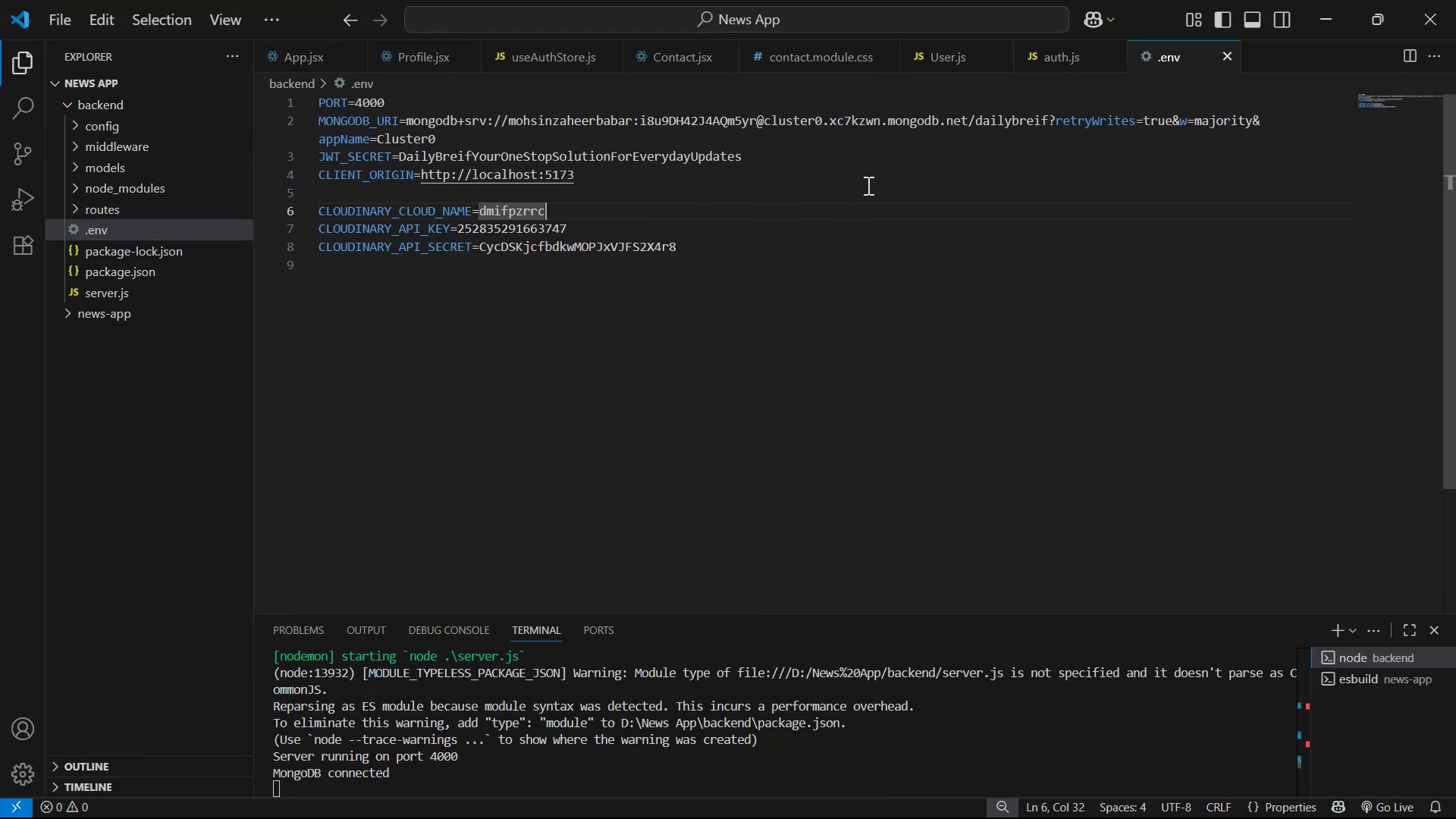 
key(Control+C)
 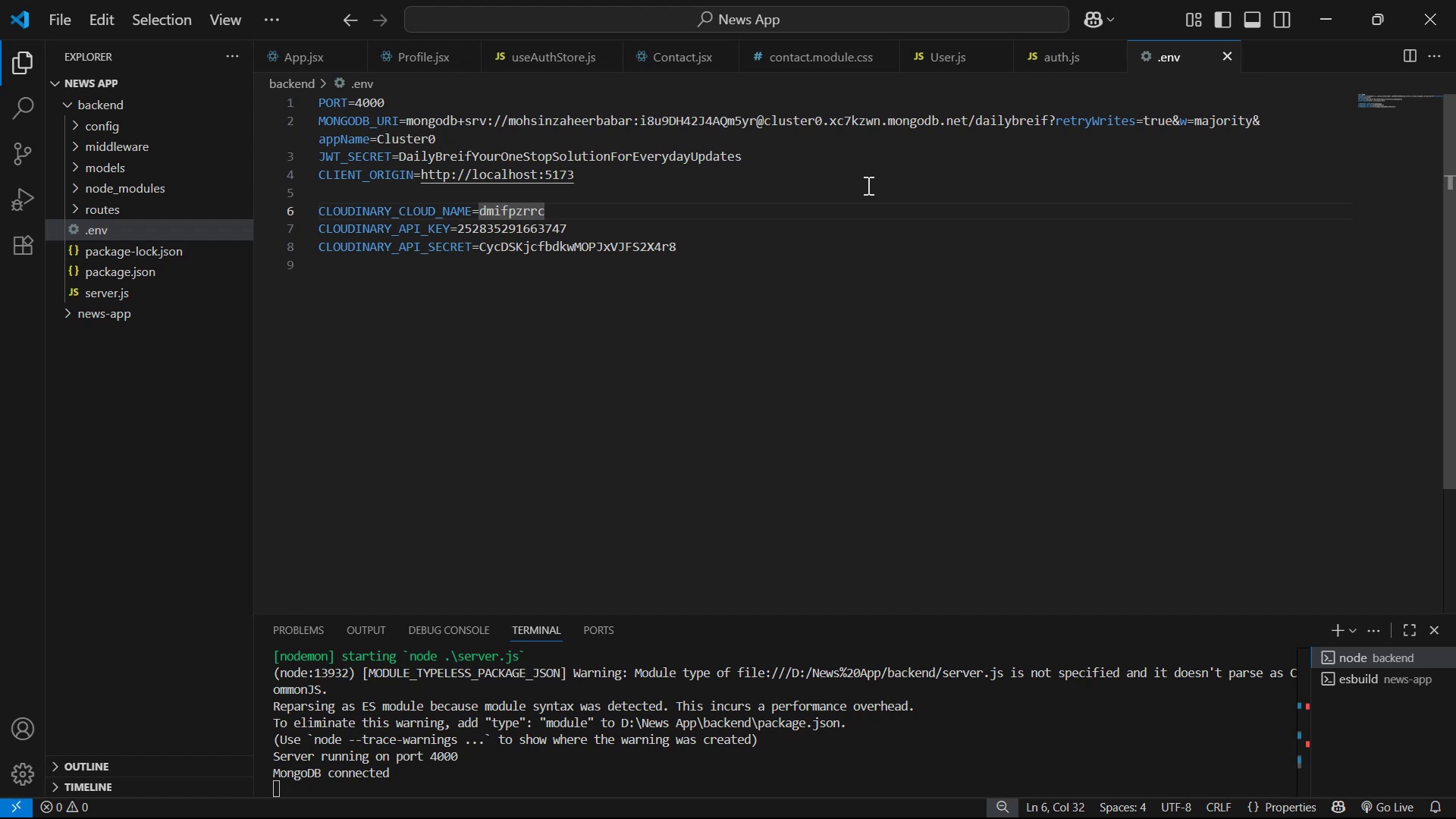 
key(Control+C)
 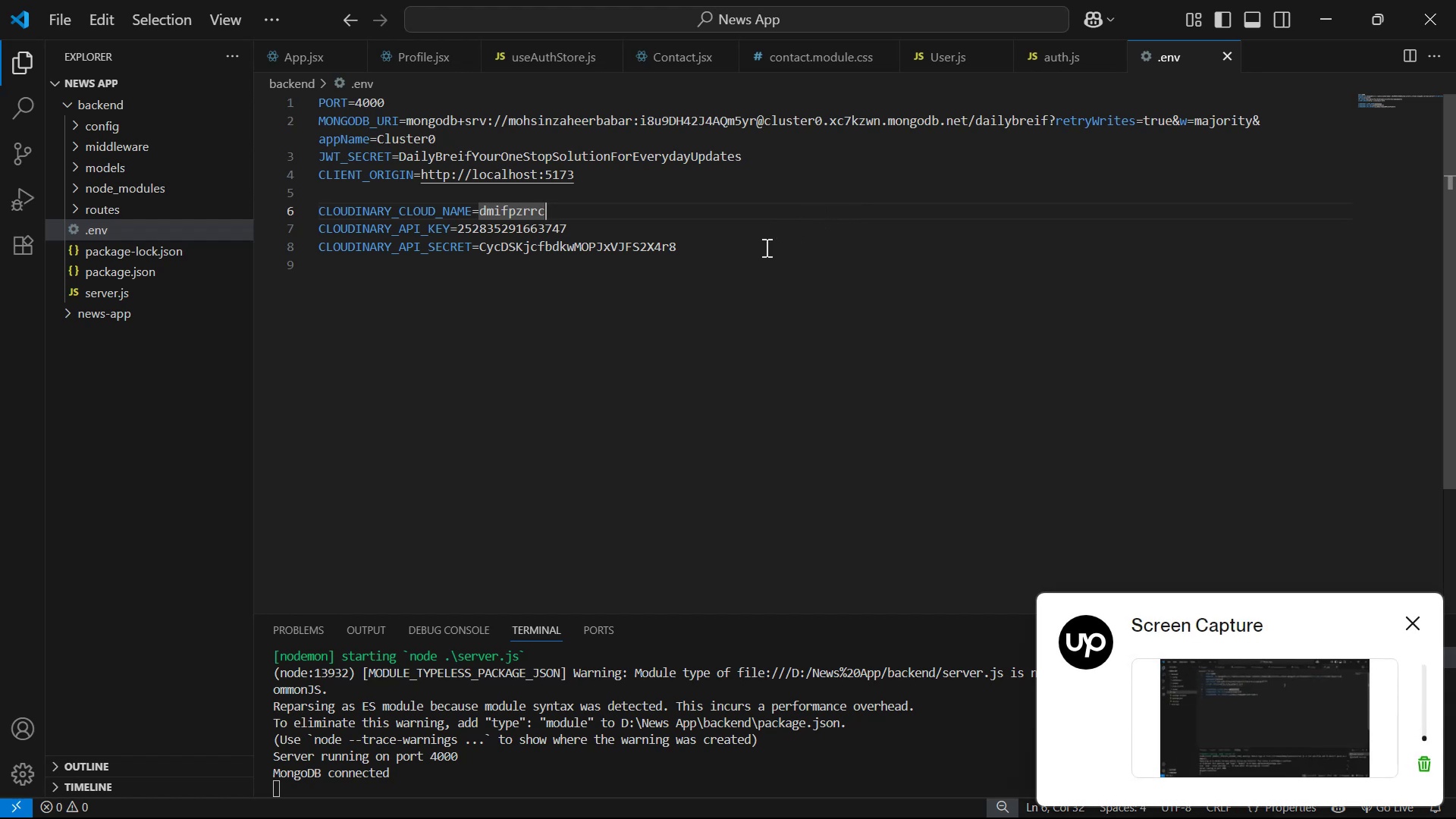 
key(Control+C)
 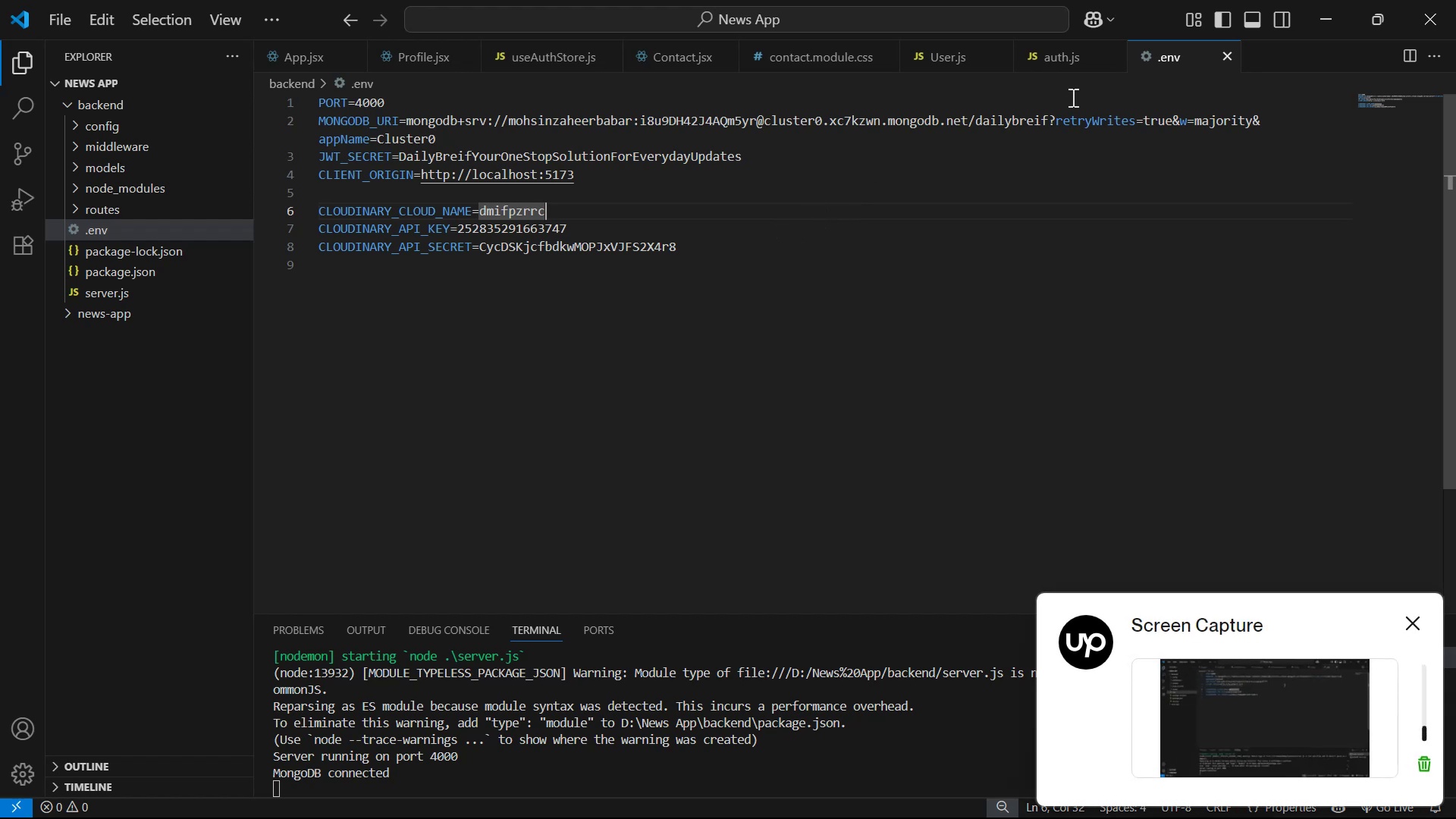 
key(Control+C)
 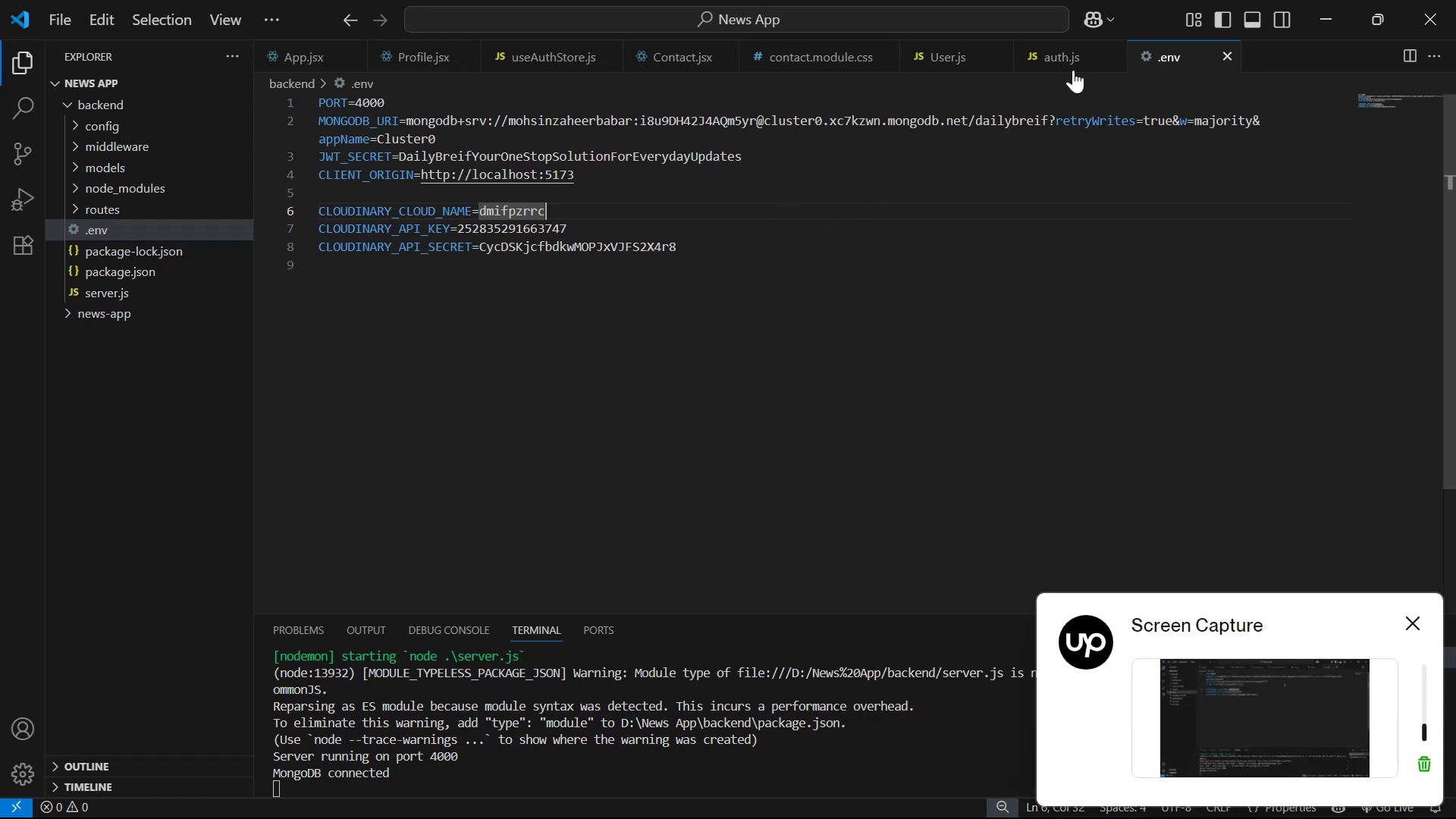 
key(Control+C)
 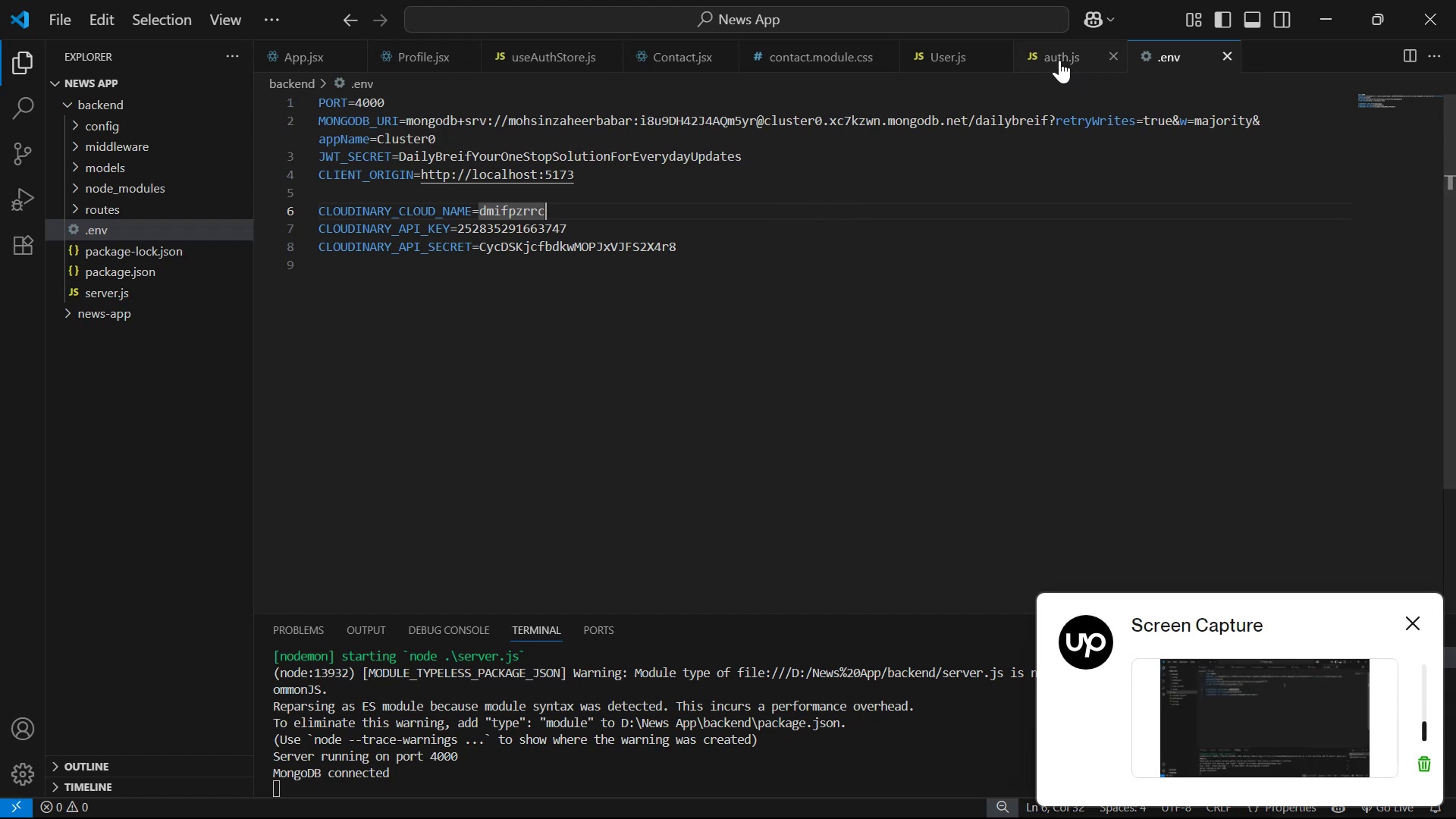 
key(Control+C)
 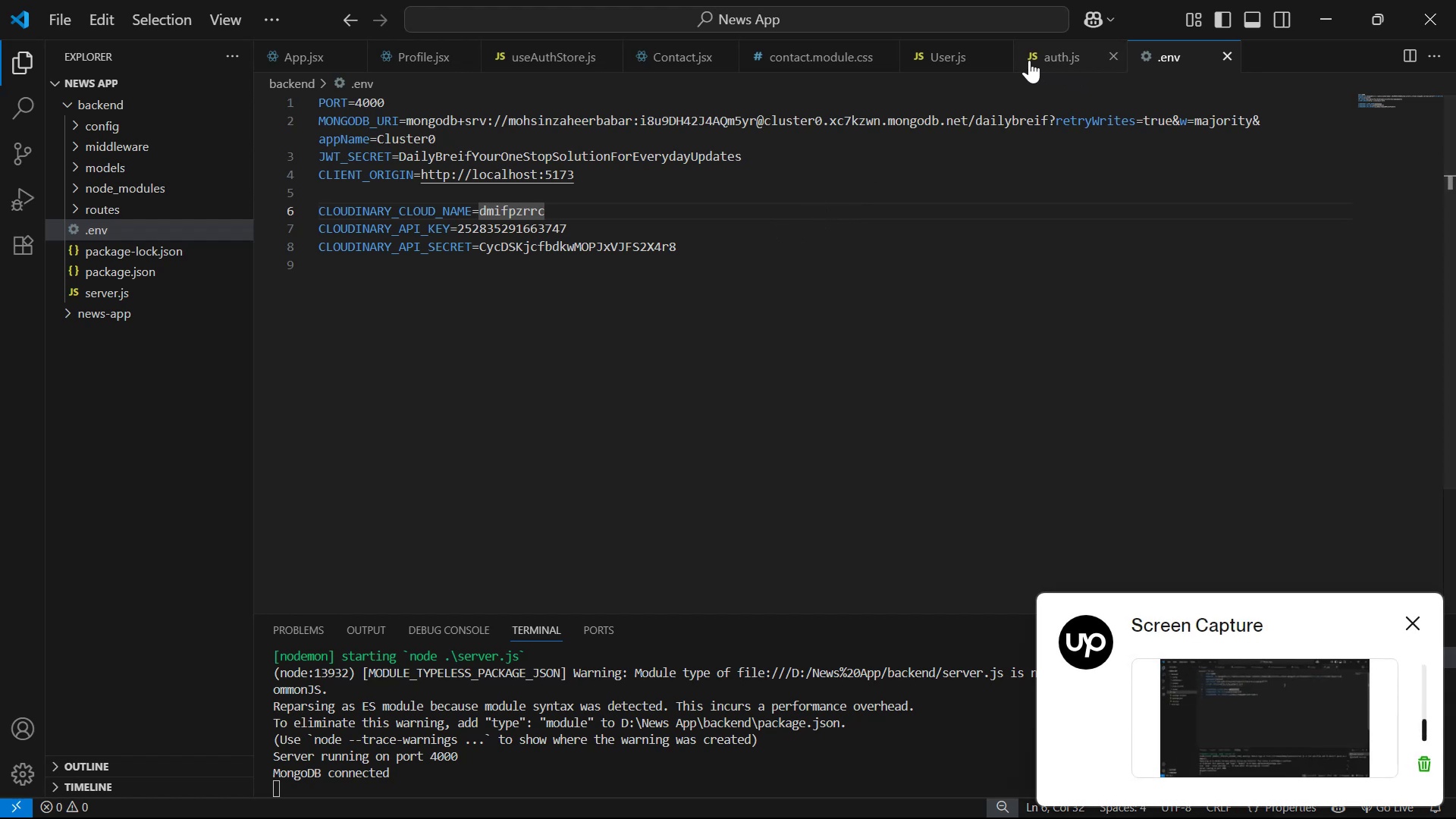 
key(Control+C)
 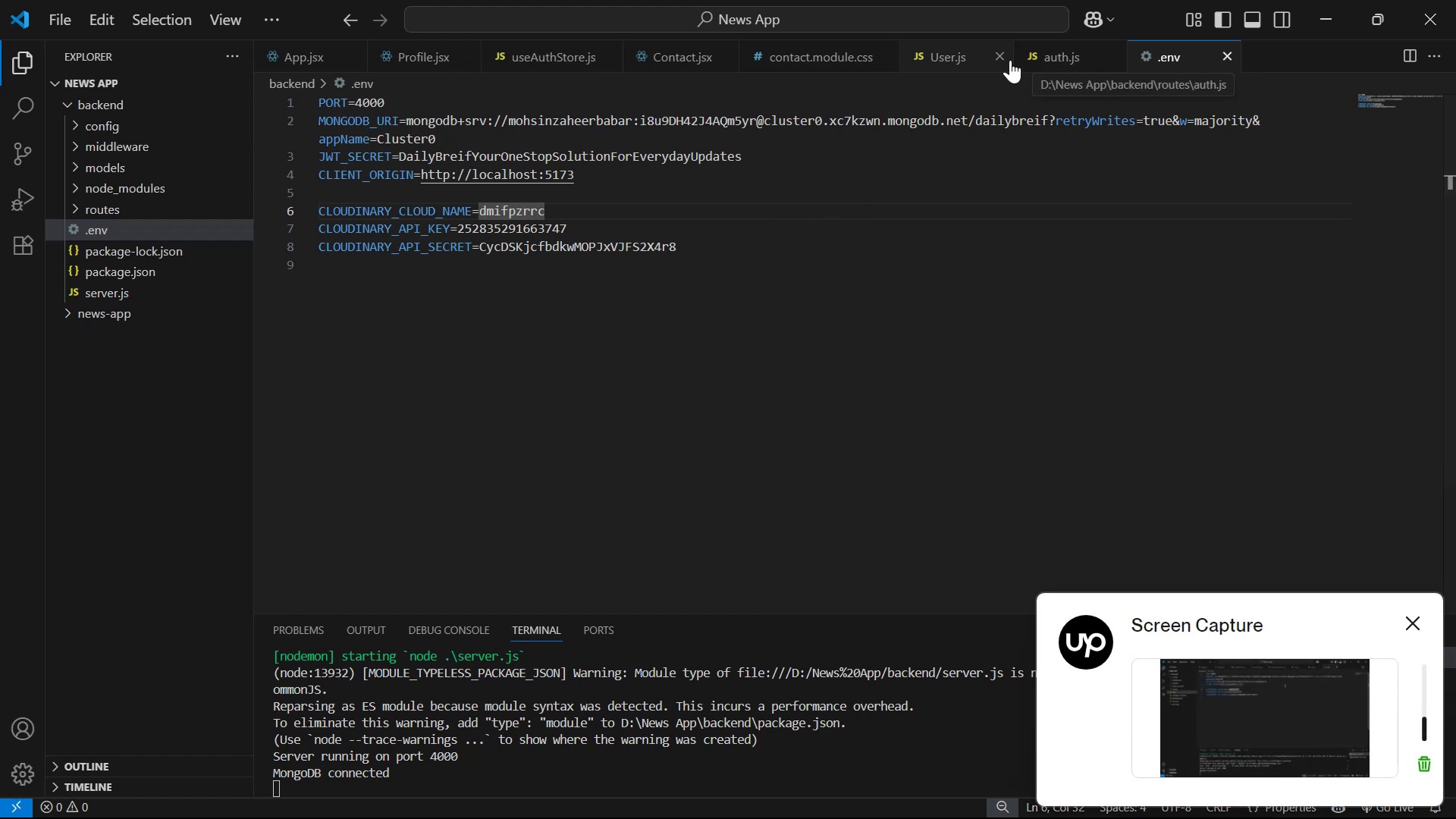 
key(Control+C)
 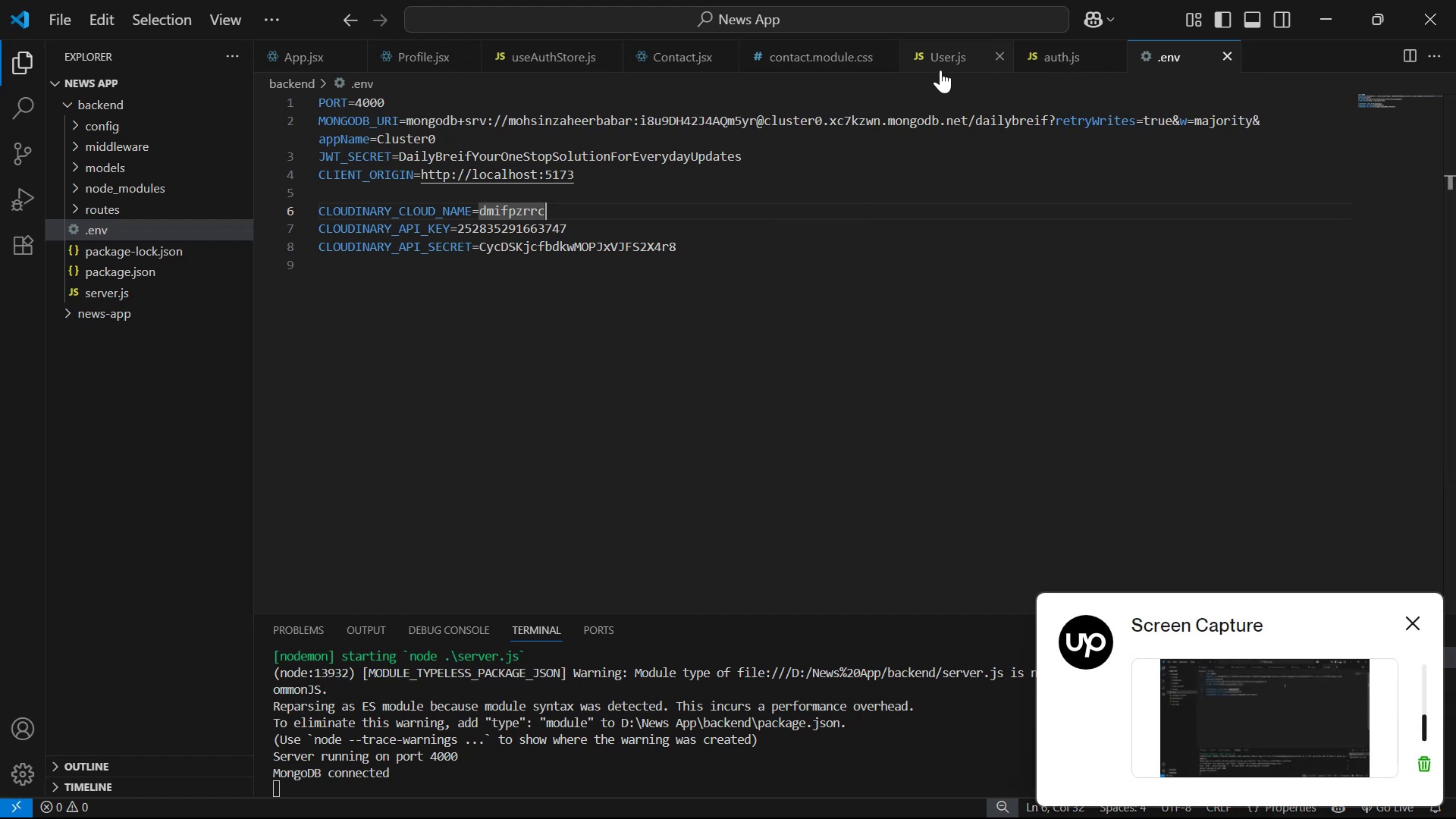 
key(Control+C)
 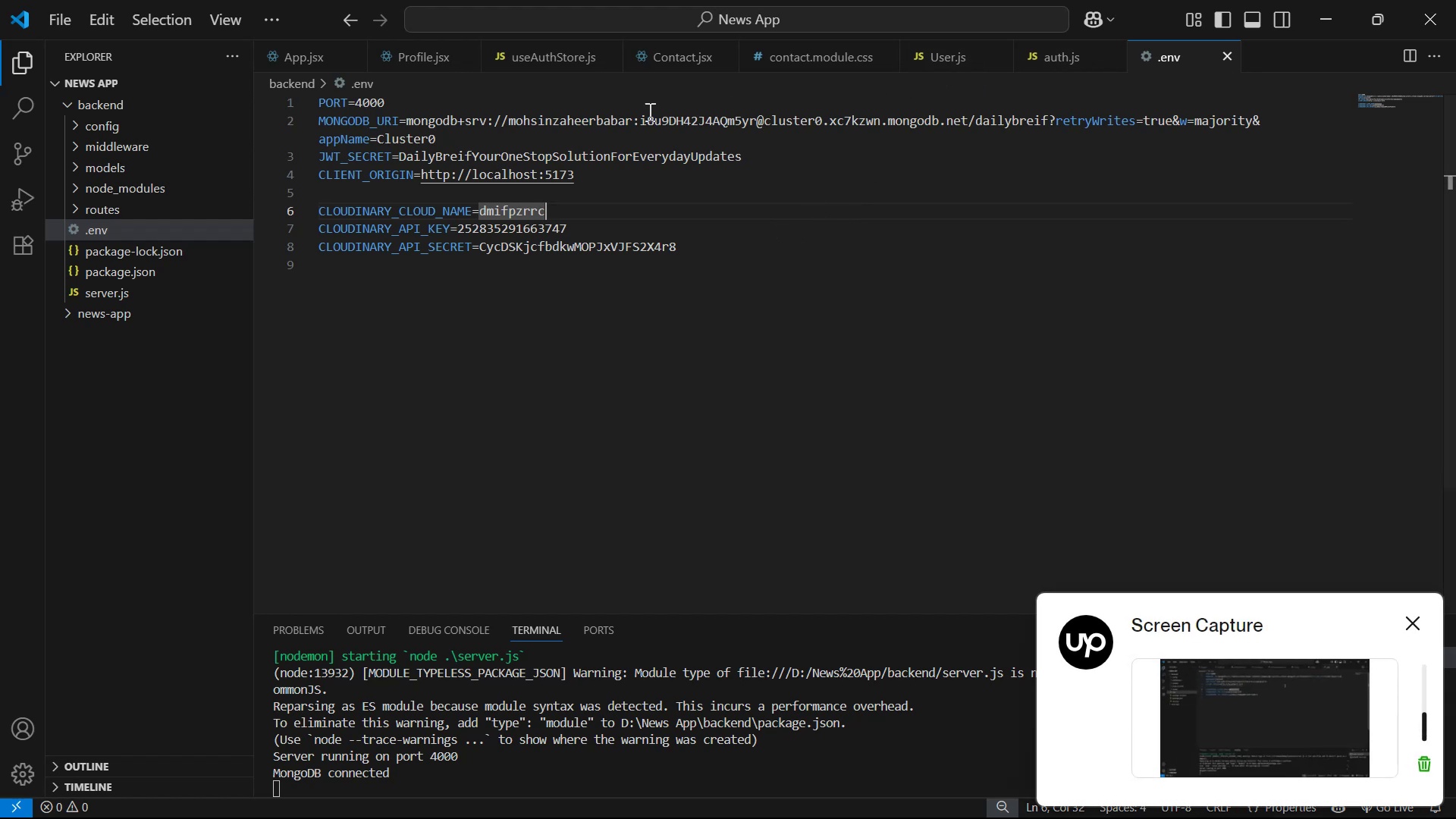 
key(Control+C)
 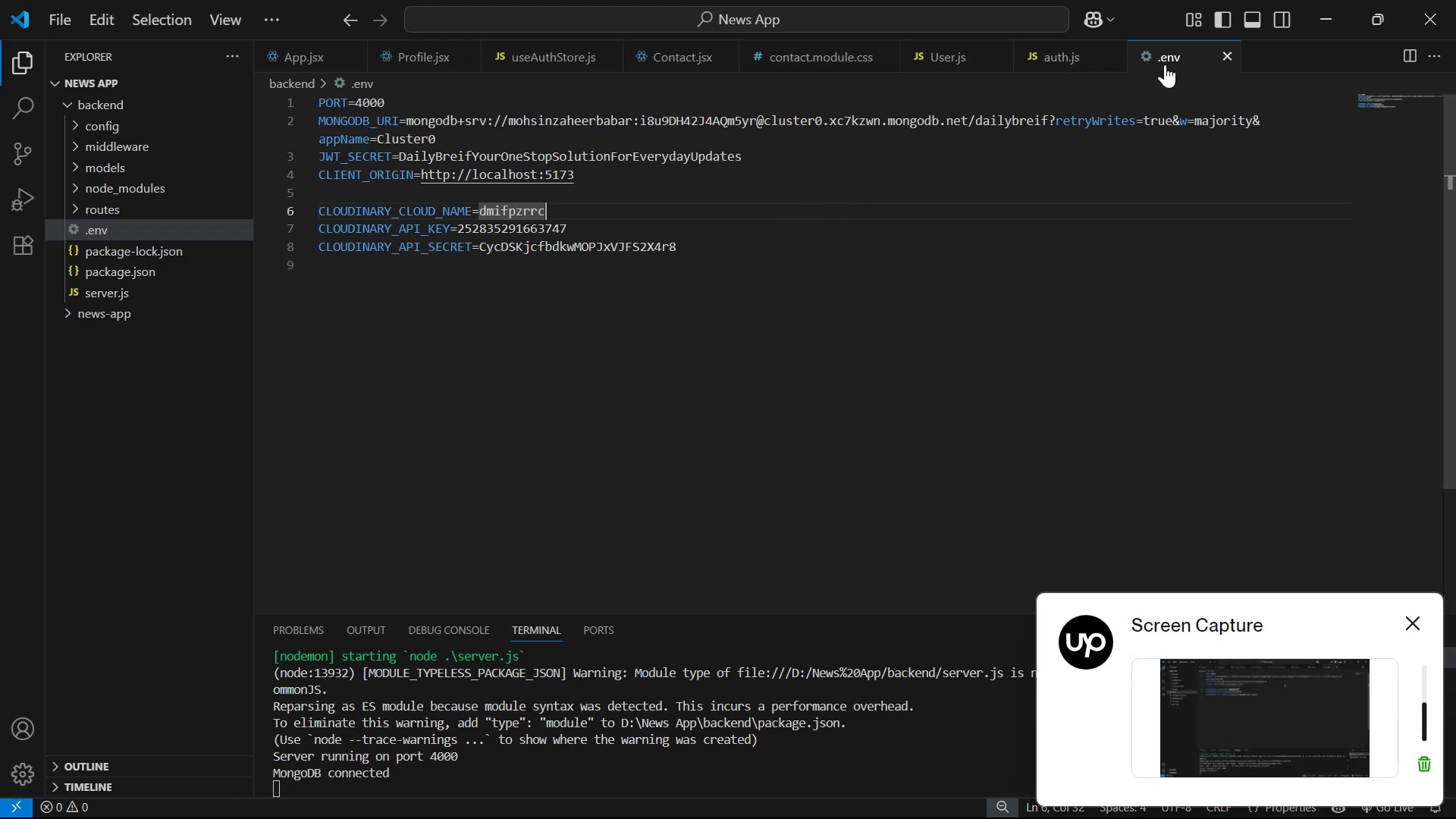 
left_click([1064, 58])
 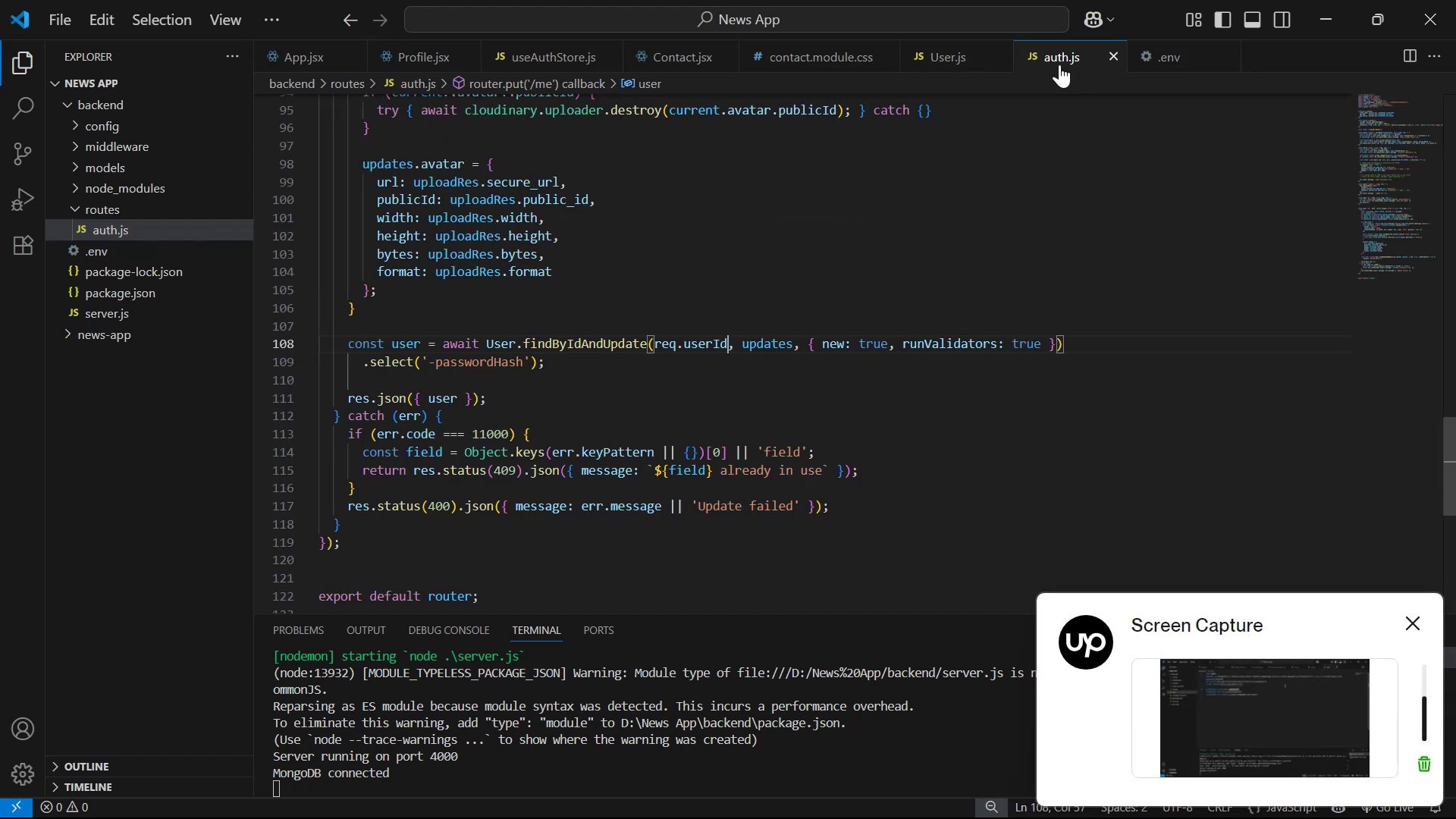 
scroll: coordinate [1044, 255], scroll_direction: up, amount: 32.0
 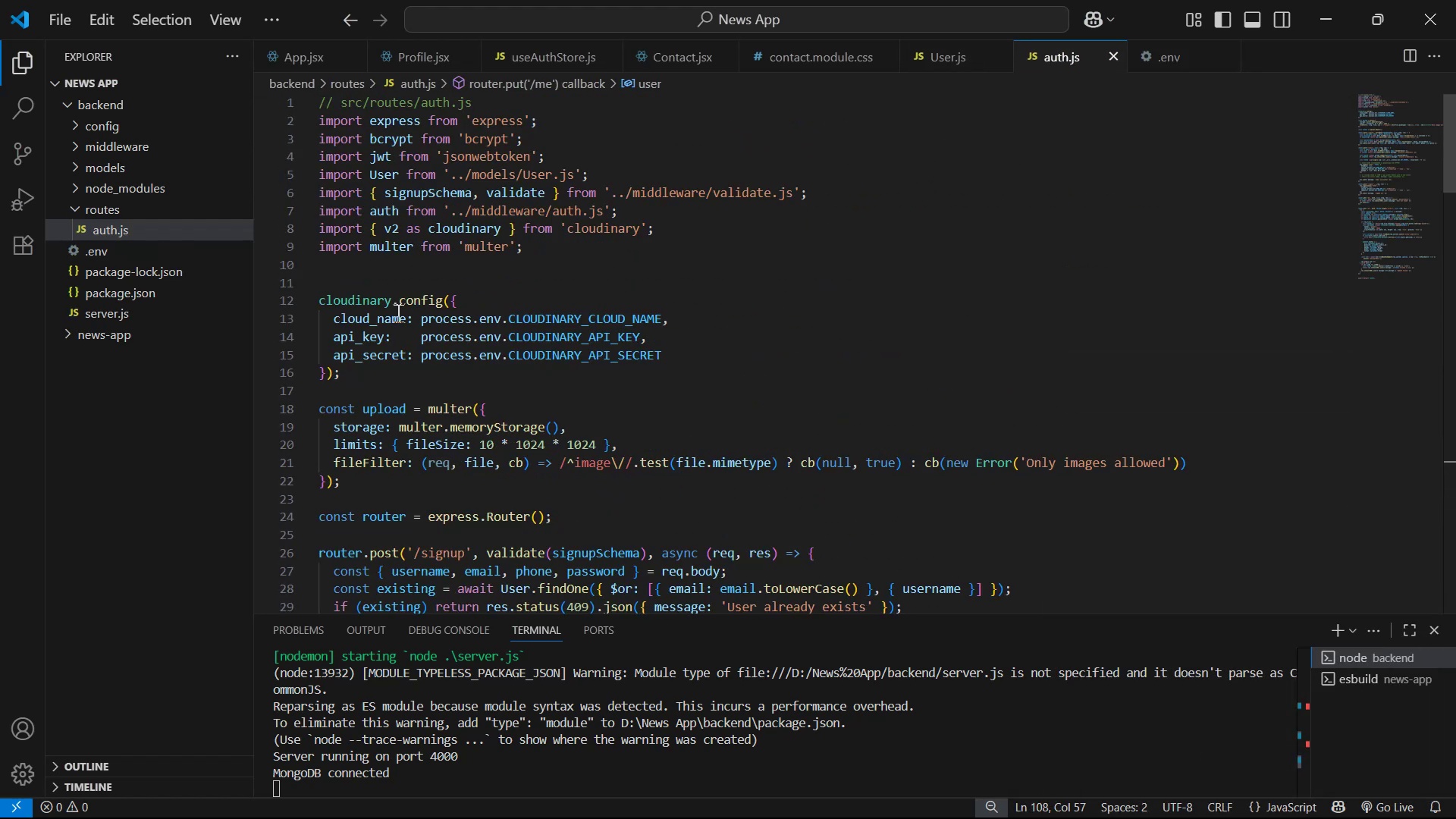 
left_click_drag(start_coordinate=[420, 322], to_coordinate=[661, 321])
 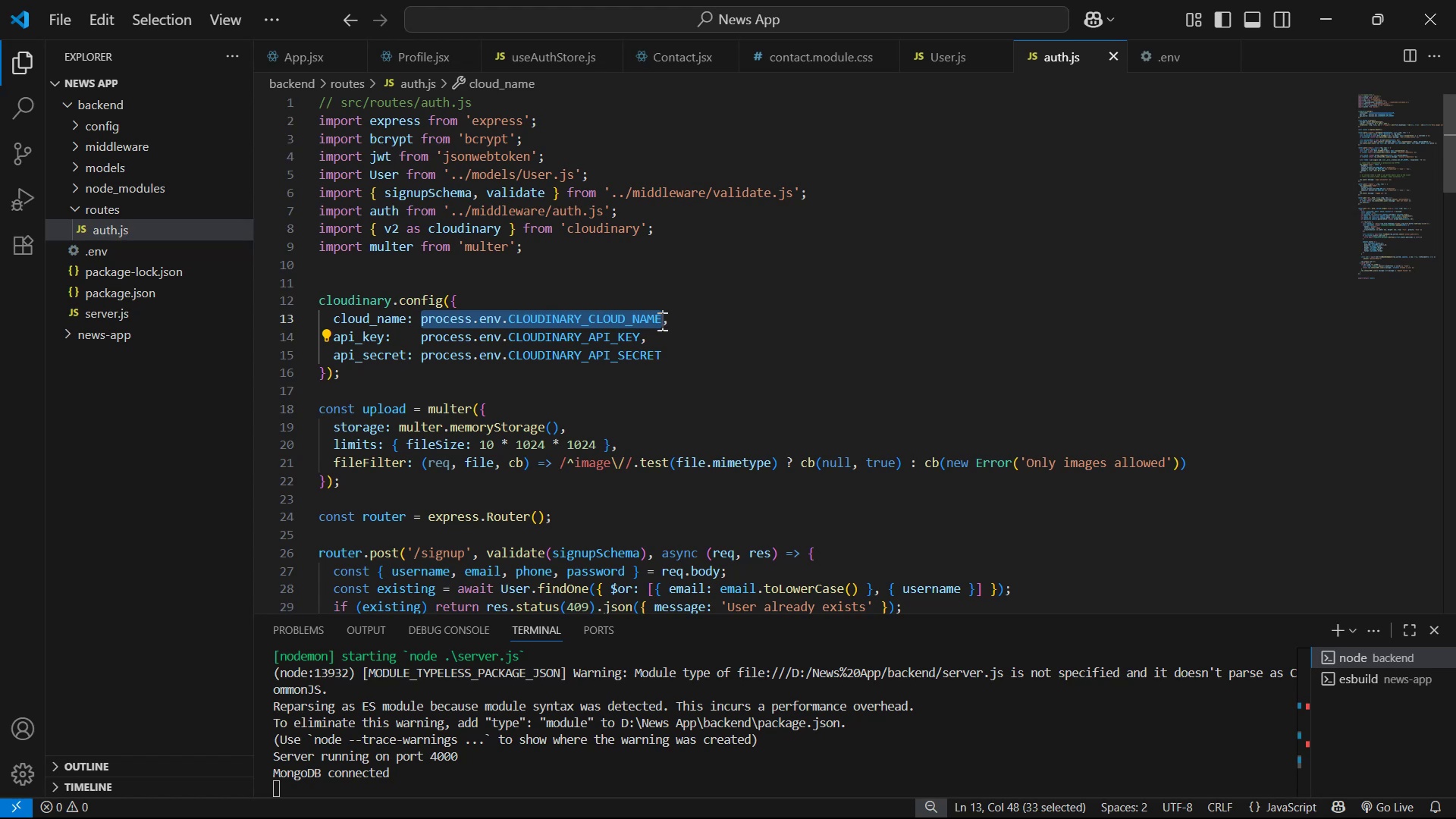 
left_click([661, 321])
 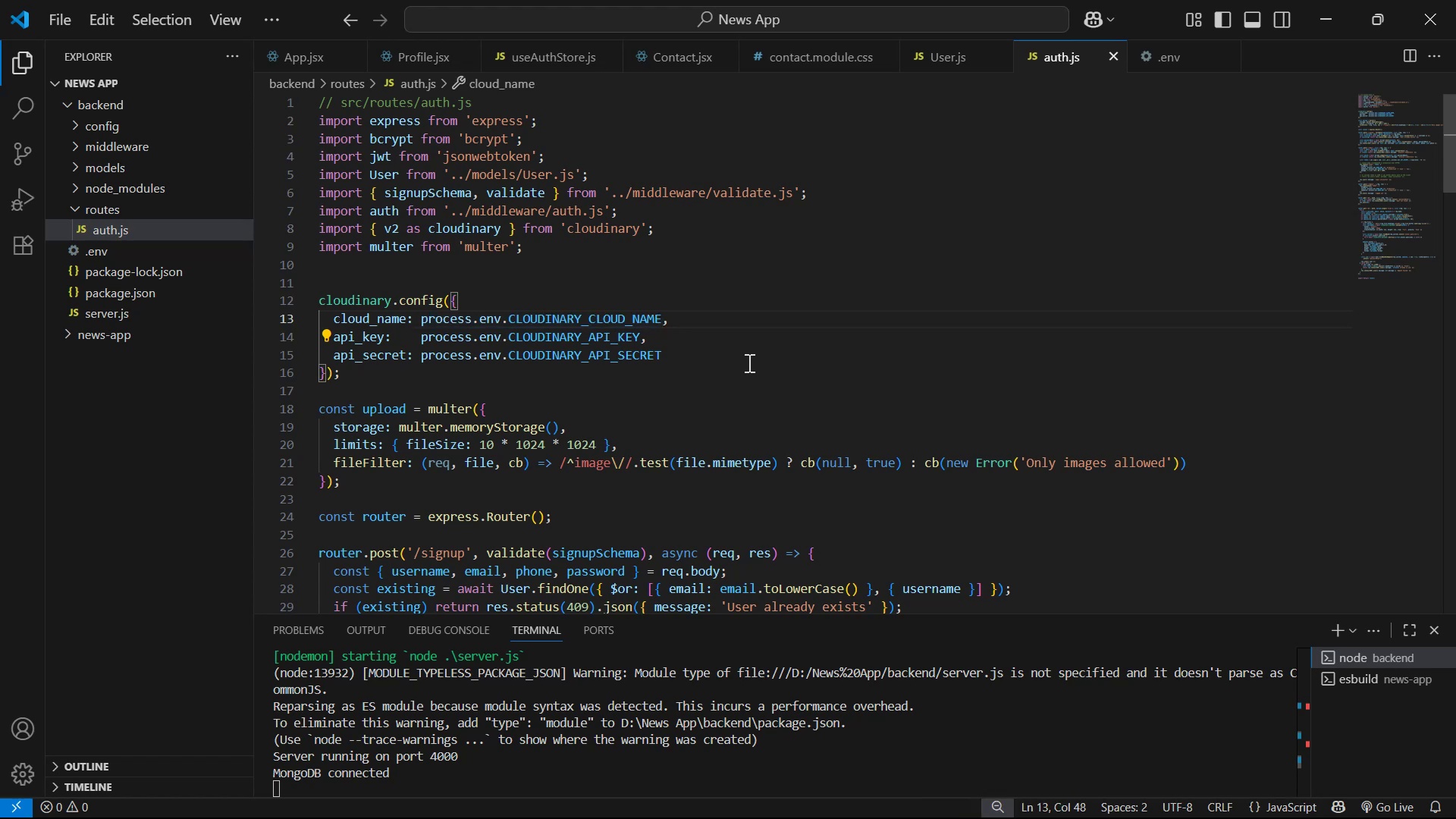 
hold_key(key=Backspace, duration=1.39)
 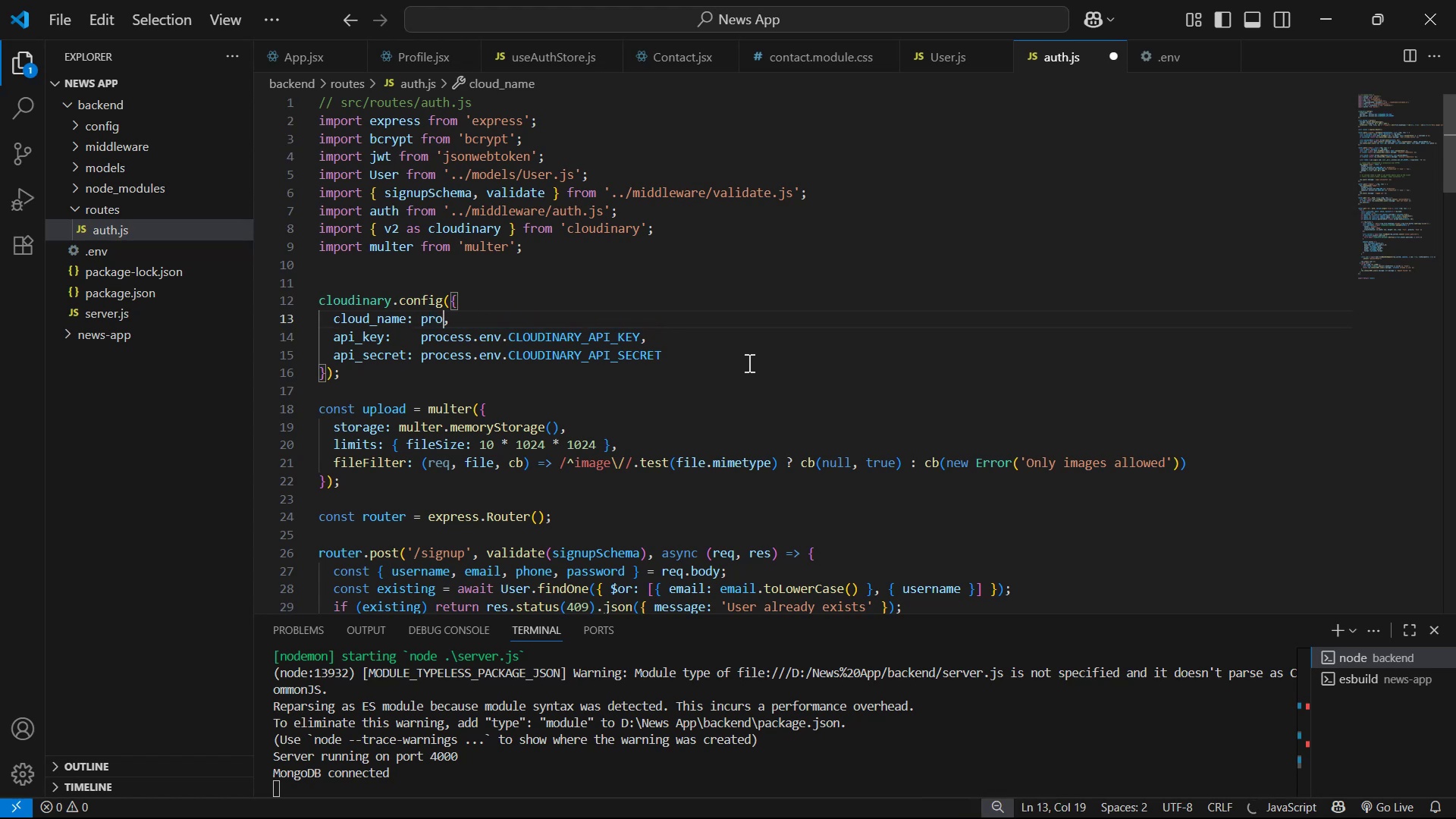 
key(Backspace)
 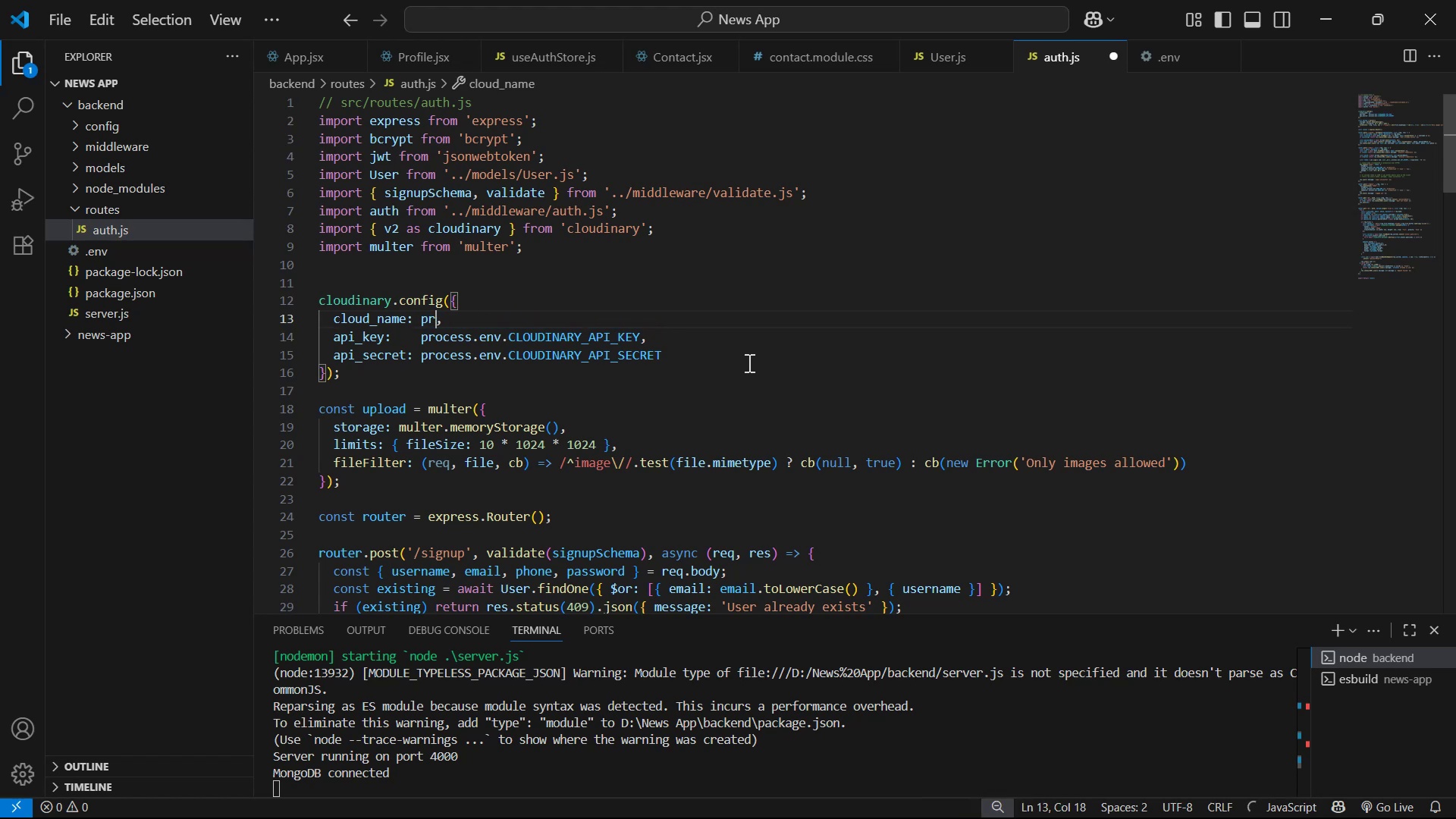 
key(Backspace)
 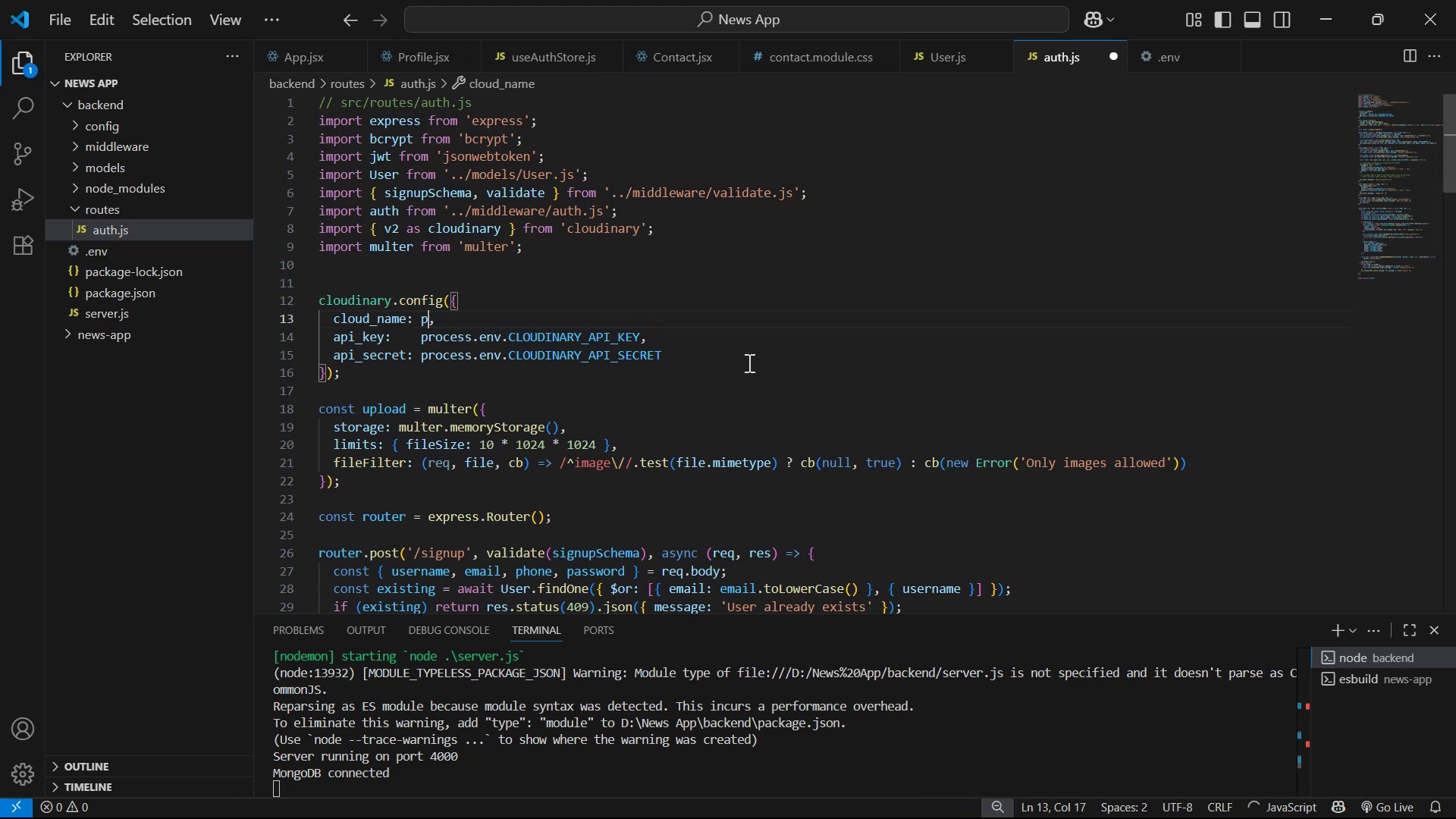 
key(Backspace)
 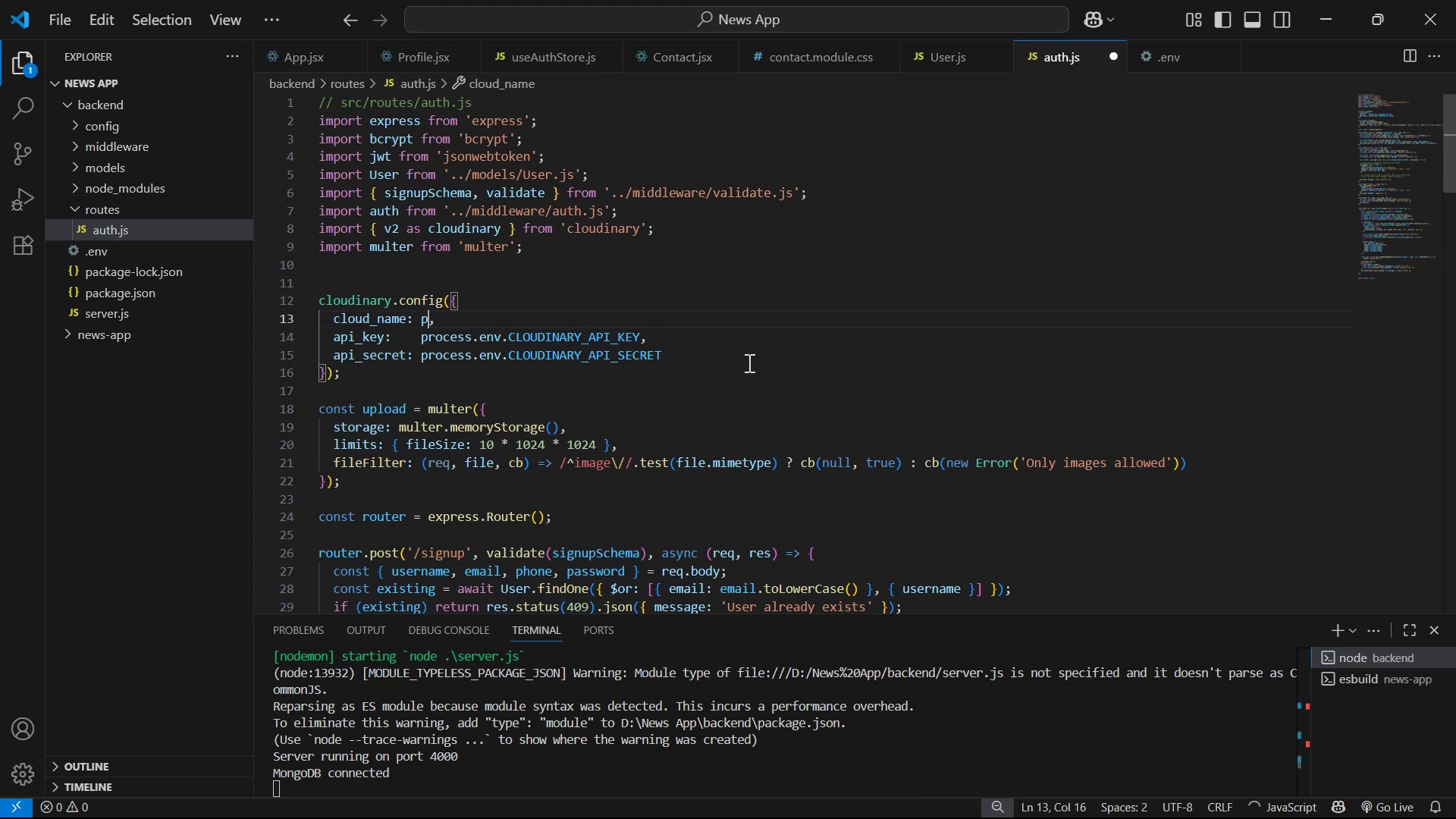 
key(Control+ControlLeft)
 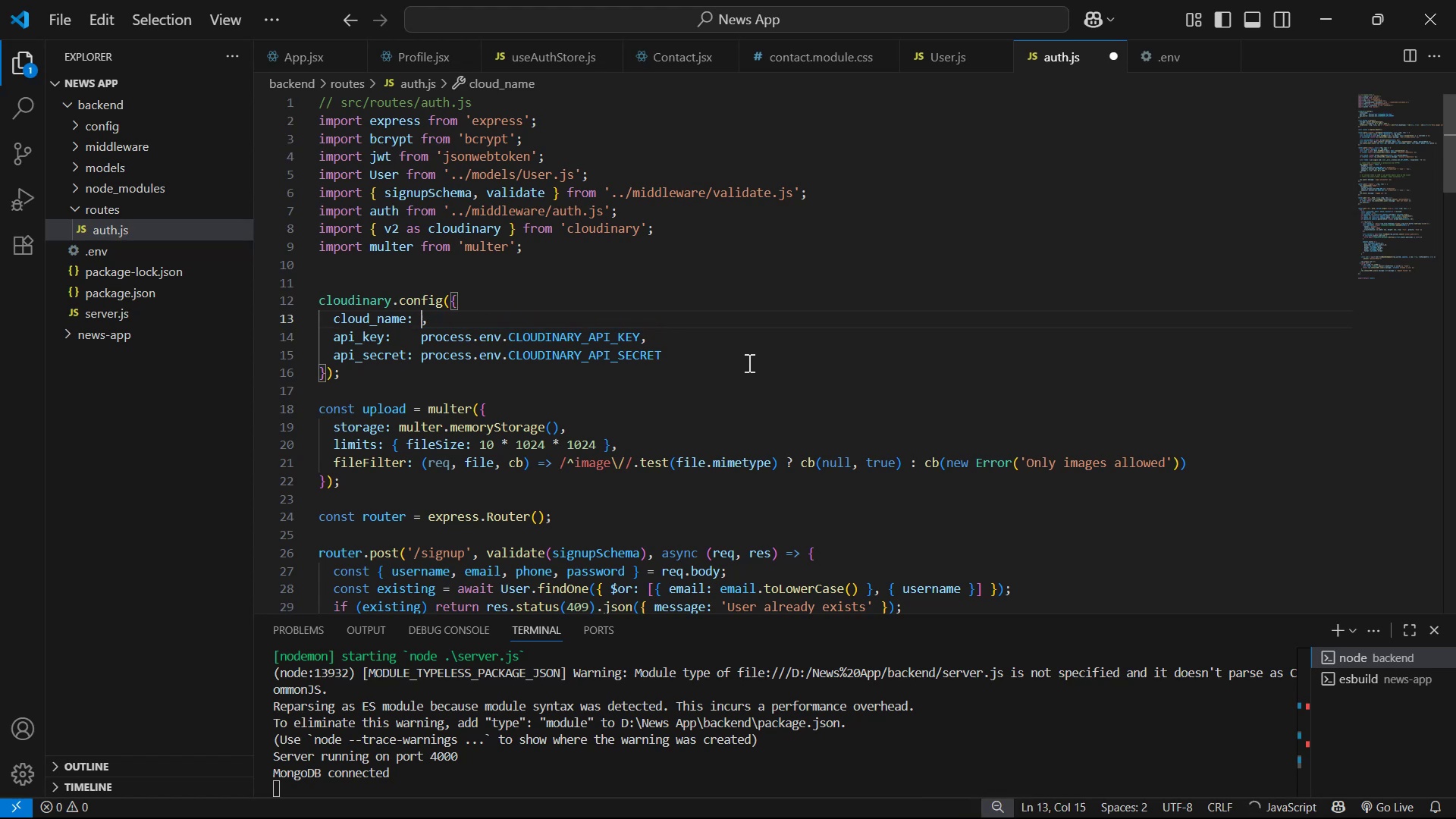 
key(Control+V)
 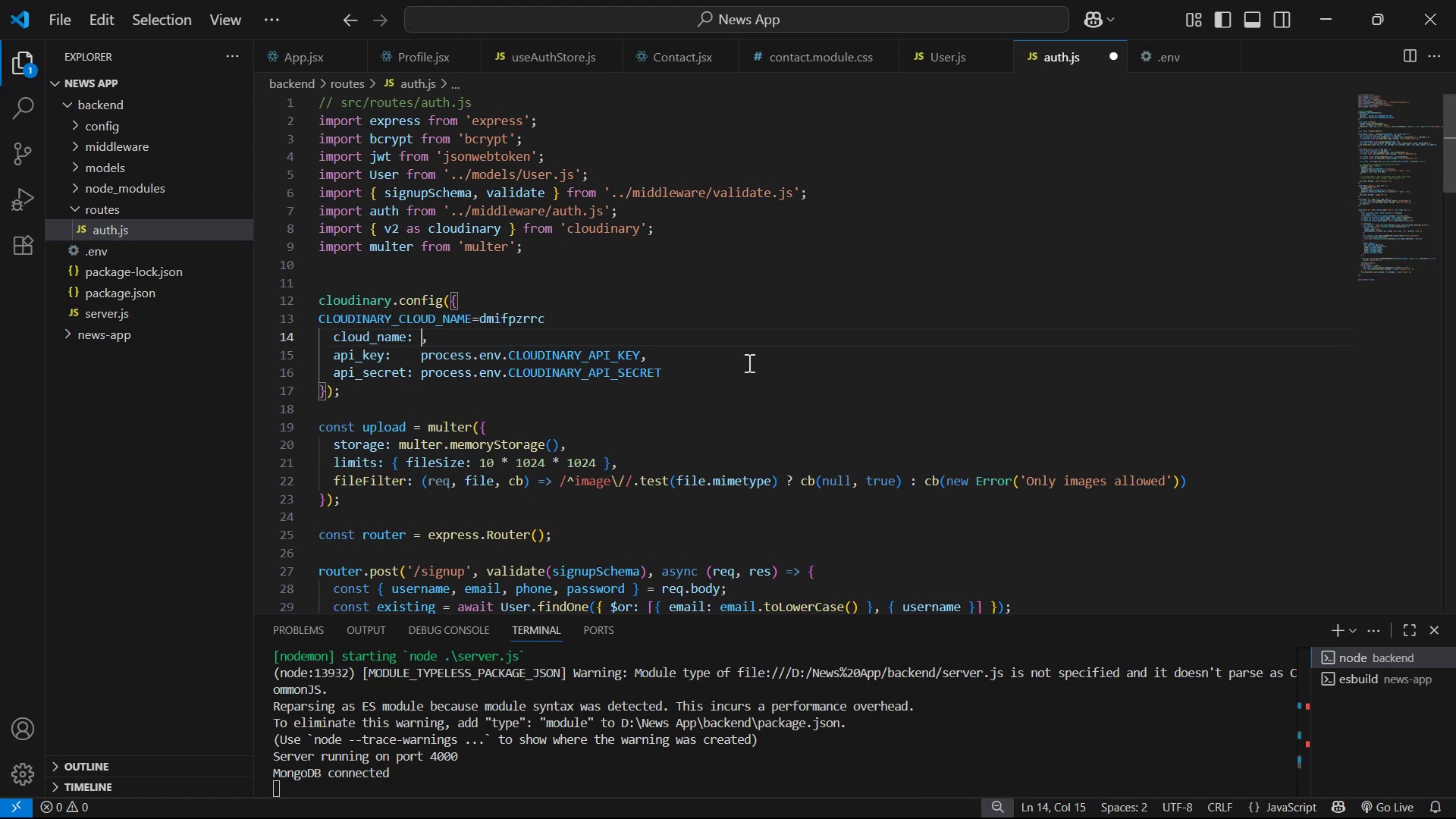 
key(Control+Z)
 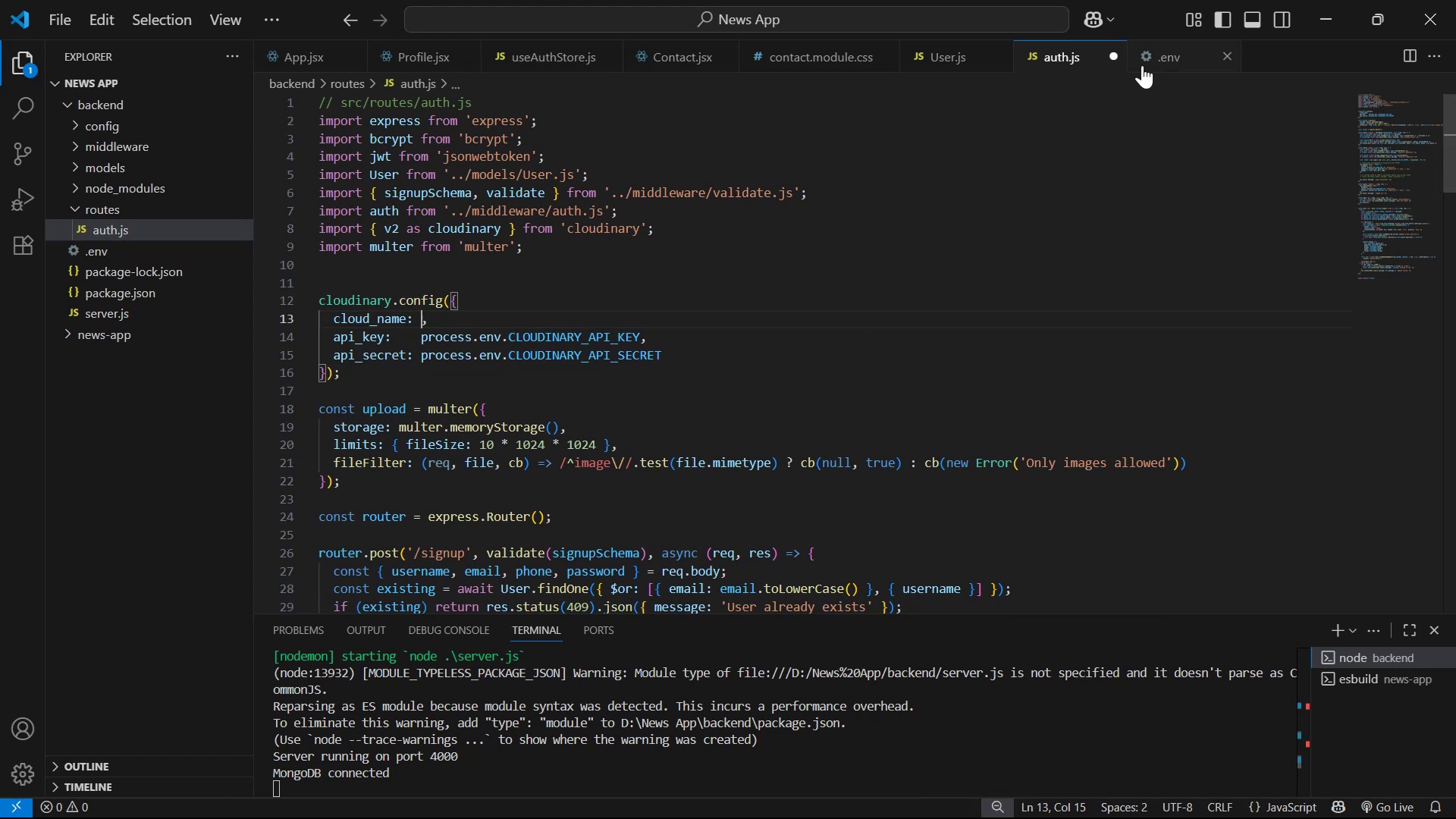 
left_click([1170, 51])
 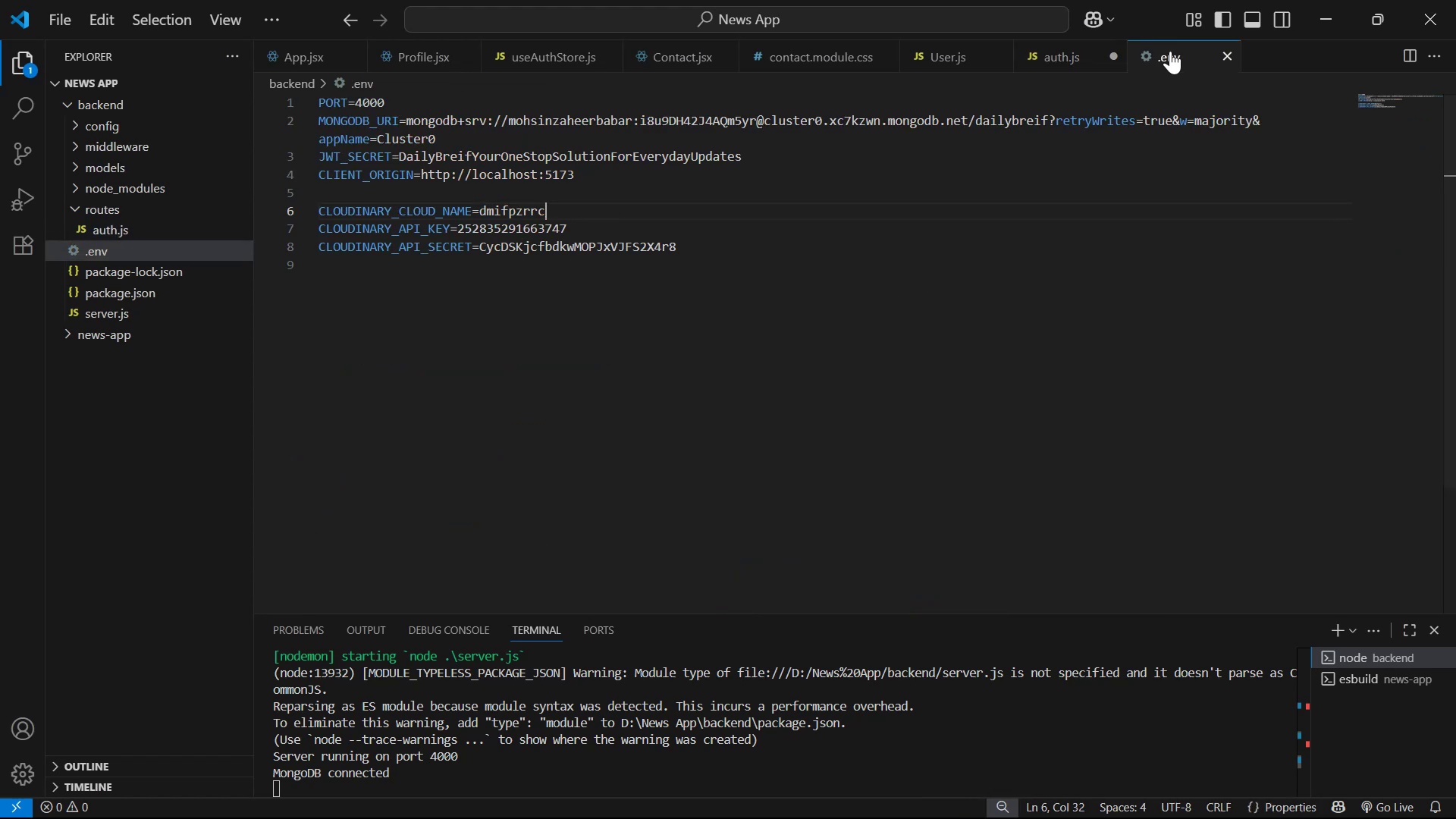 
key(Control+C)
 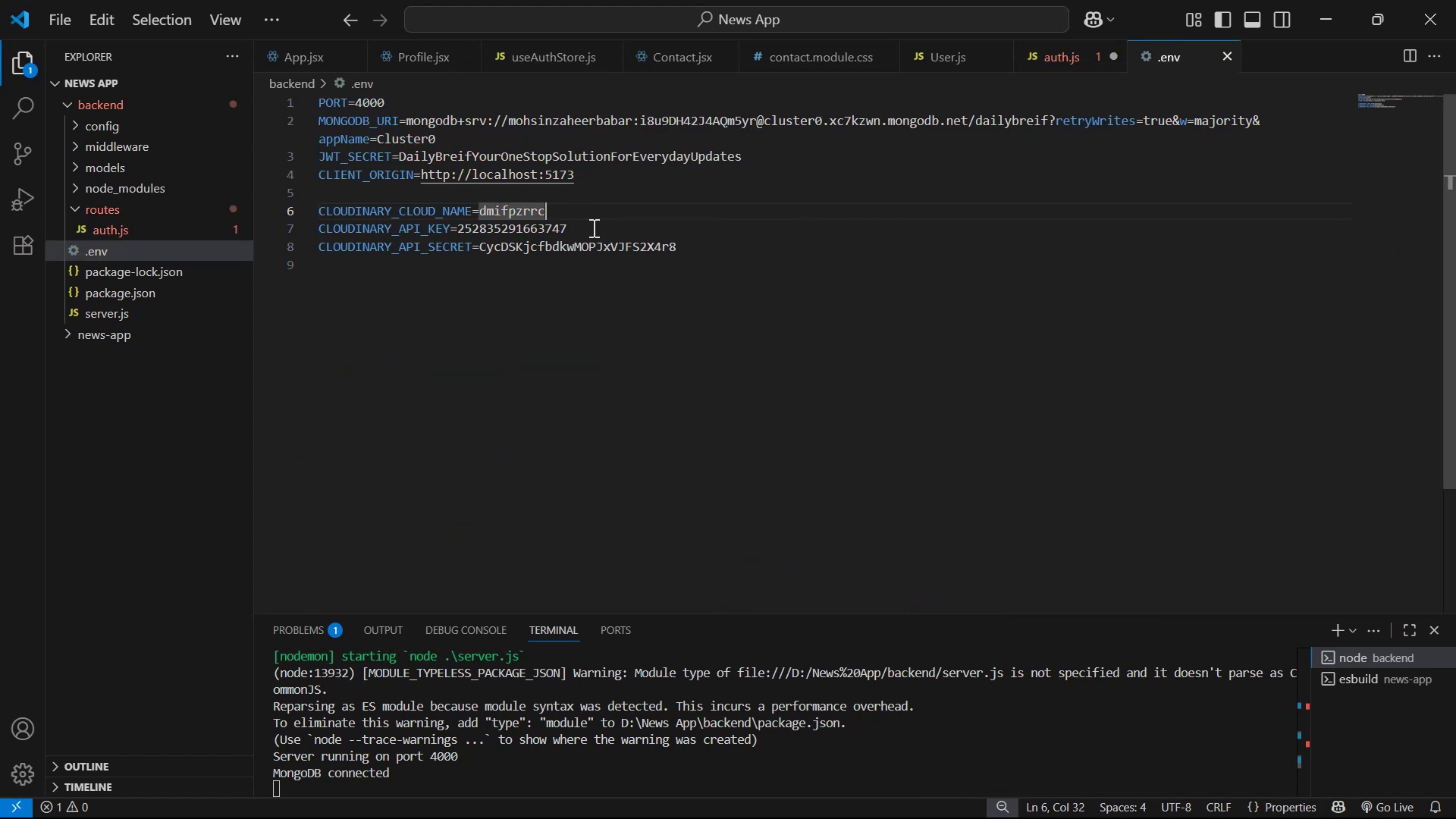 
left_click([706, 244])
 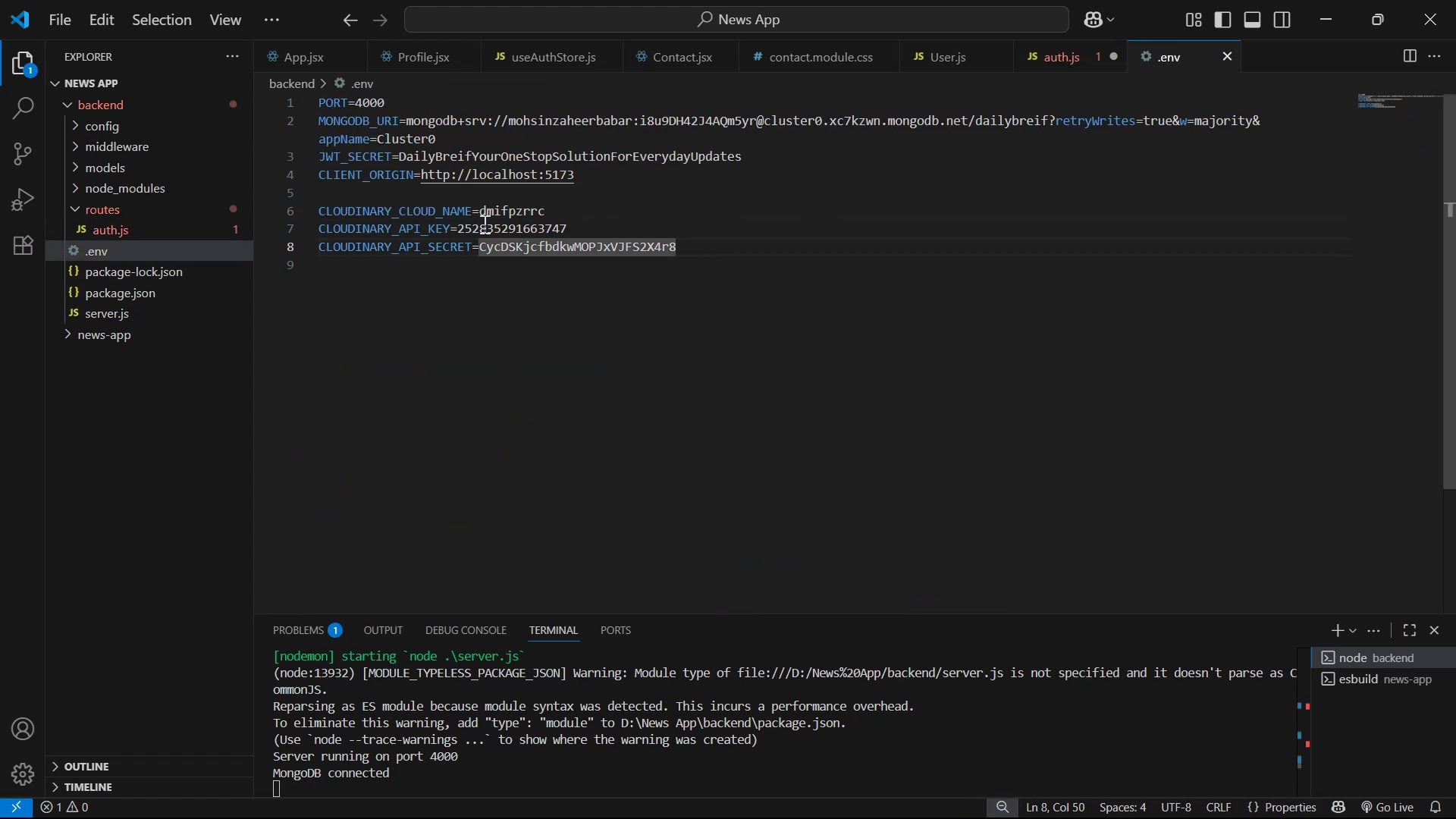 
left_click_drag(start_coordinate=[482, 212], to_coordinate=[547, 215])
 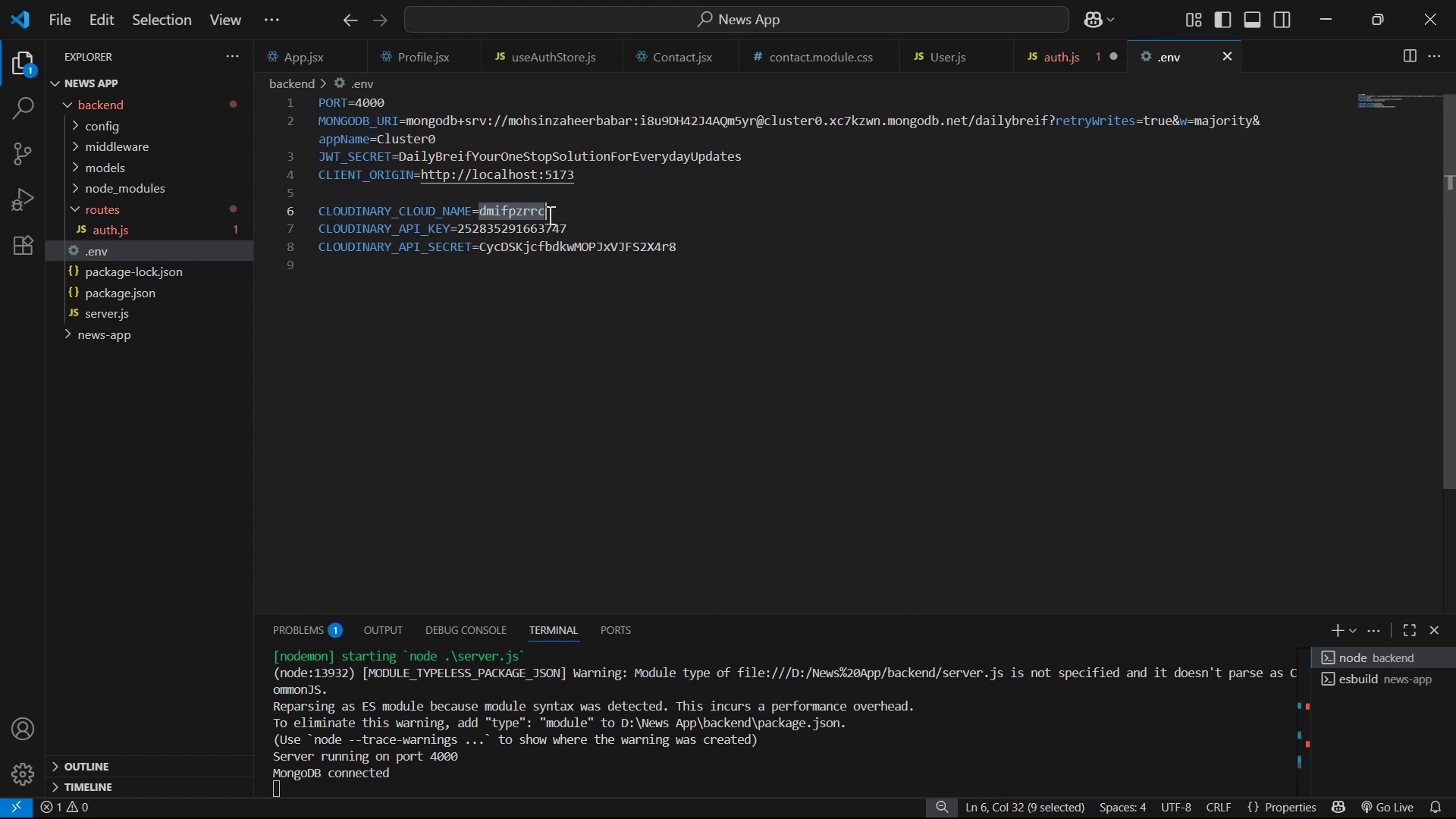 
key(Control+C)
 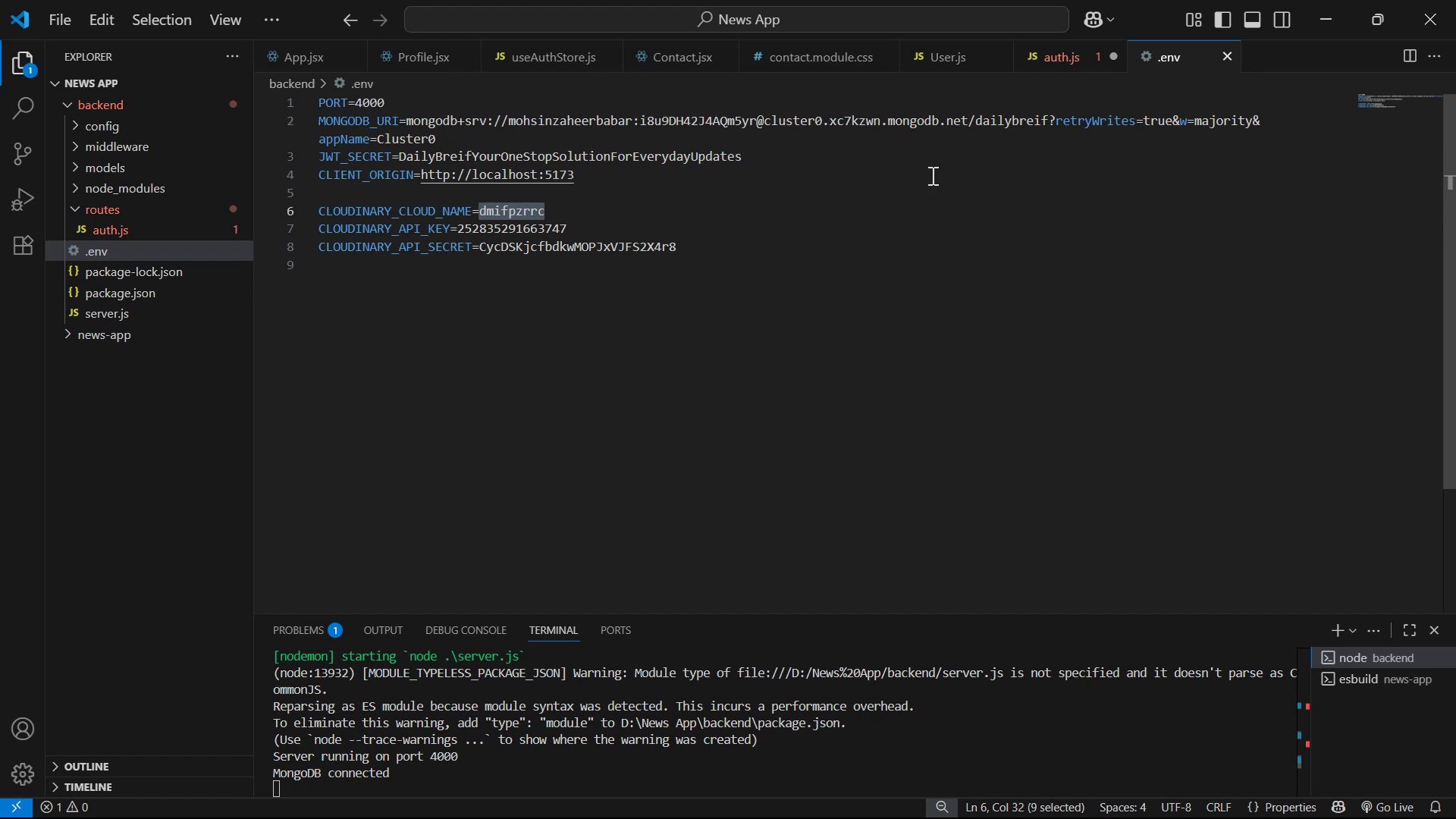 
key(Control+C)
 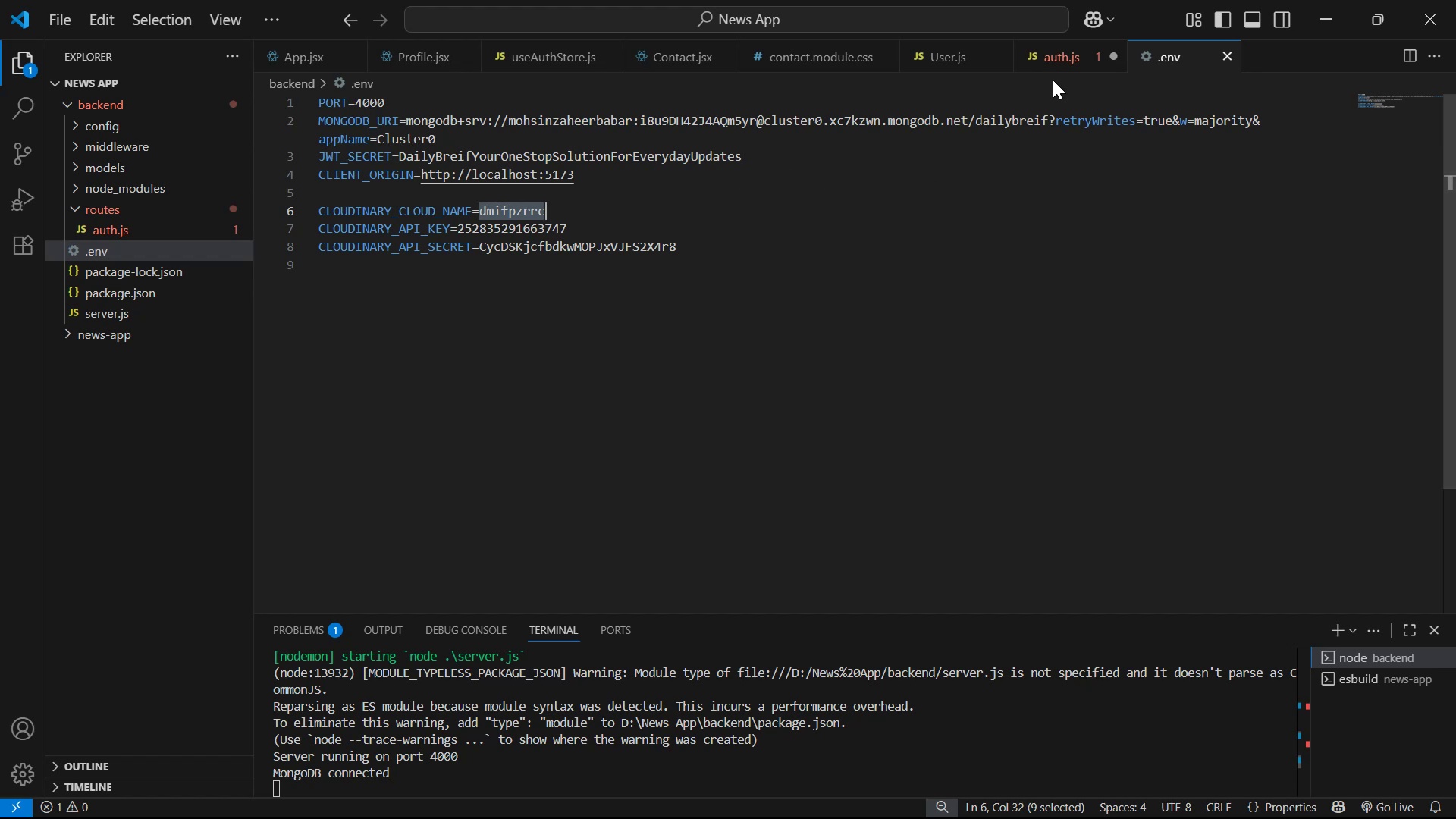 
left_click([1055, 71])
 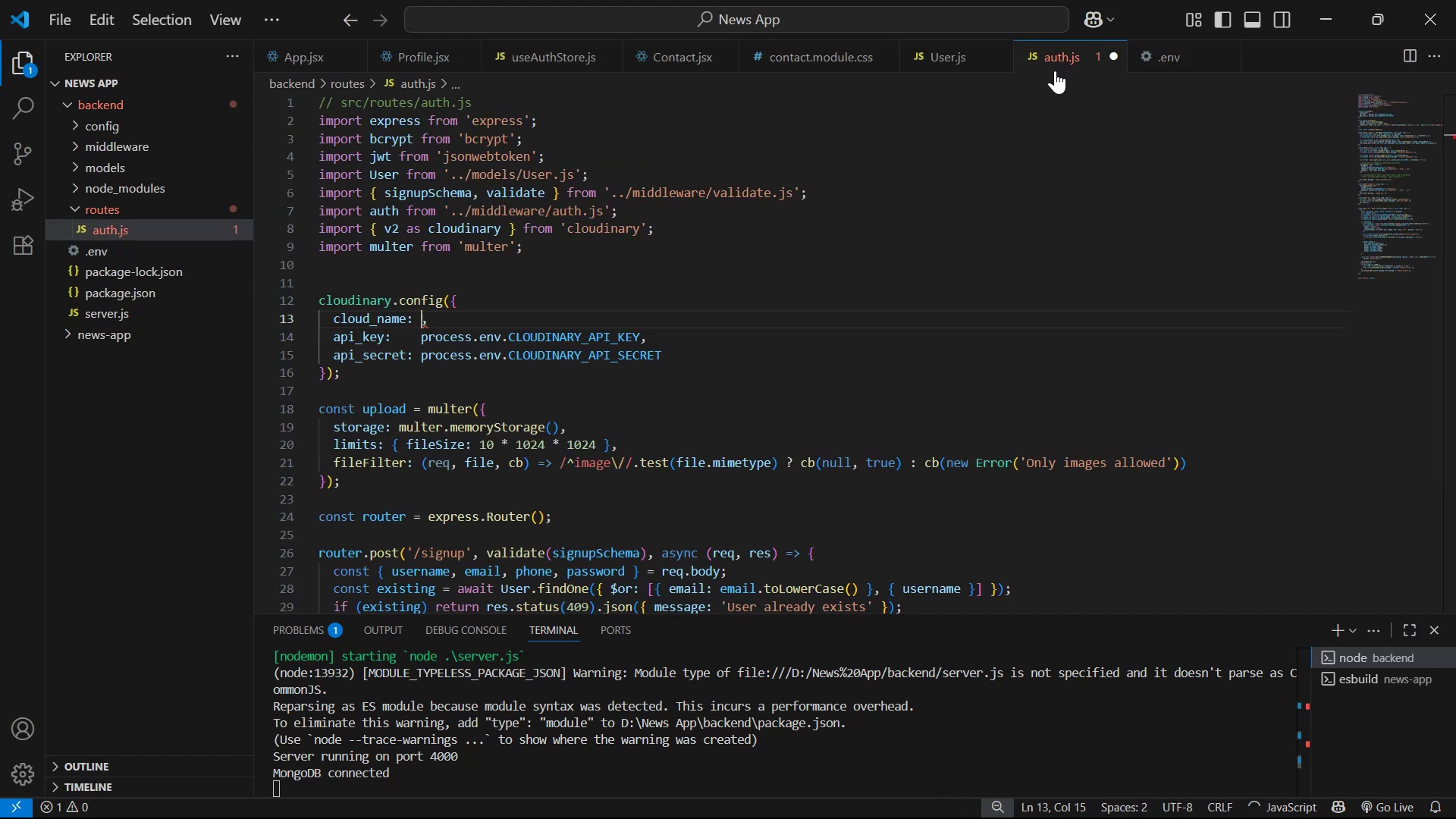 
key(Control+V)
 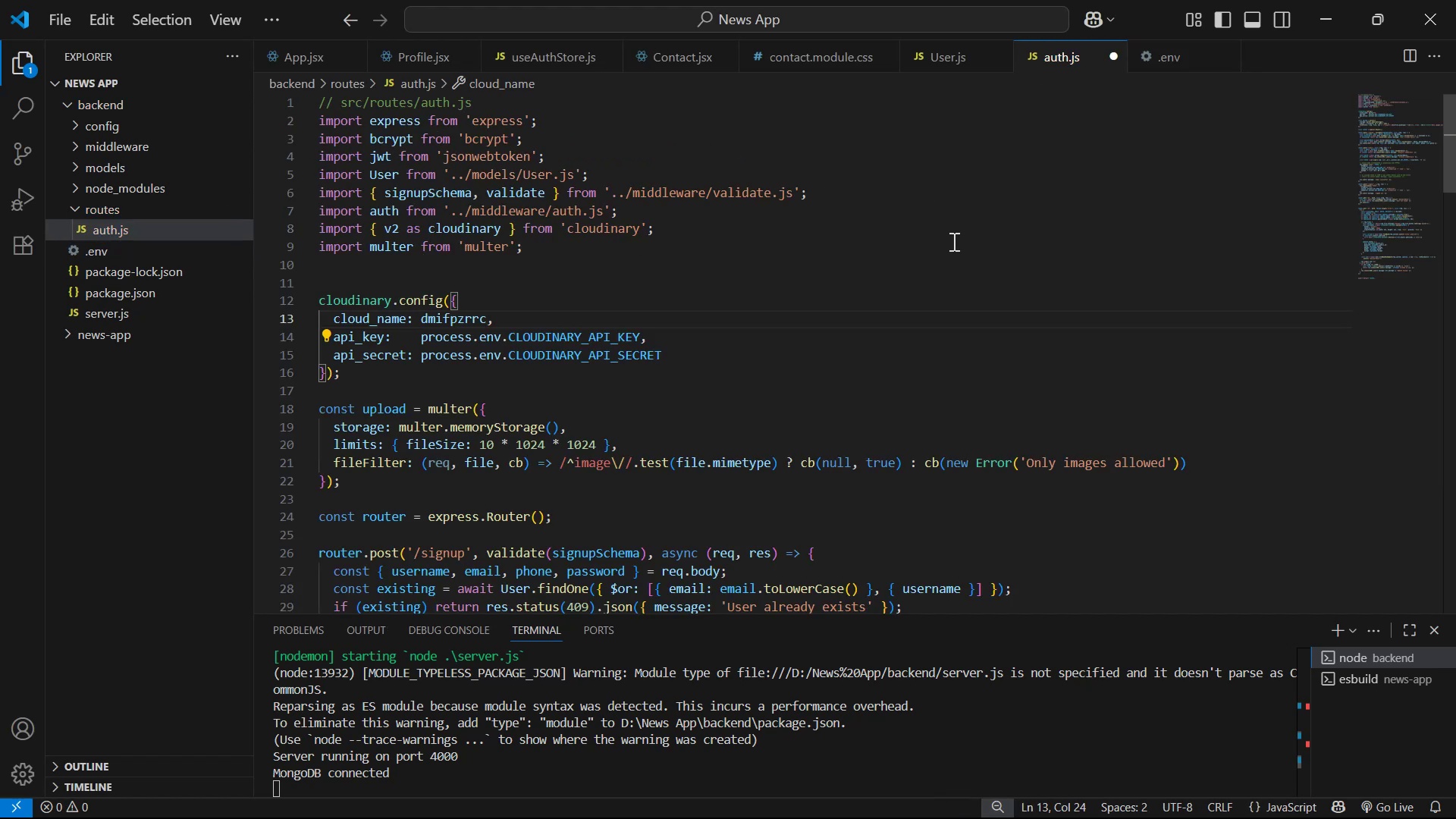 
left_click([1164, 61])
 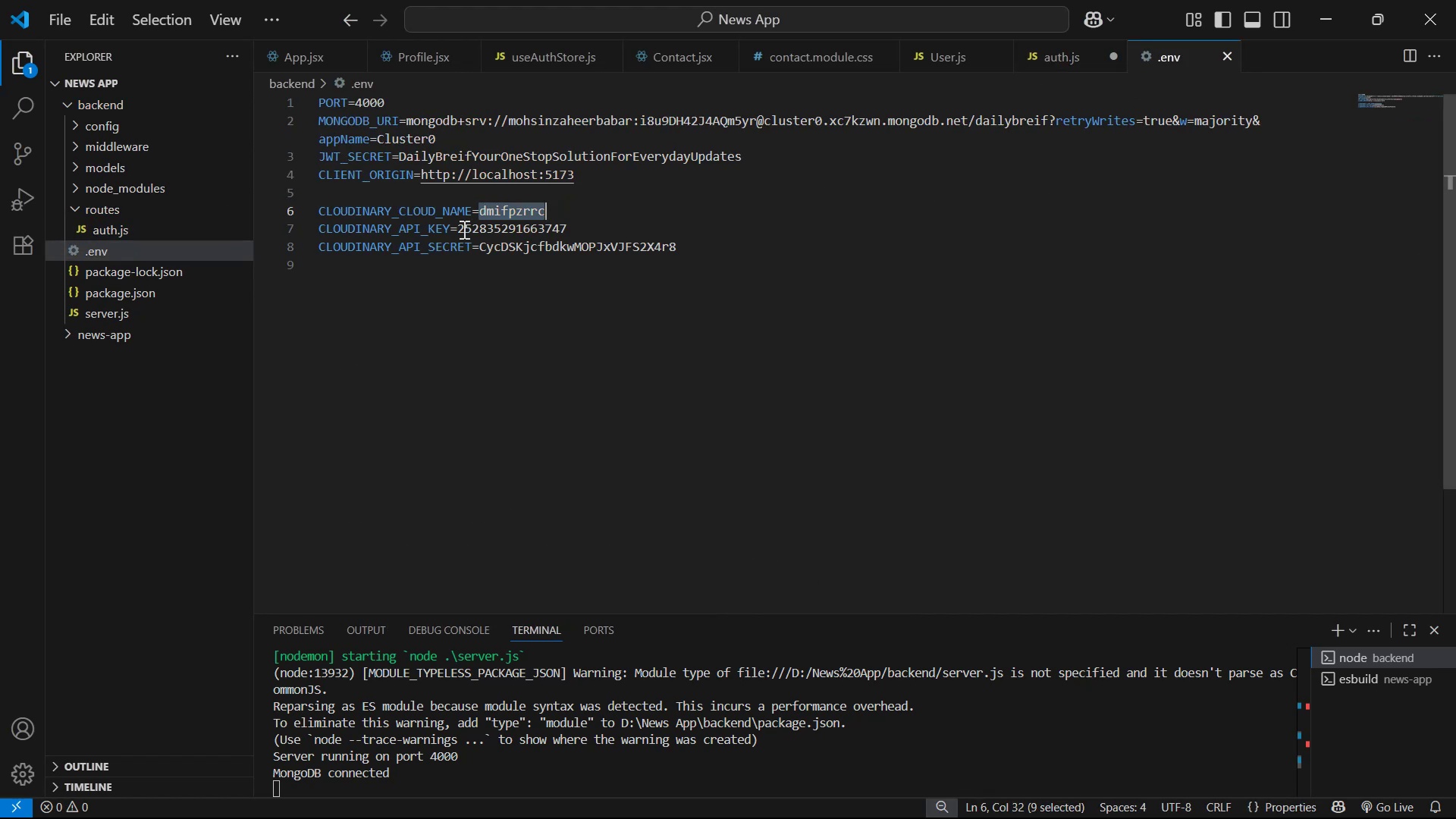 
left_click_drag(start_coordinate=[455, 226], to_coordinate=[573, 231])
 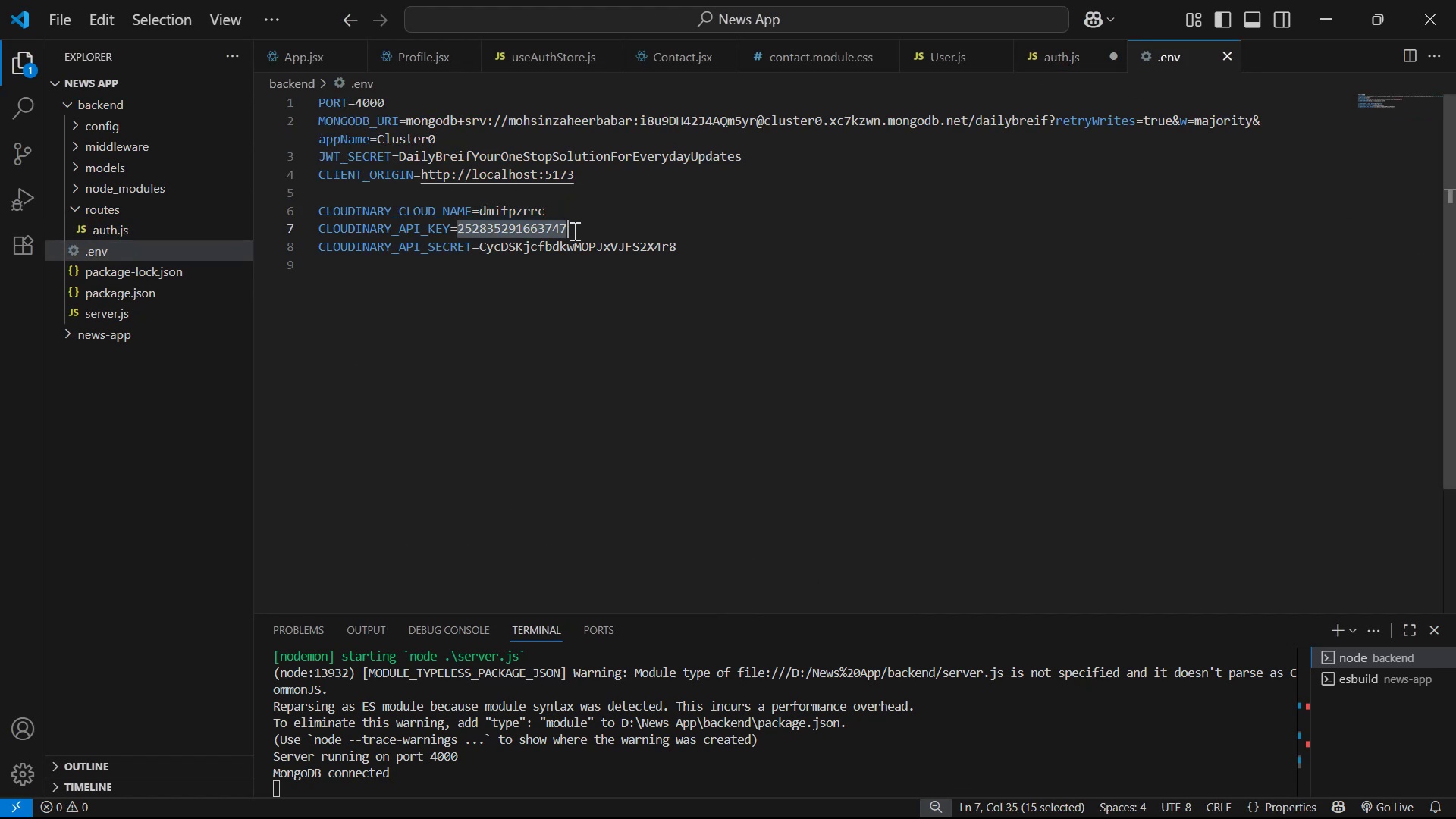 
key(Control+C)
 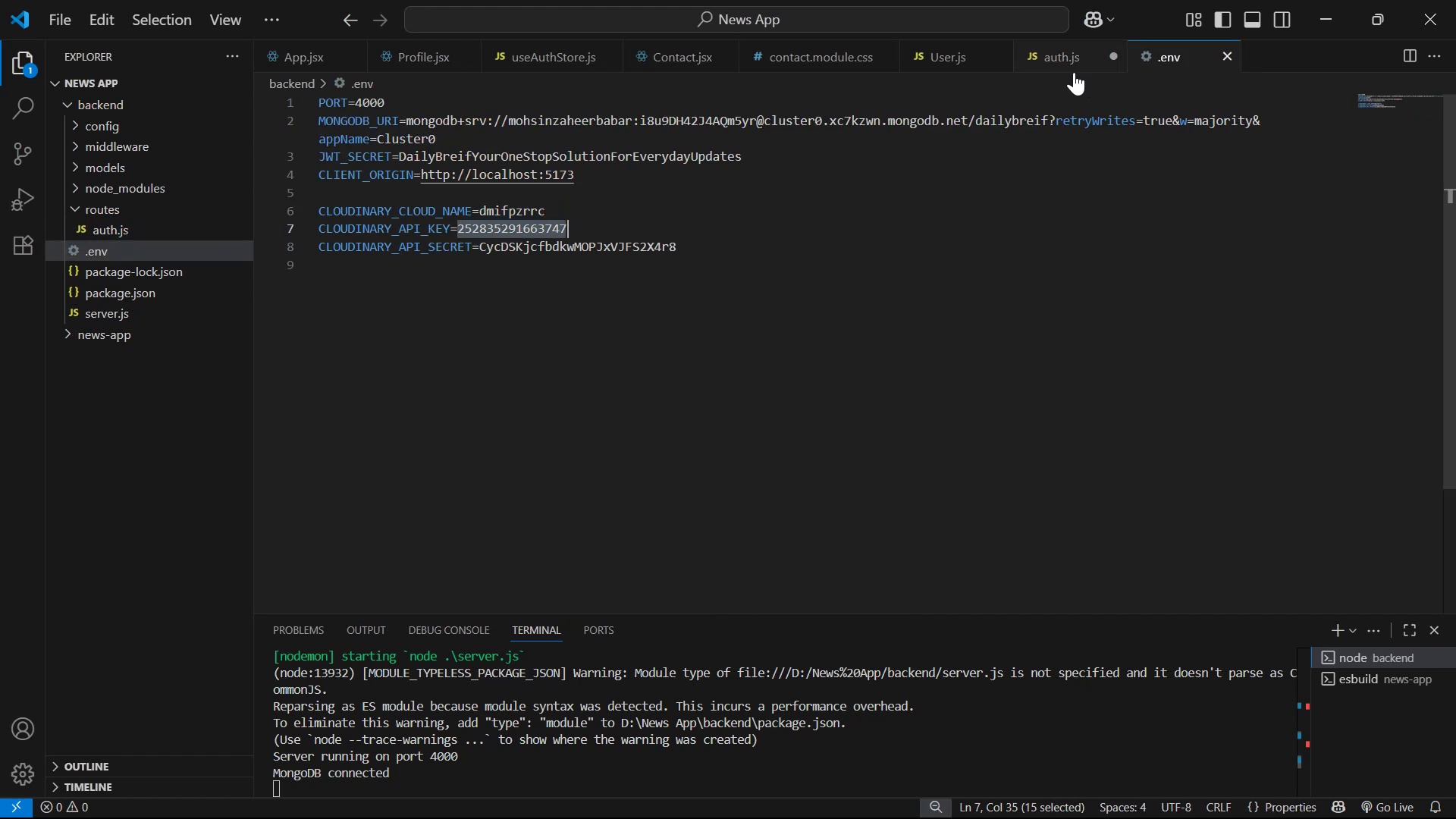 
left_click([1072, 63])
 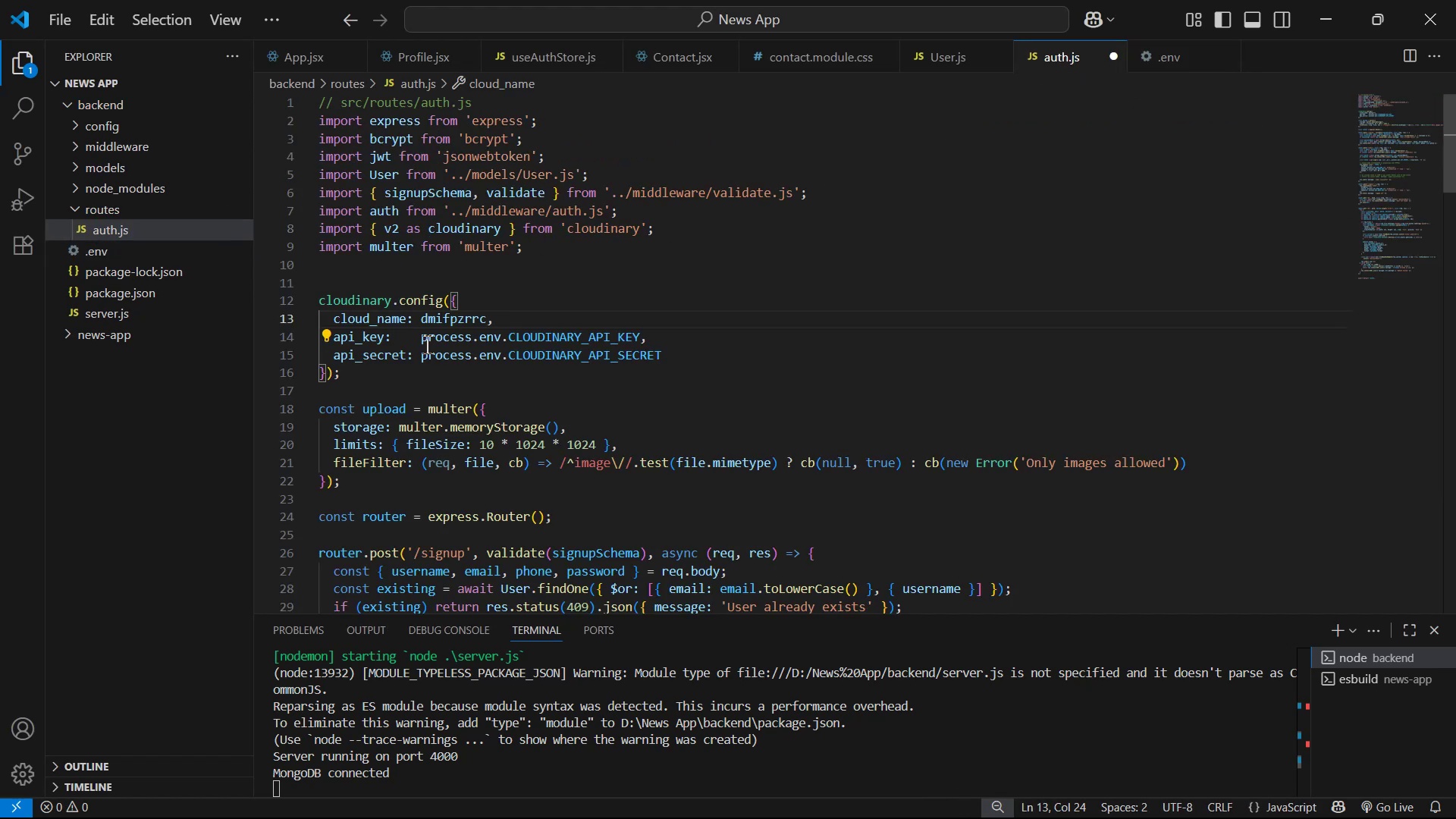 
left_click_drag(start_coordinate=[422, 337], to_coordinate=[637, 328])
 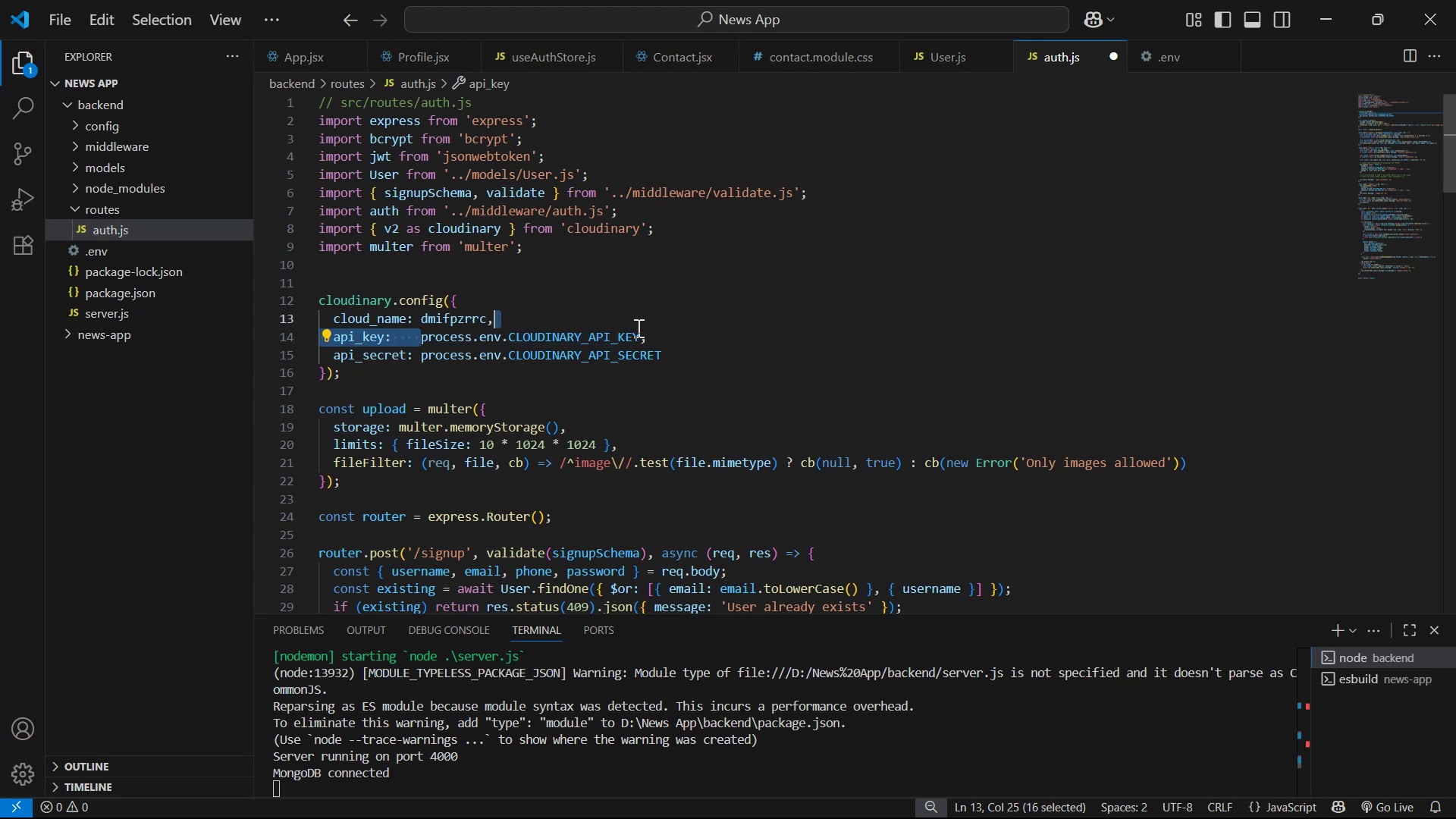 
left_click([637, 328])
 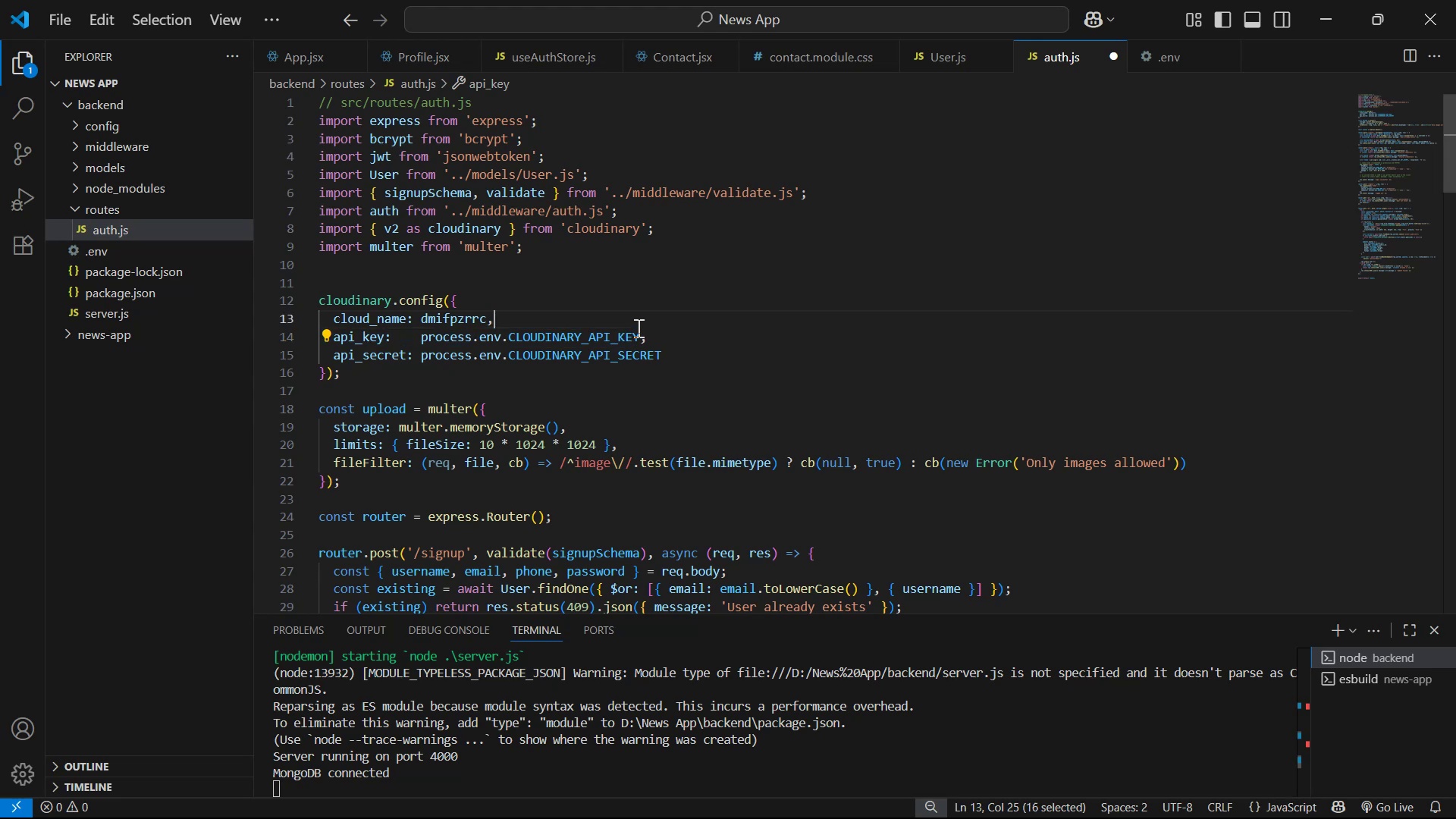 
key(Control+ControlLeft)
 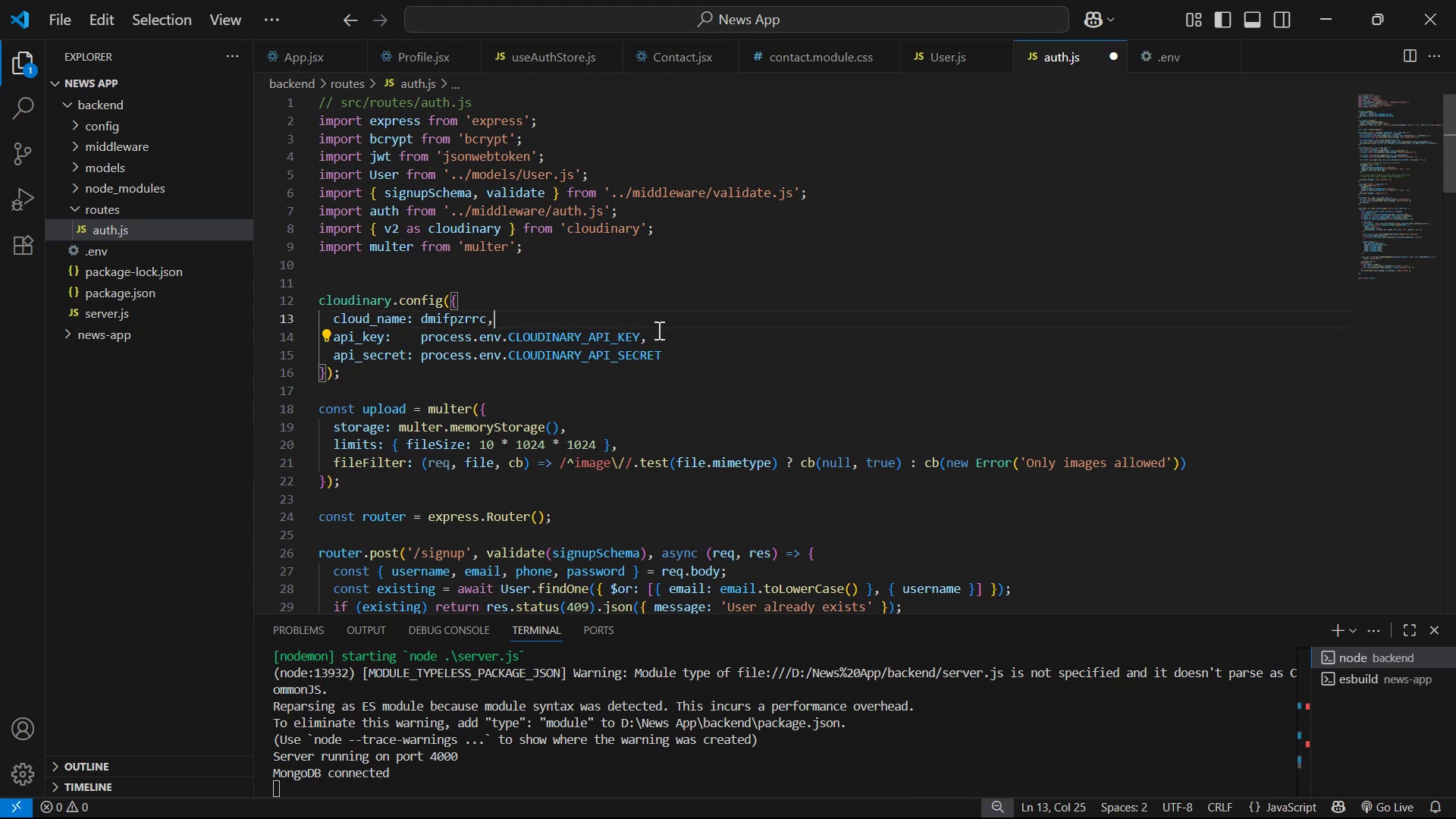 
left_click([659, 338])
 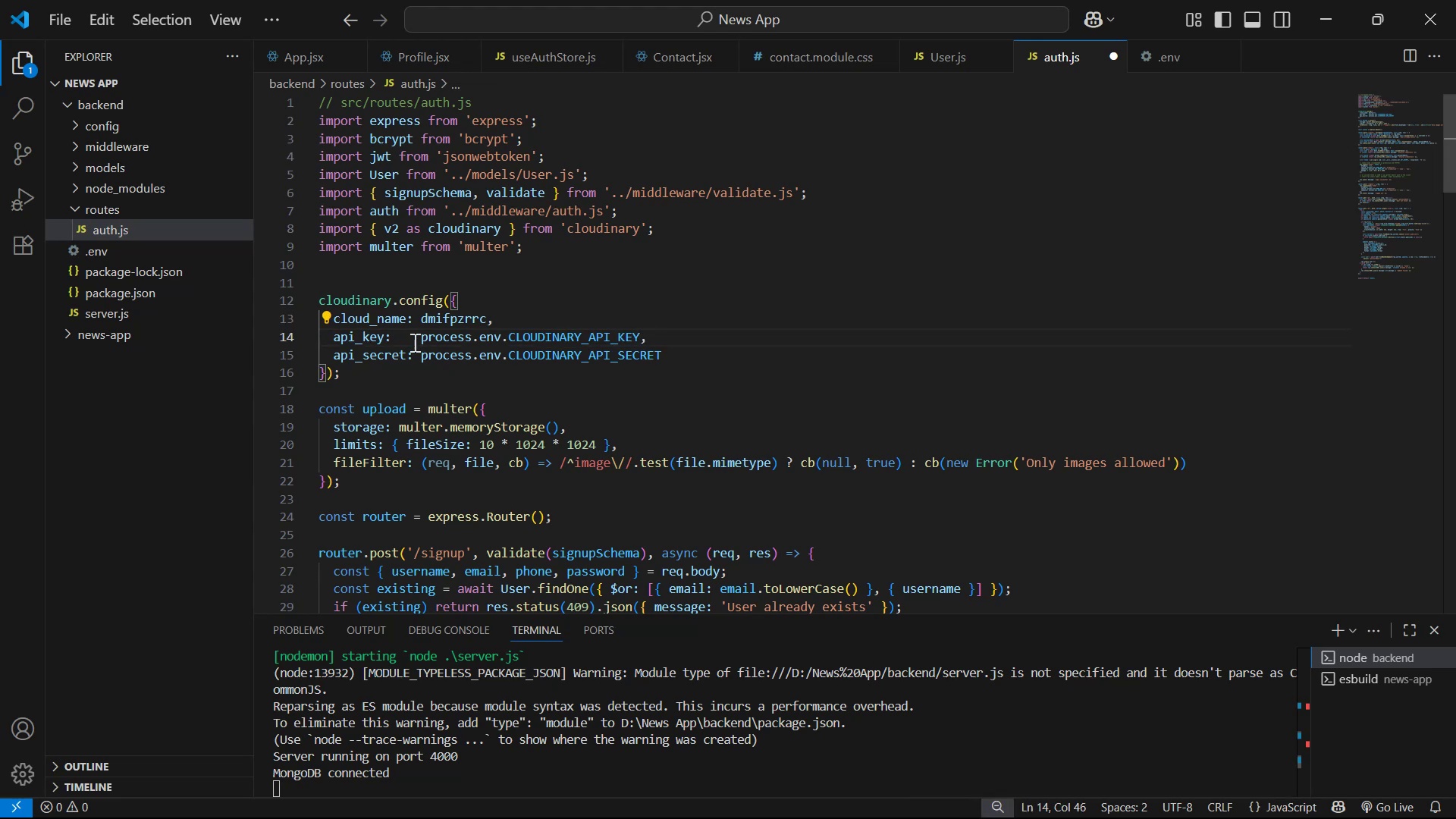 
left_click_drag(start_coordinate=[419, 343], to_coordinate=[638, 337])
 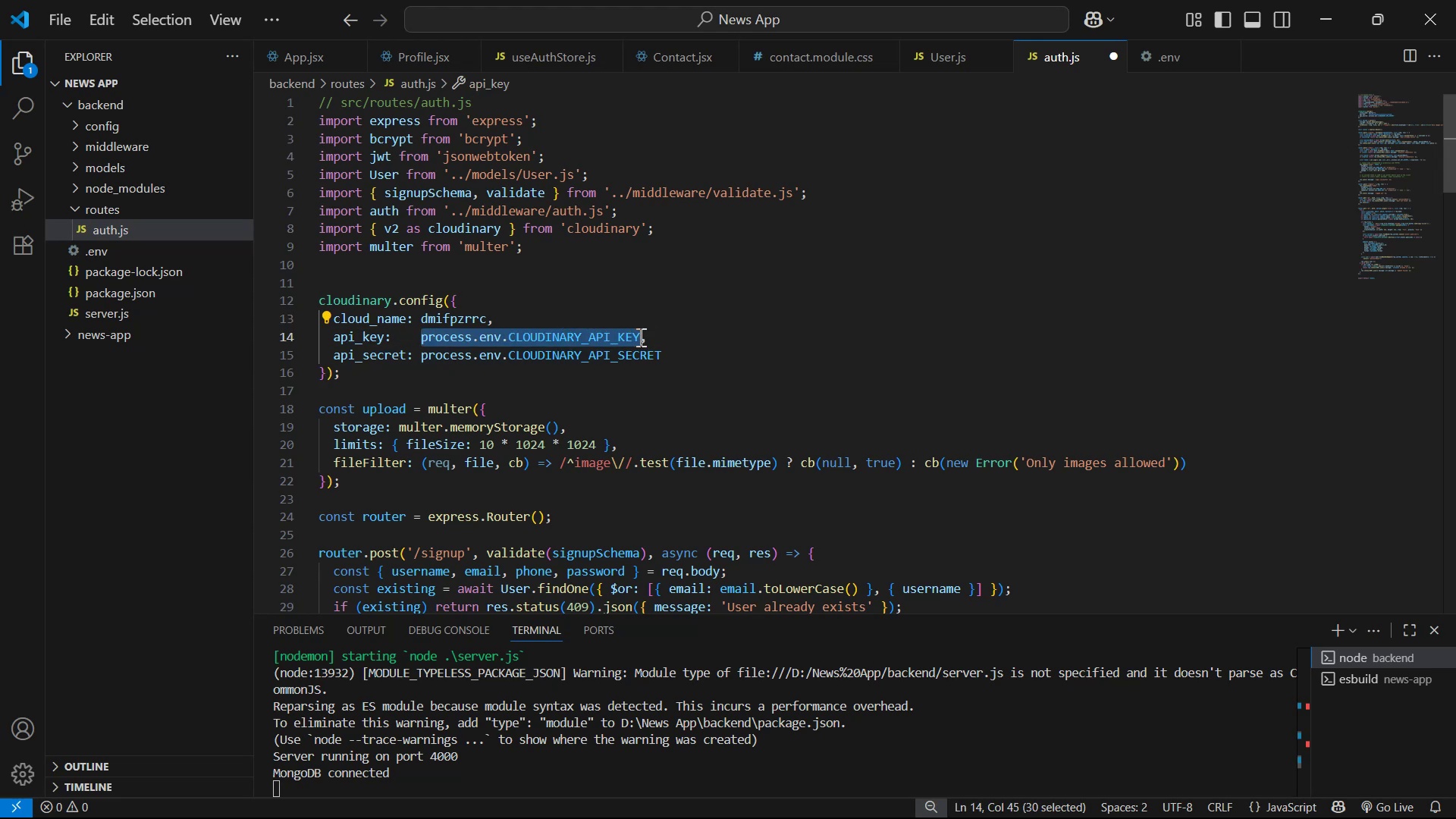 
key(Control+V)
 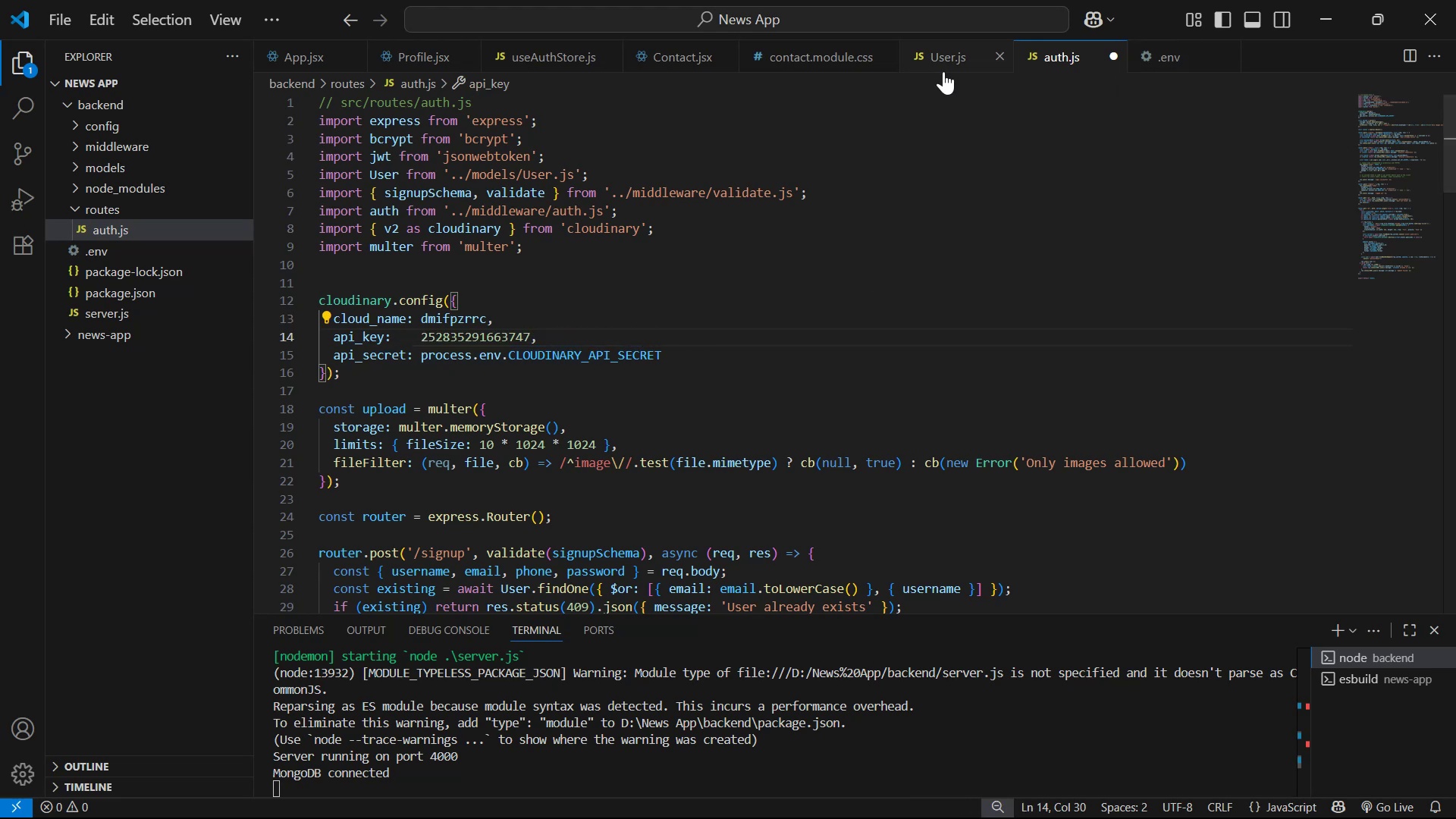 
left_click([1172, 63])
 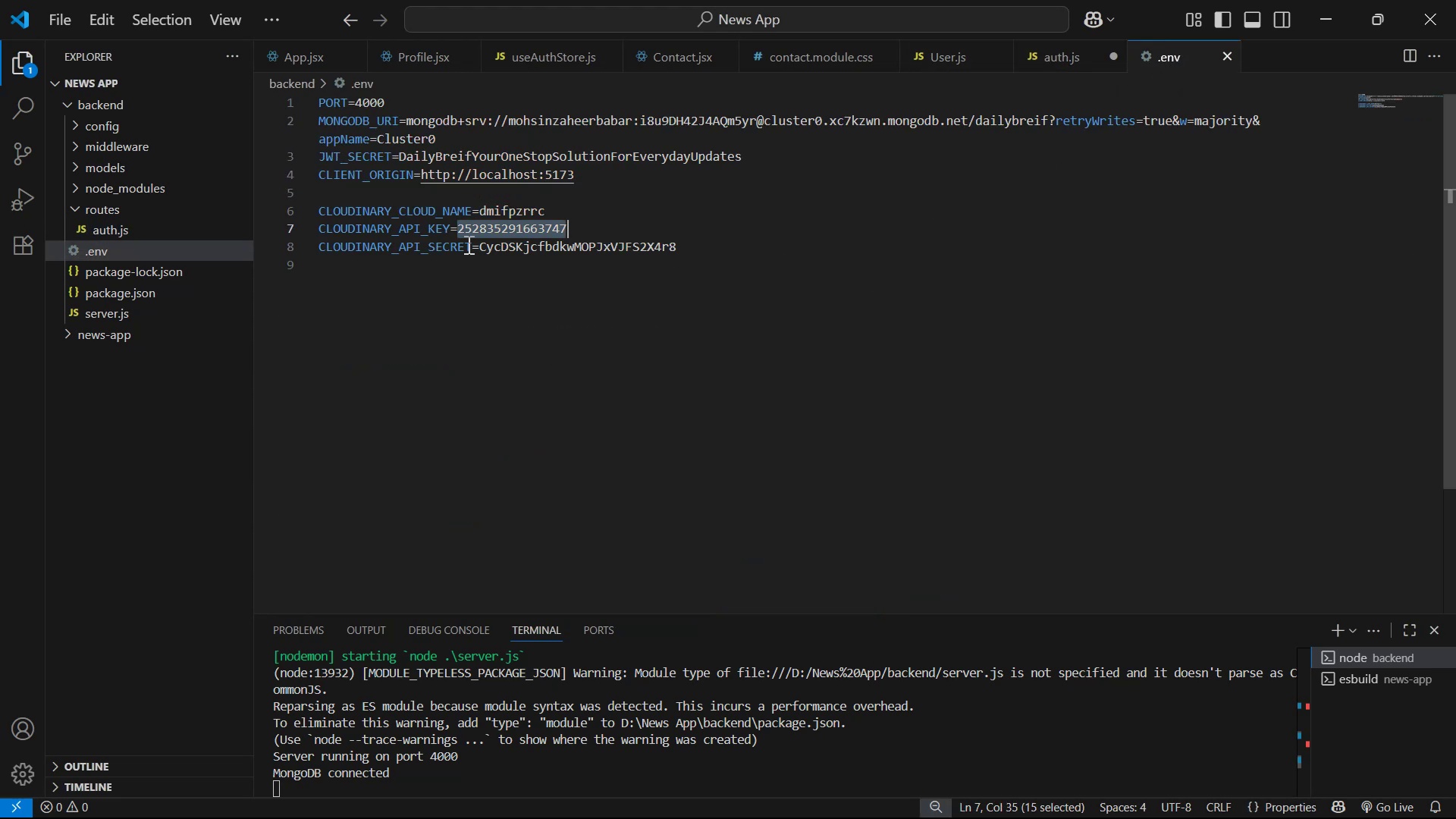 
left_click_drag(start_coordinate=[480, 244], to_coordinate=[686, 253])
 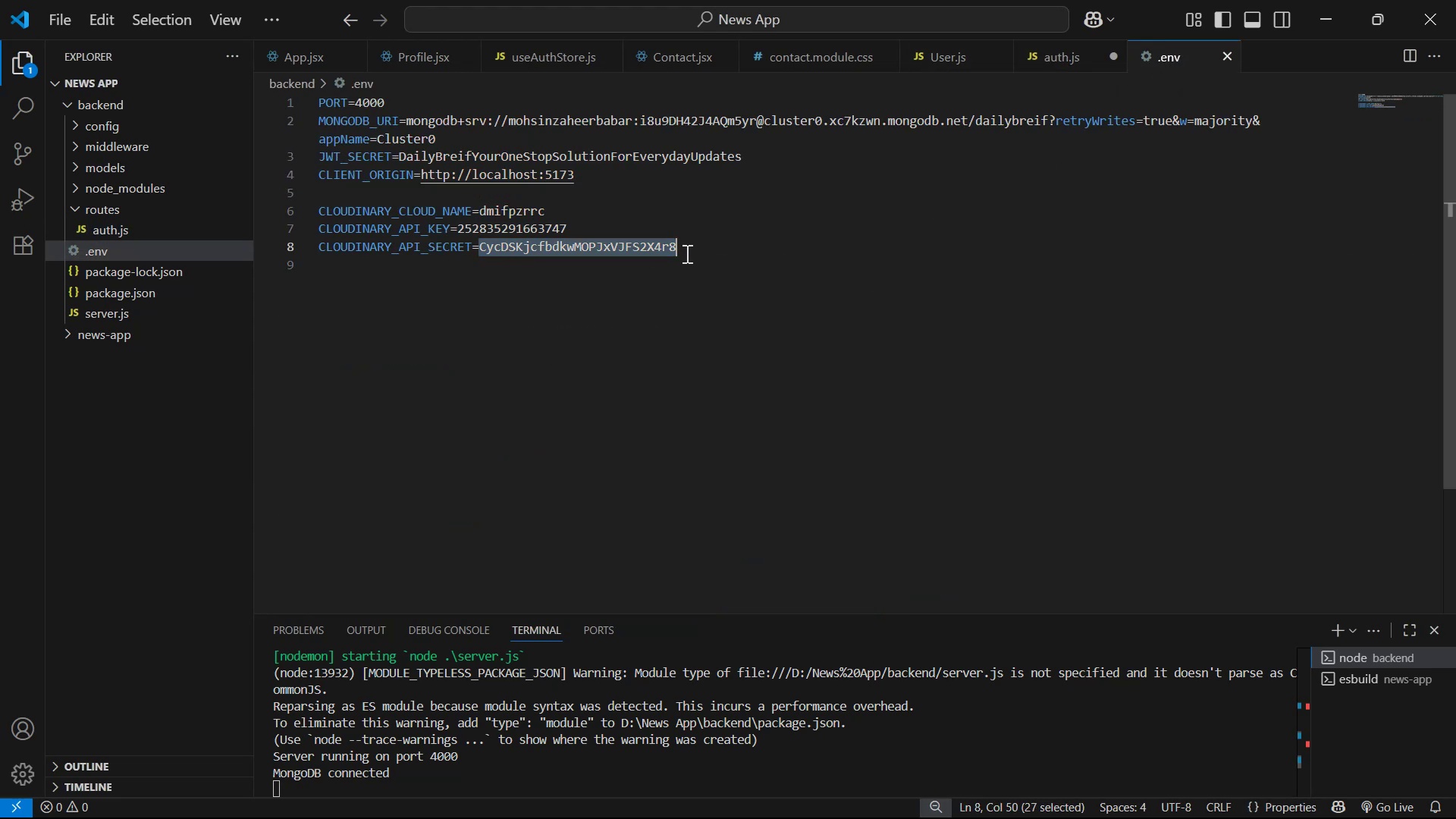 
key(Control+C)
 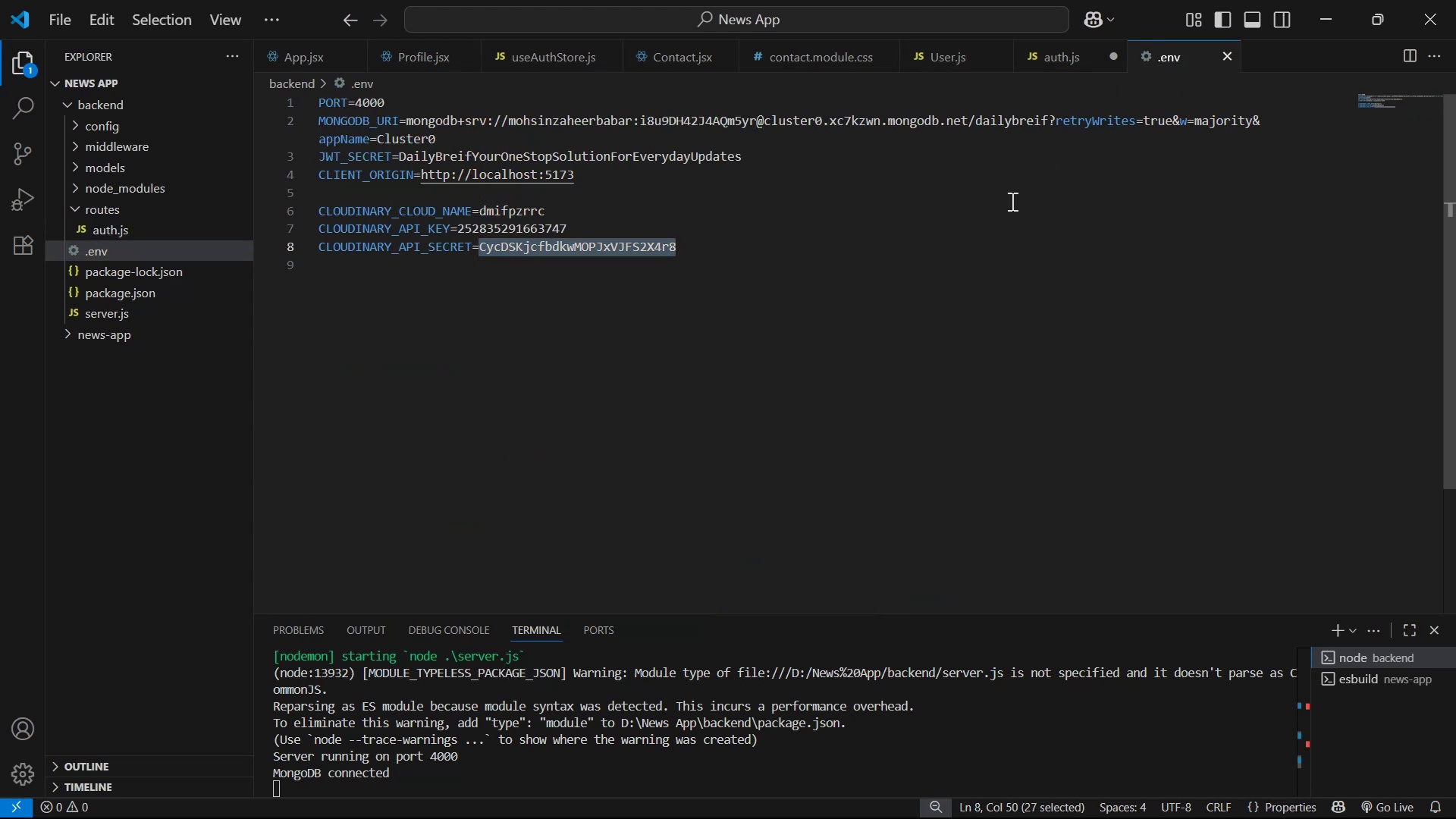 
key(Control+C)
 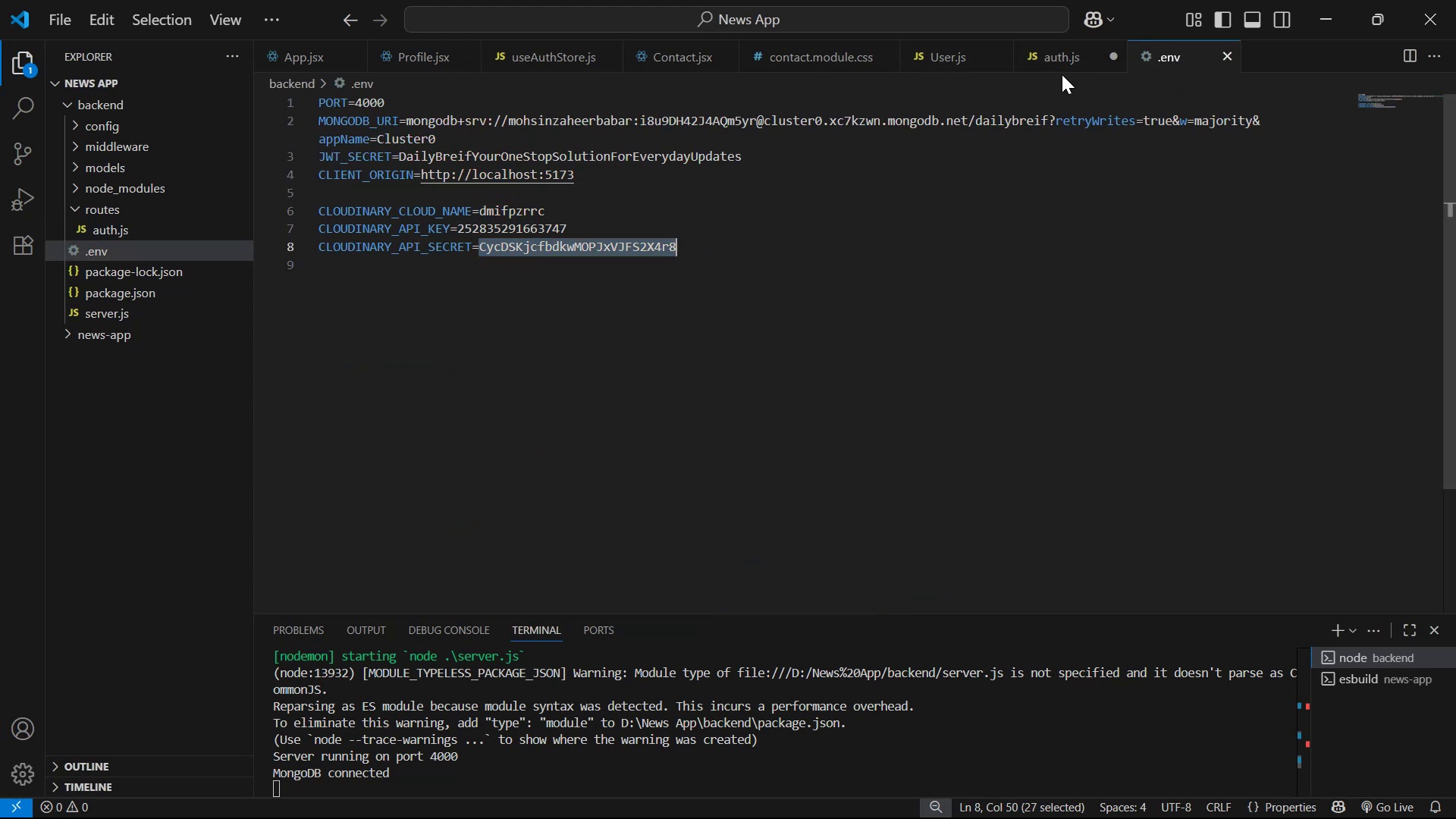 
left_click([1062, 71])
 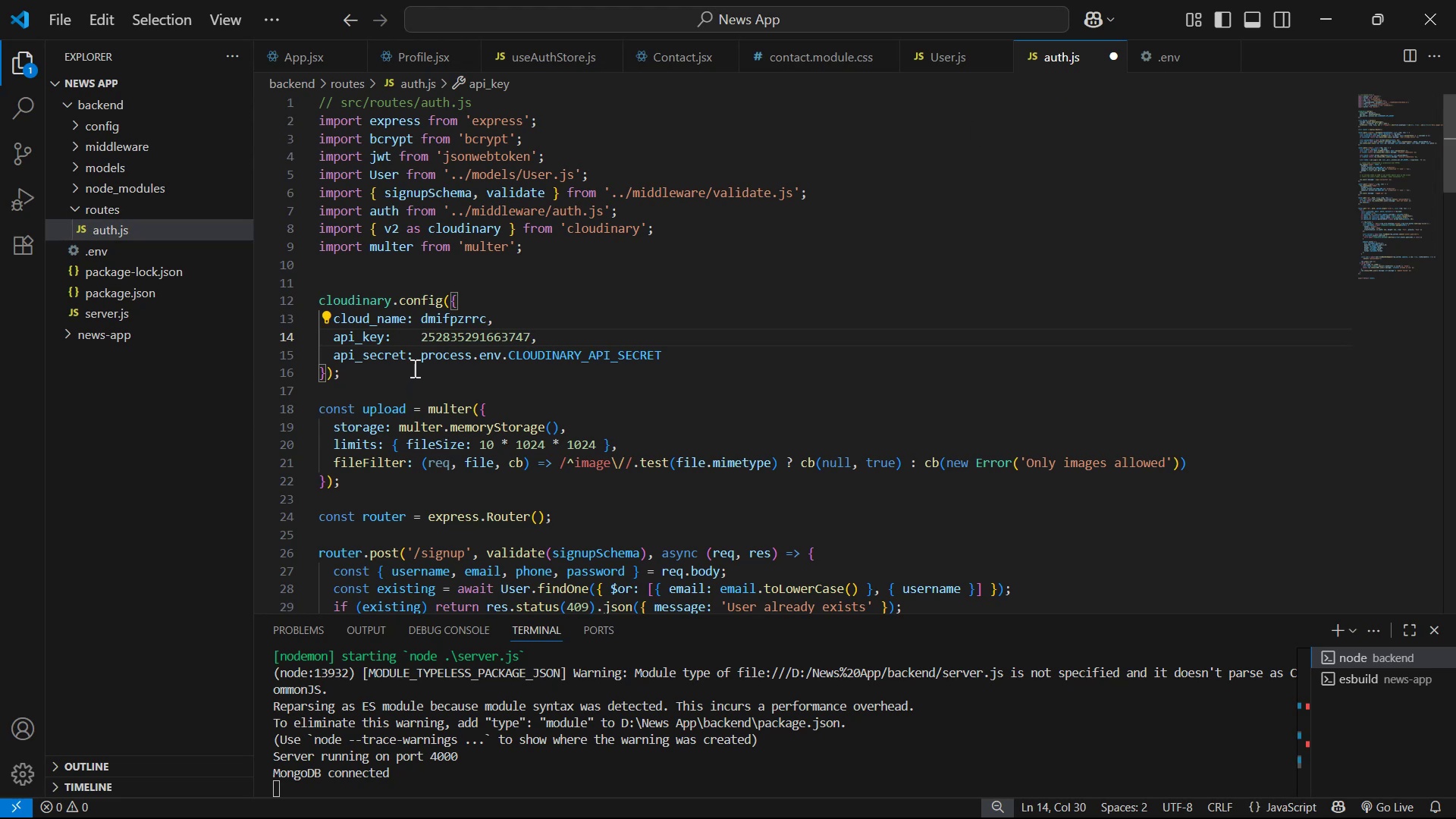 
left_click_drag(start_coordinate=[419, 353], to_coordinate=[586, 362])
 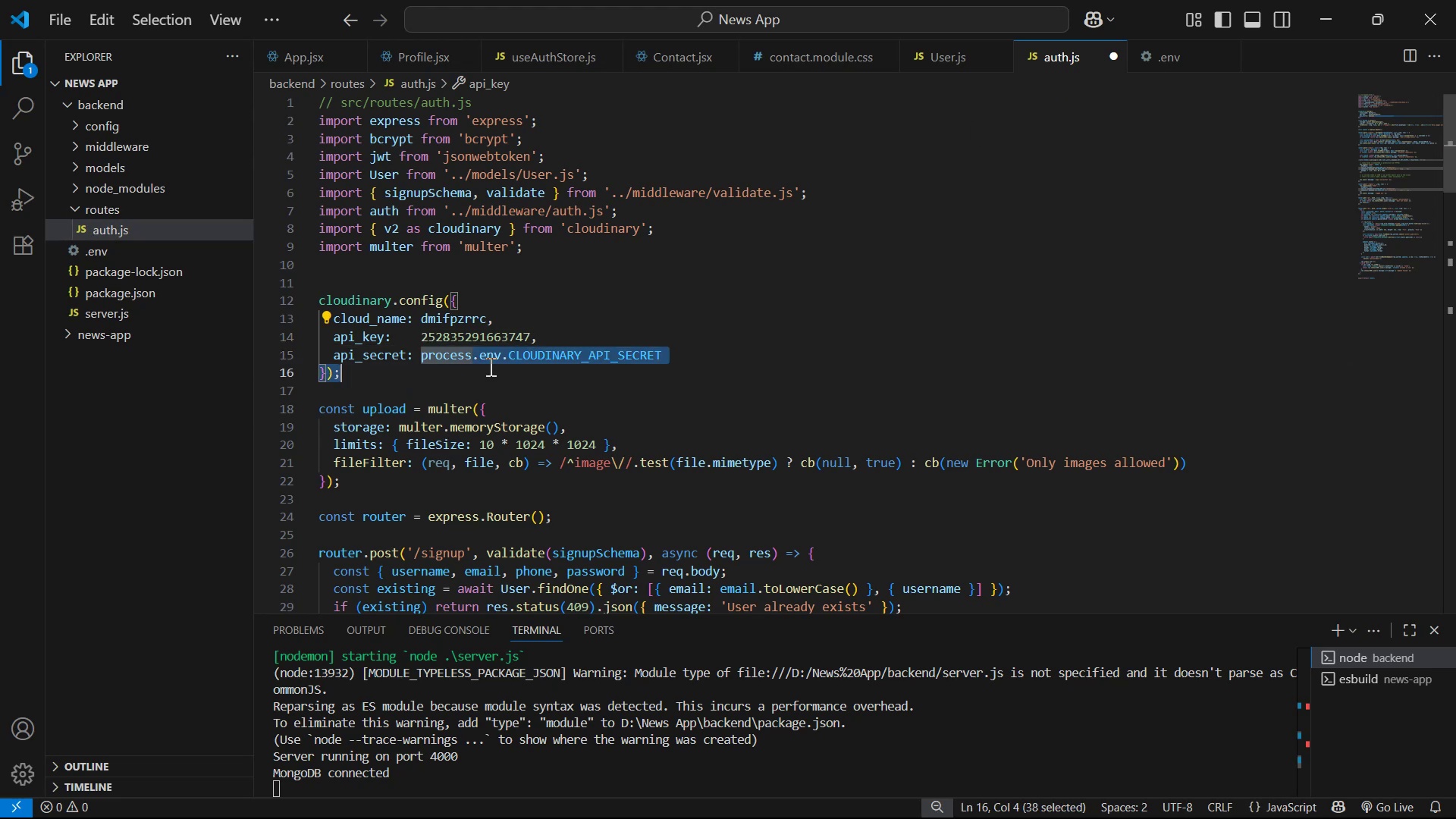 
left_click_drag(start_coordinate=[595, 359], to_coordinate=[600, 359])
 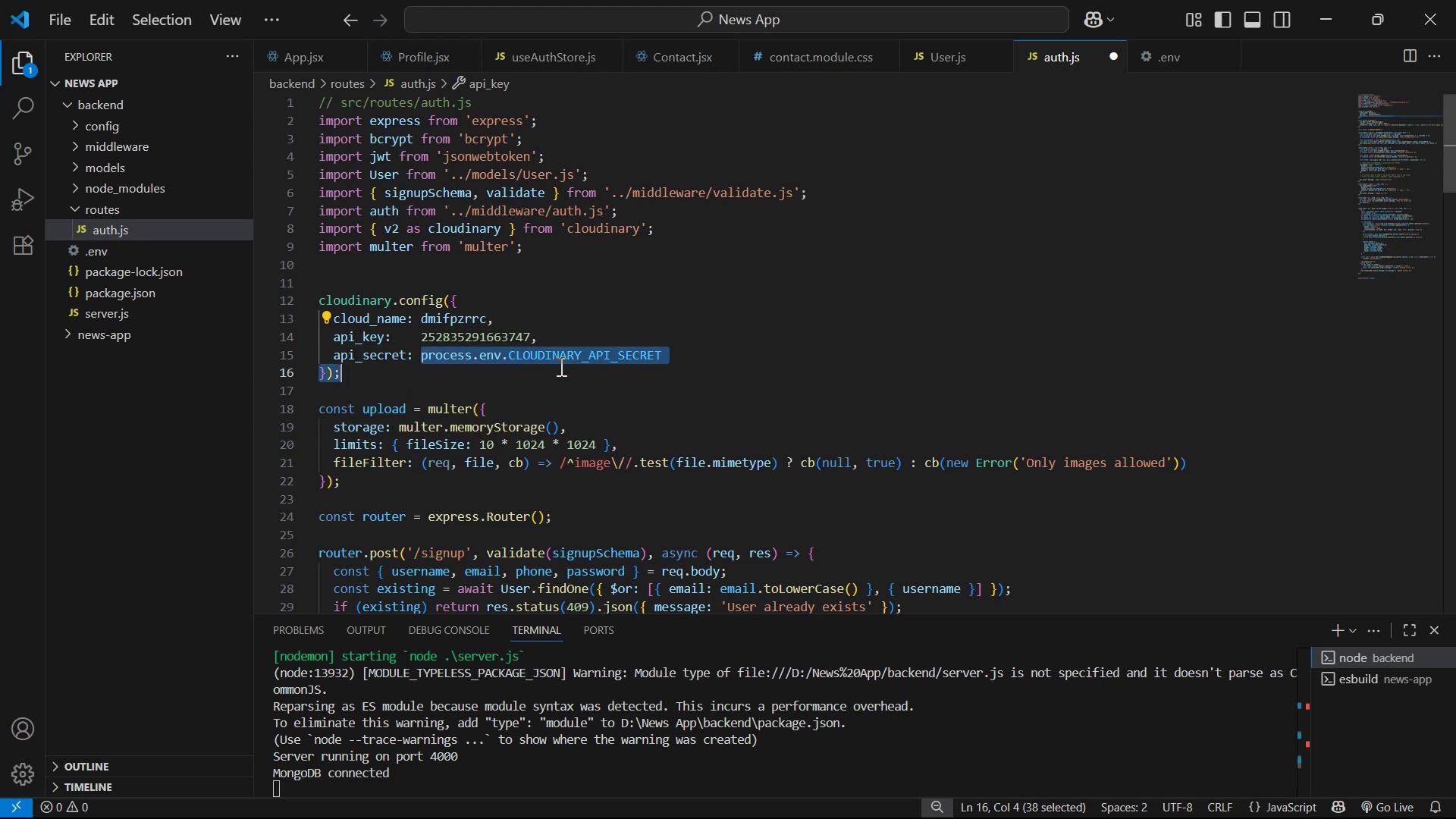 
triple_click([605, 359])
 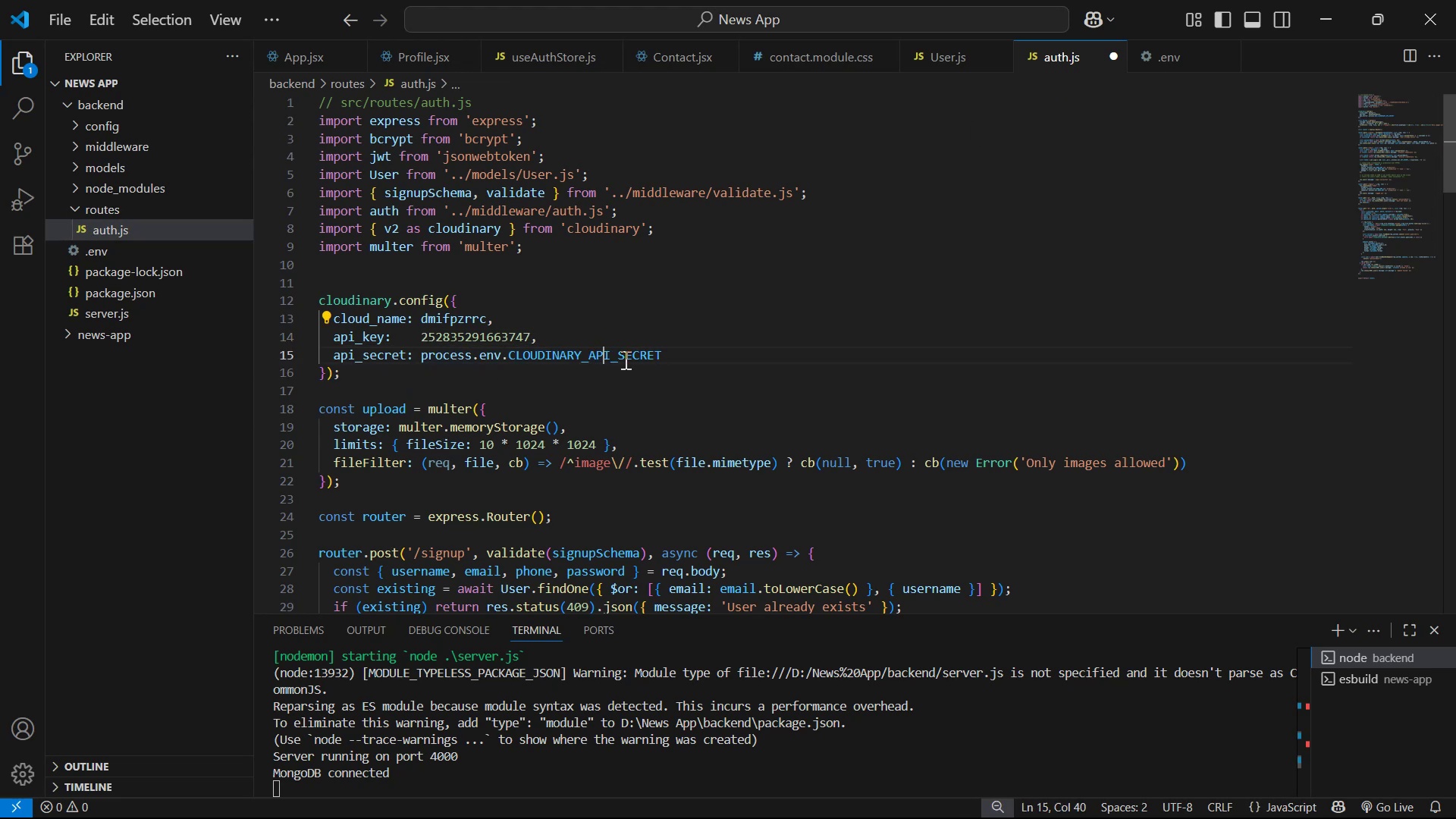 
left_click_drag(start_coordinate=[662, 359], to_coordinate=[666, 358])
 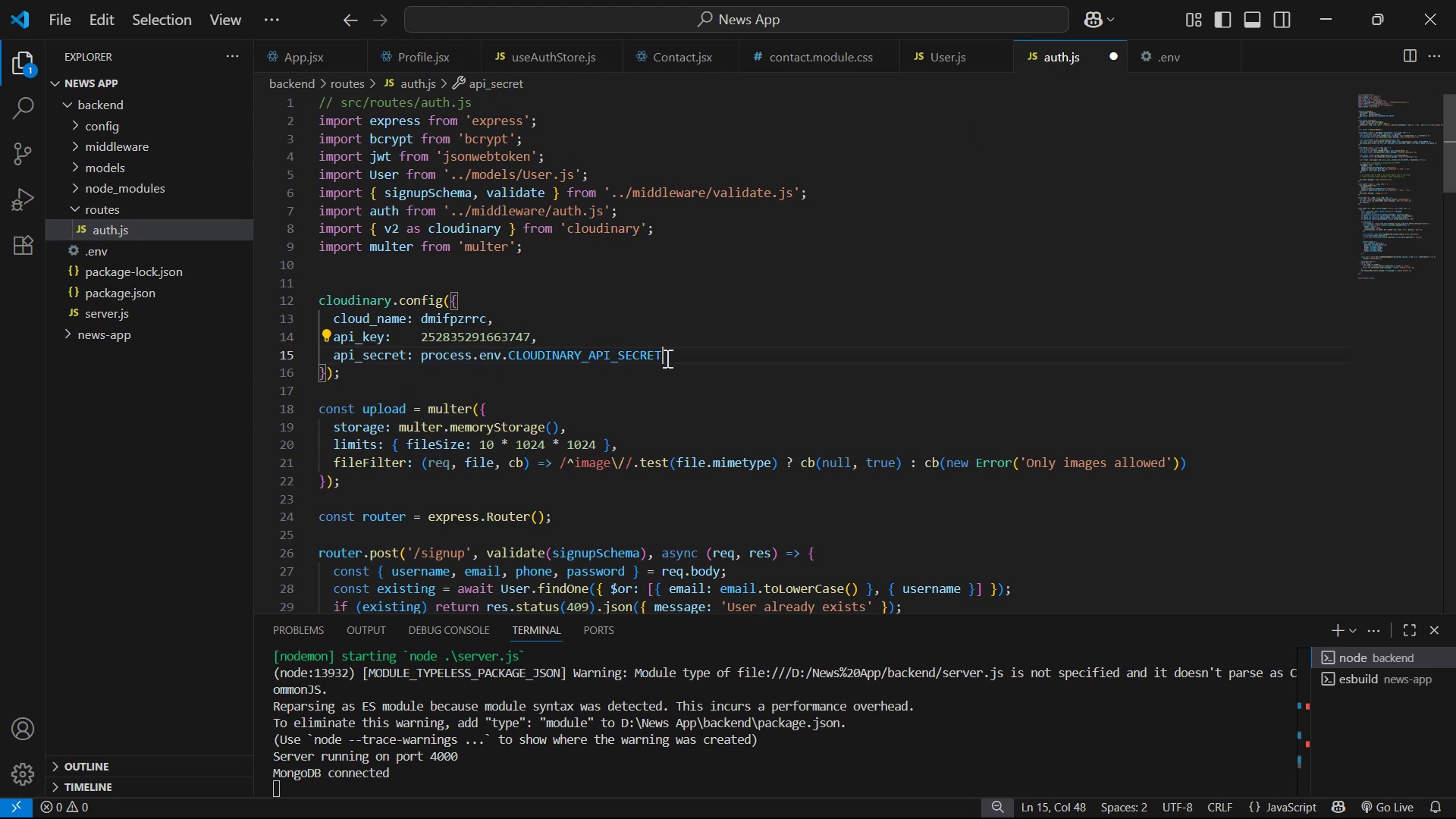 
triple_click([666, 358])
 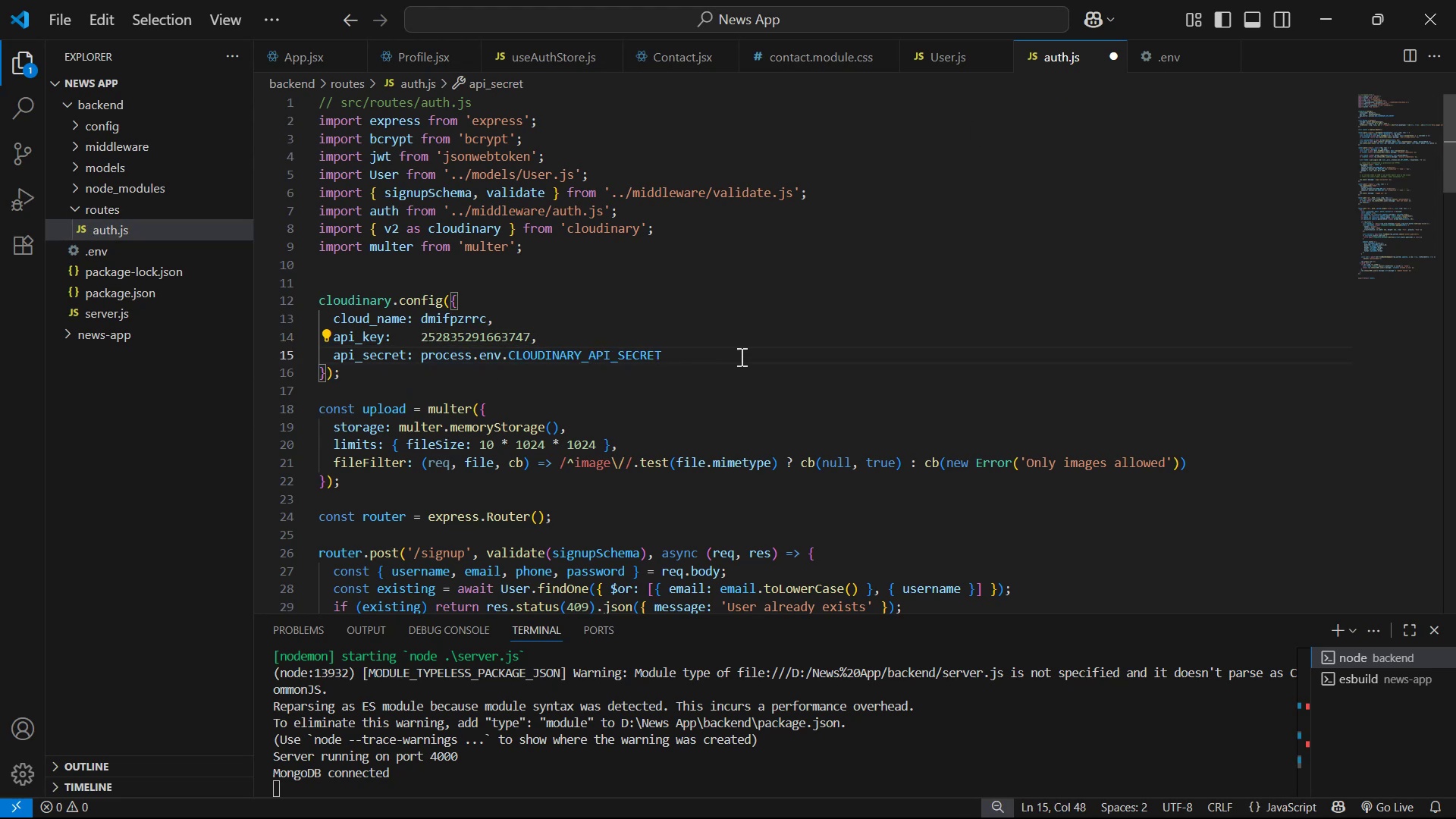 
left_click_drag(start_coordinate=[744, 353], to_coordinate=[422, 362])
 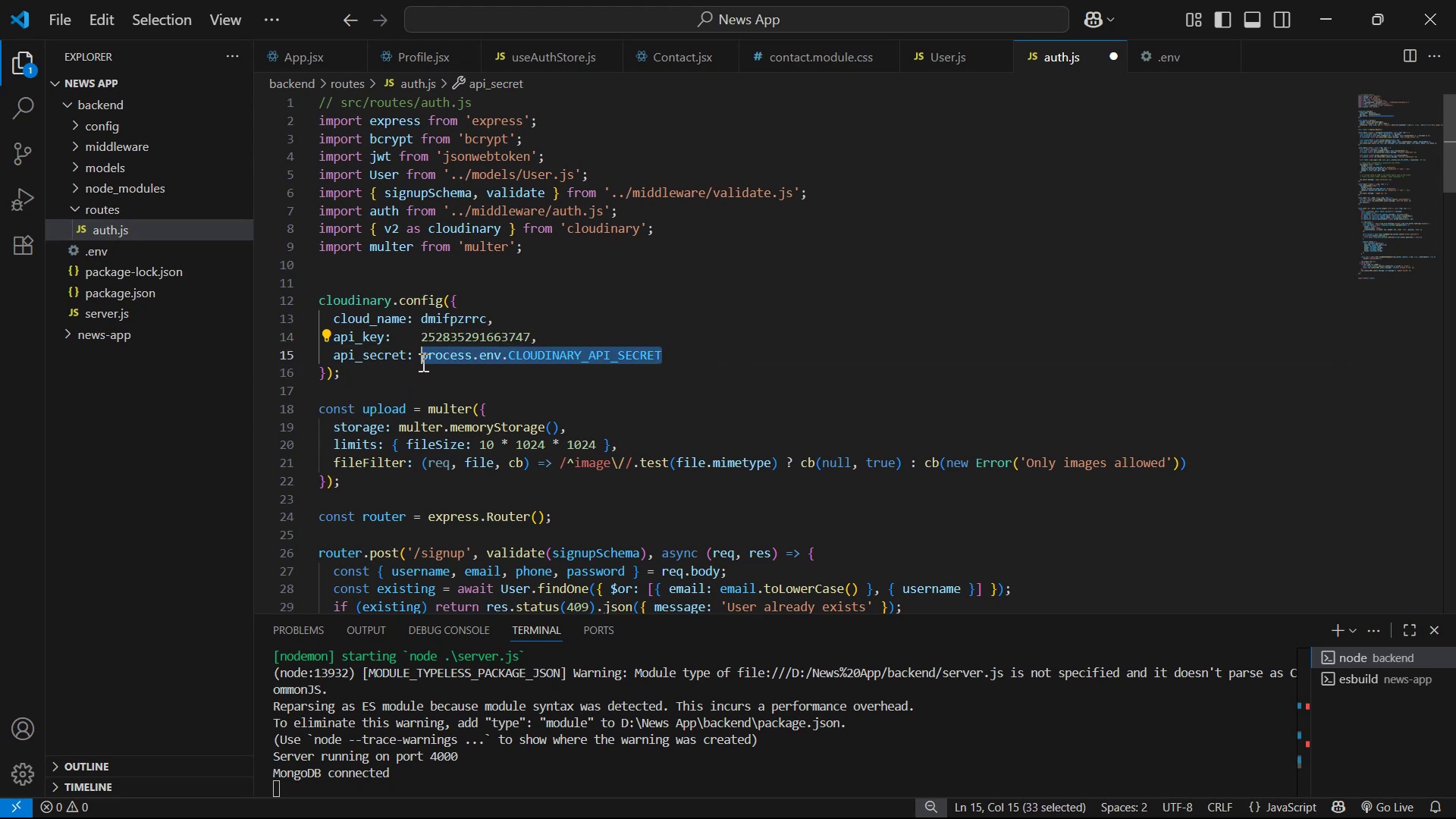 
left_click([422, 362])
 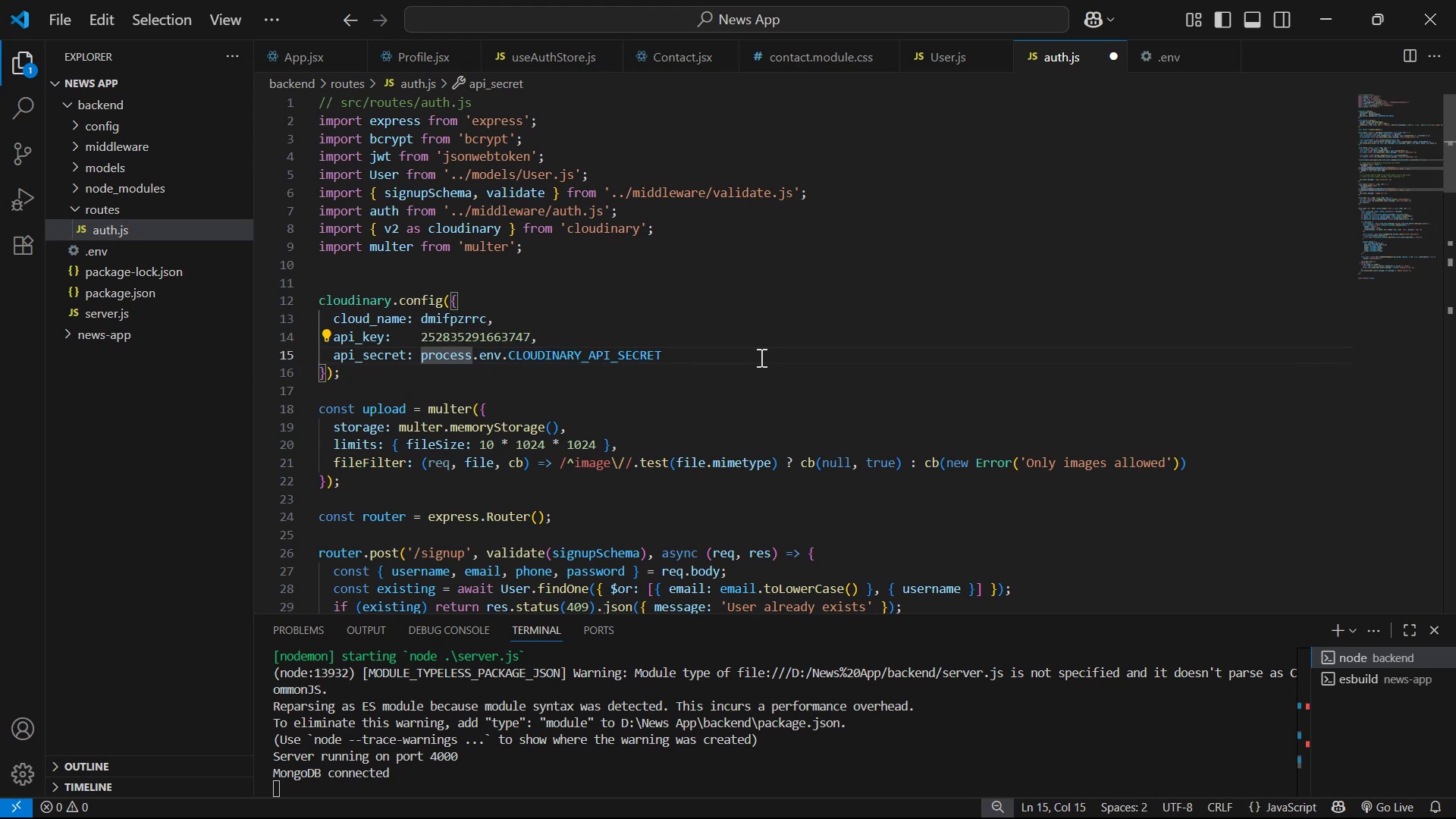 
left_click_drag(start_coordinate=[697, 360], to_coordinate=[424, 359])
 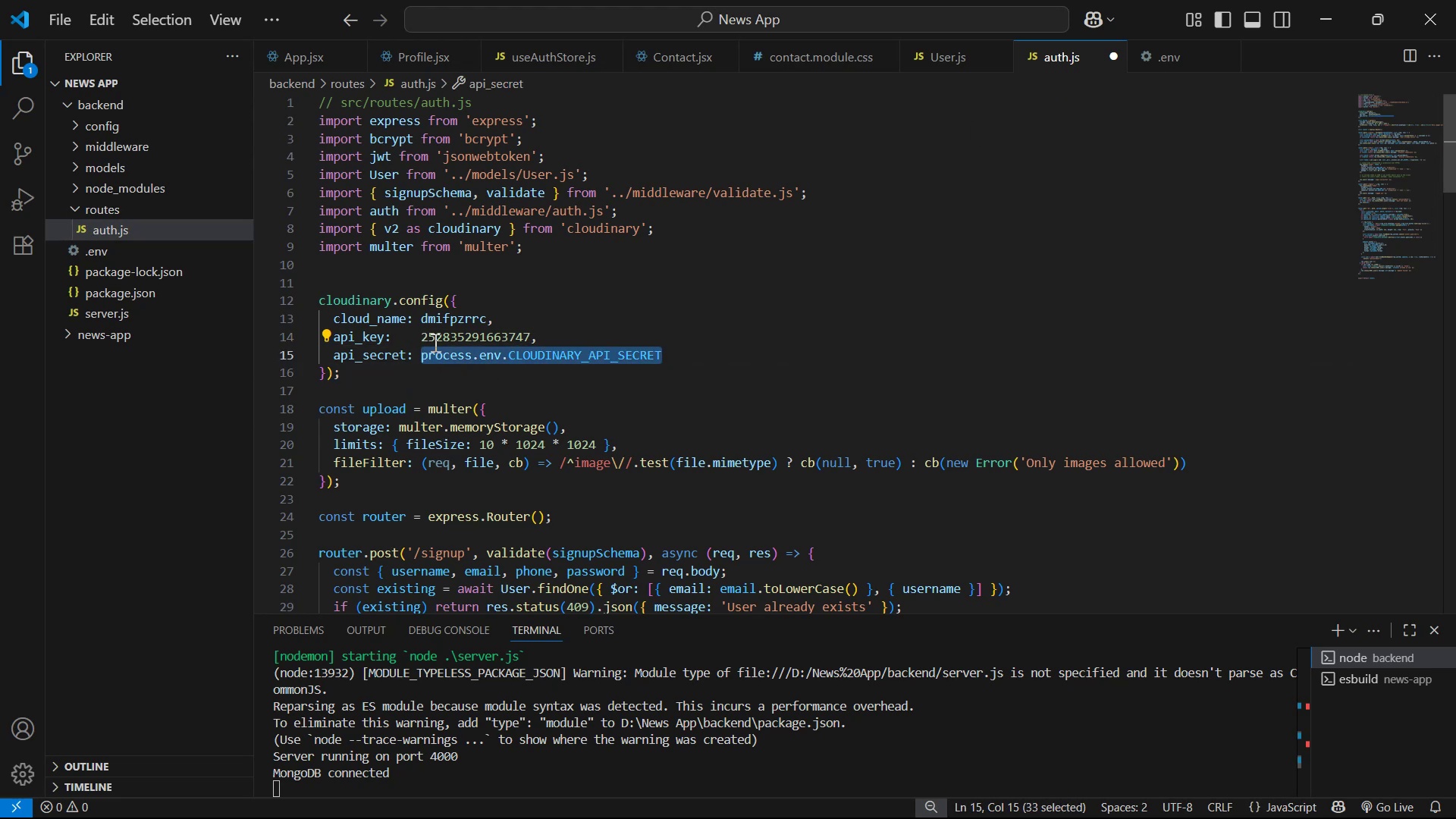 
key(Control+ControlLeft)
 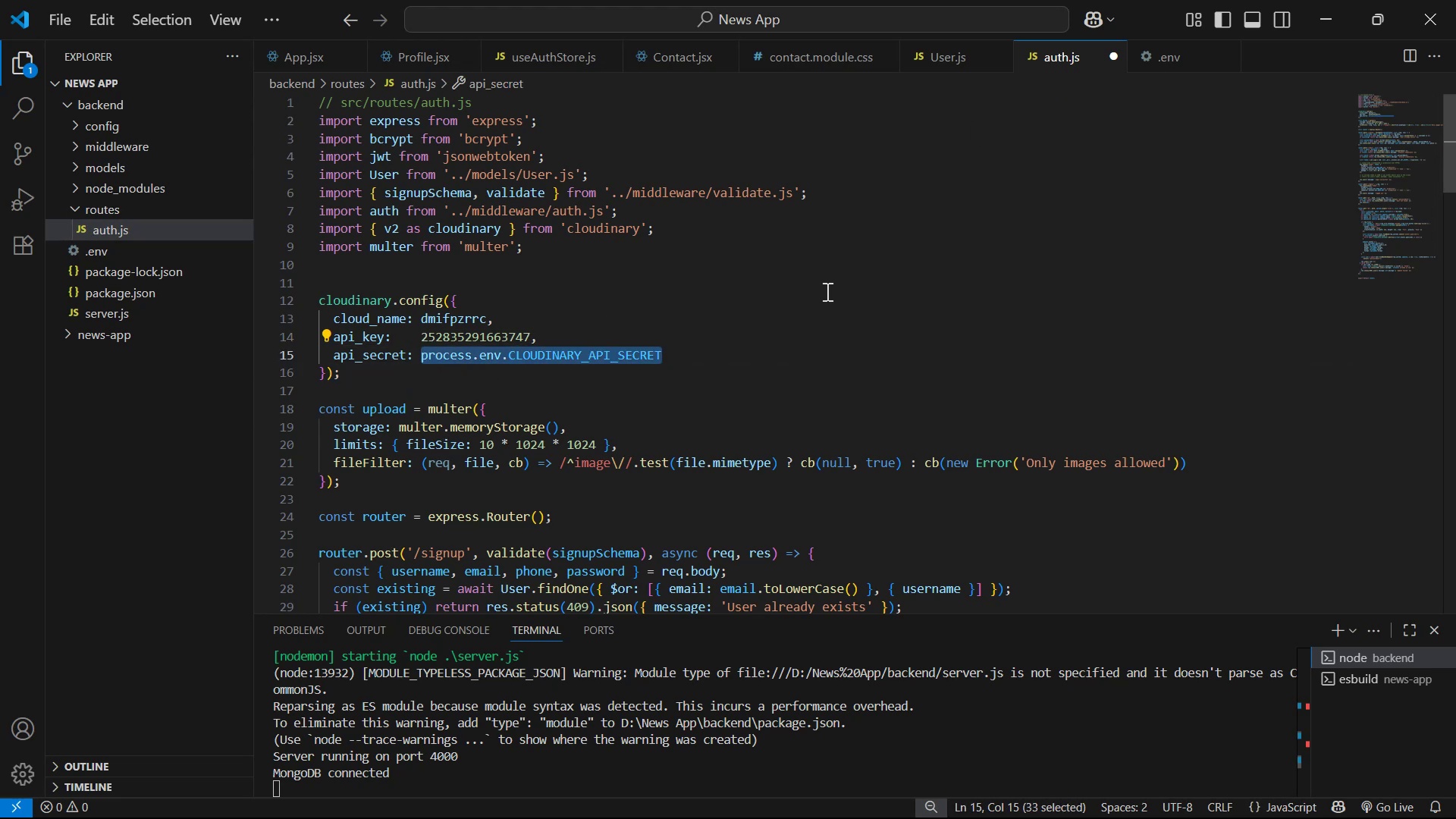 
key(V)
 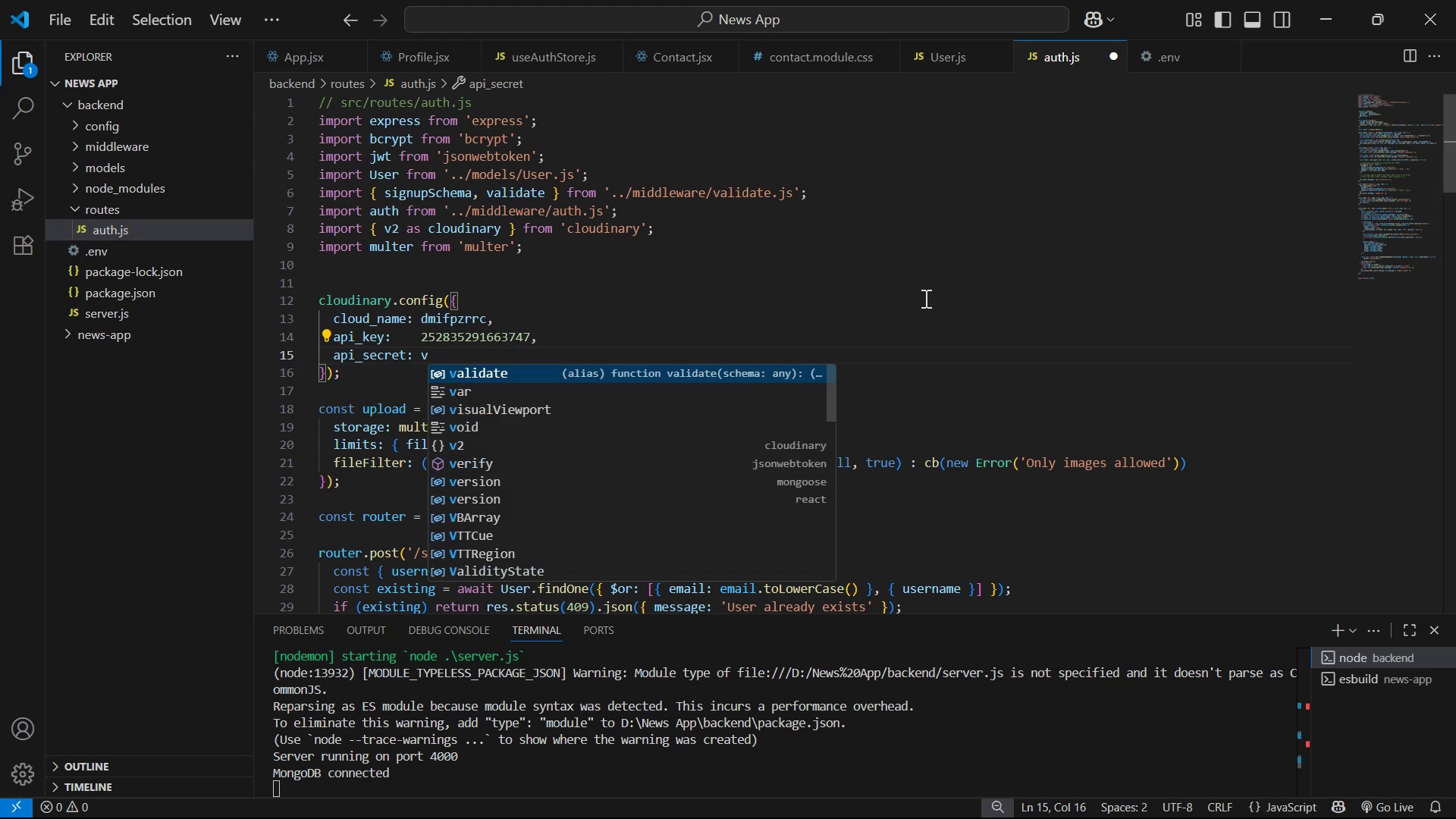 
key(Backspace)
 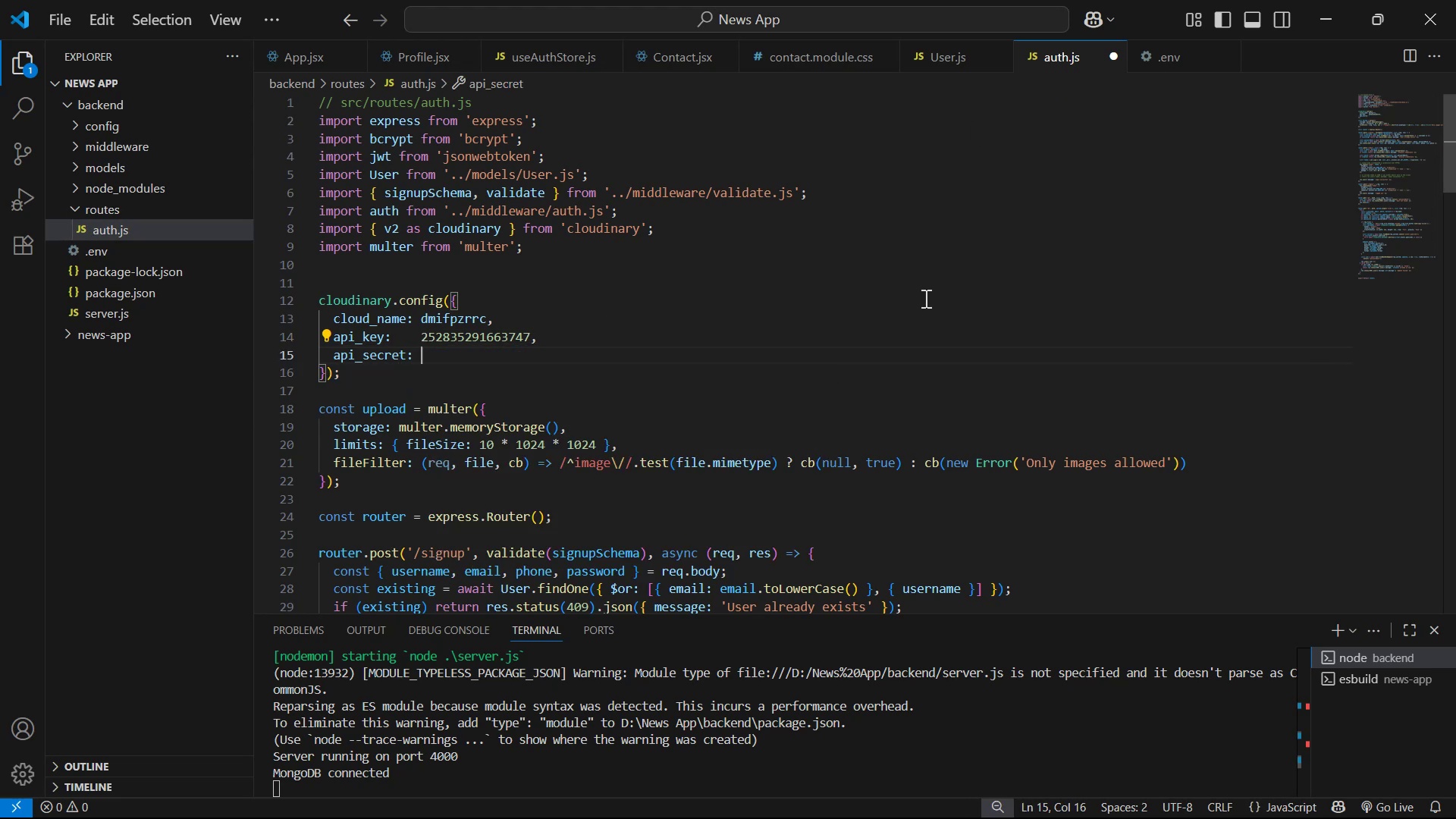 
key(Control+V)
 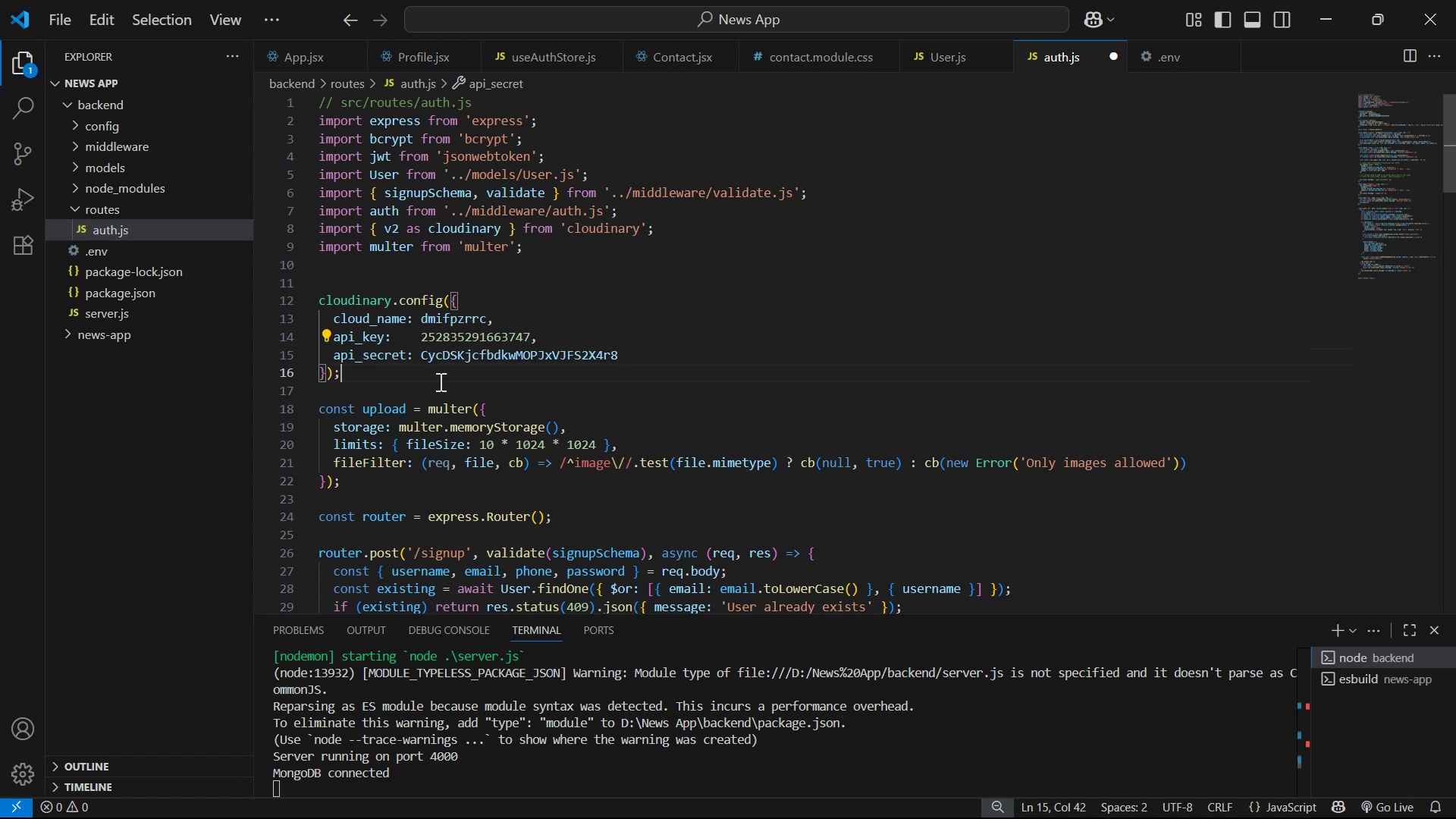 
left_click([450, 385])
 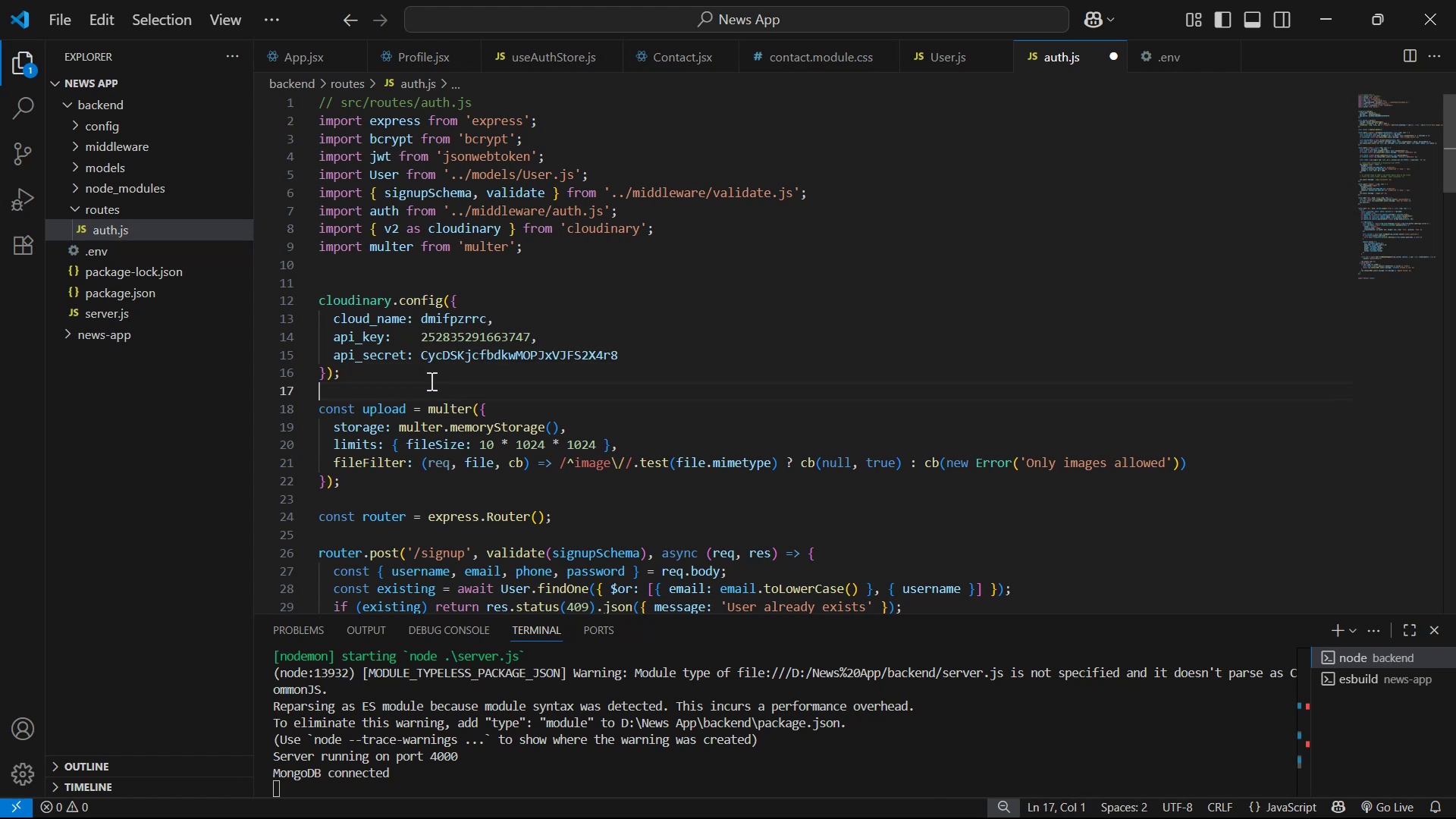 
left_click_drag(start_coordinate=[426, 378], to_coordinate=[259, 287])
 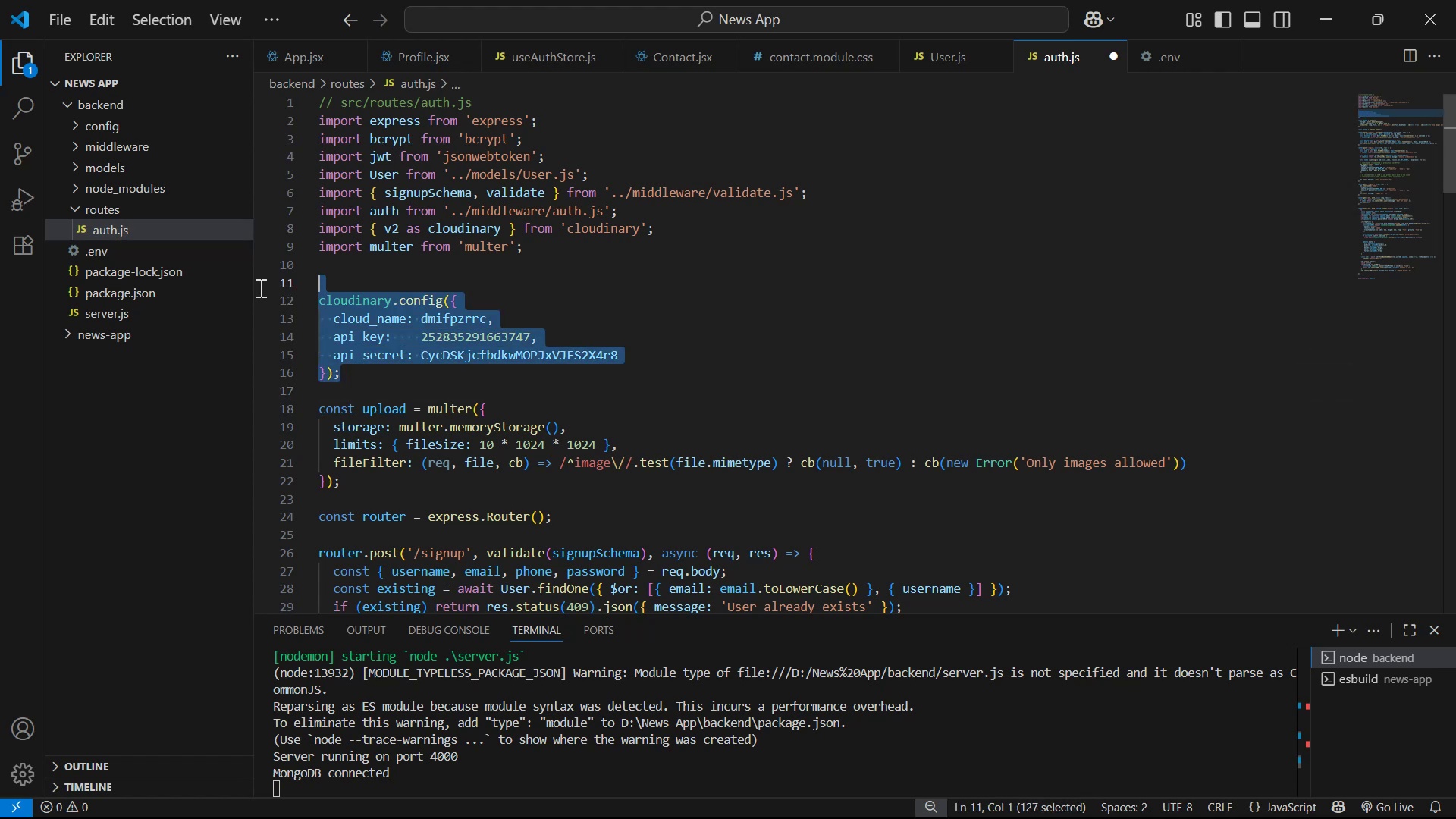 
key(Control+ControlLeft)
 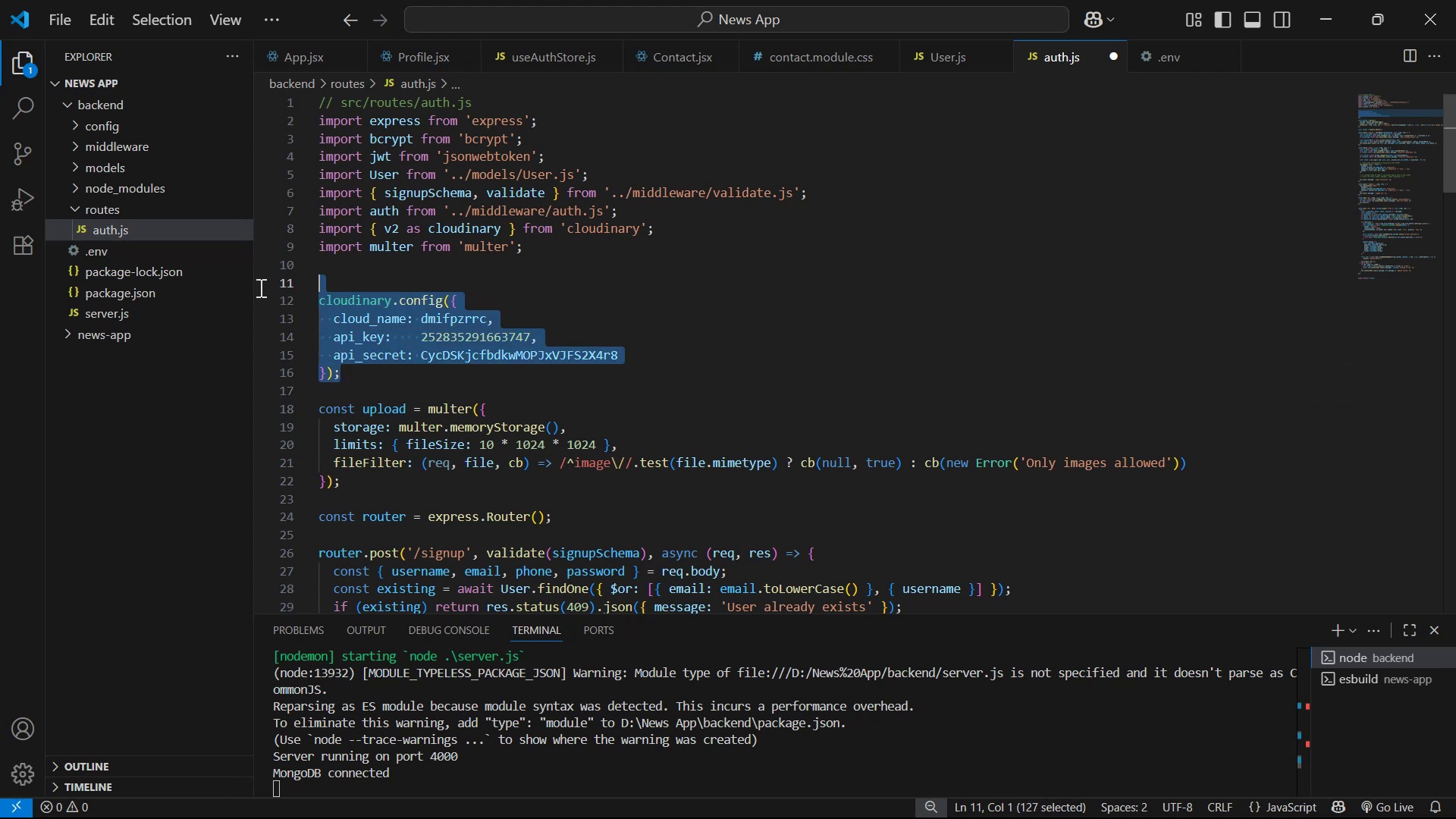 
key(Control+C)
 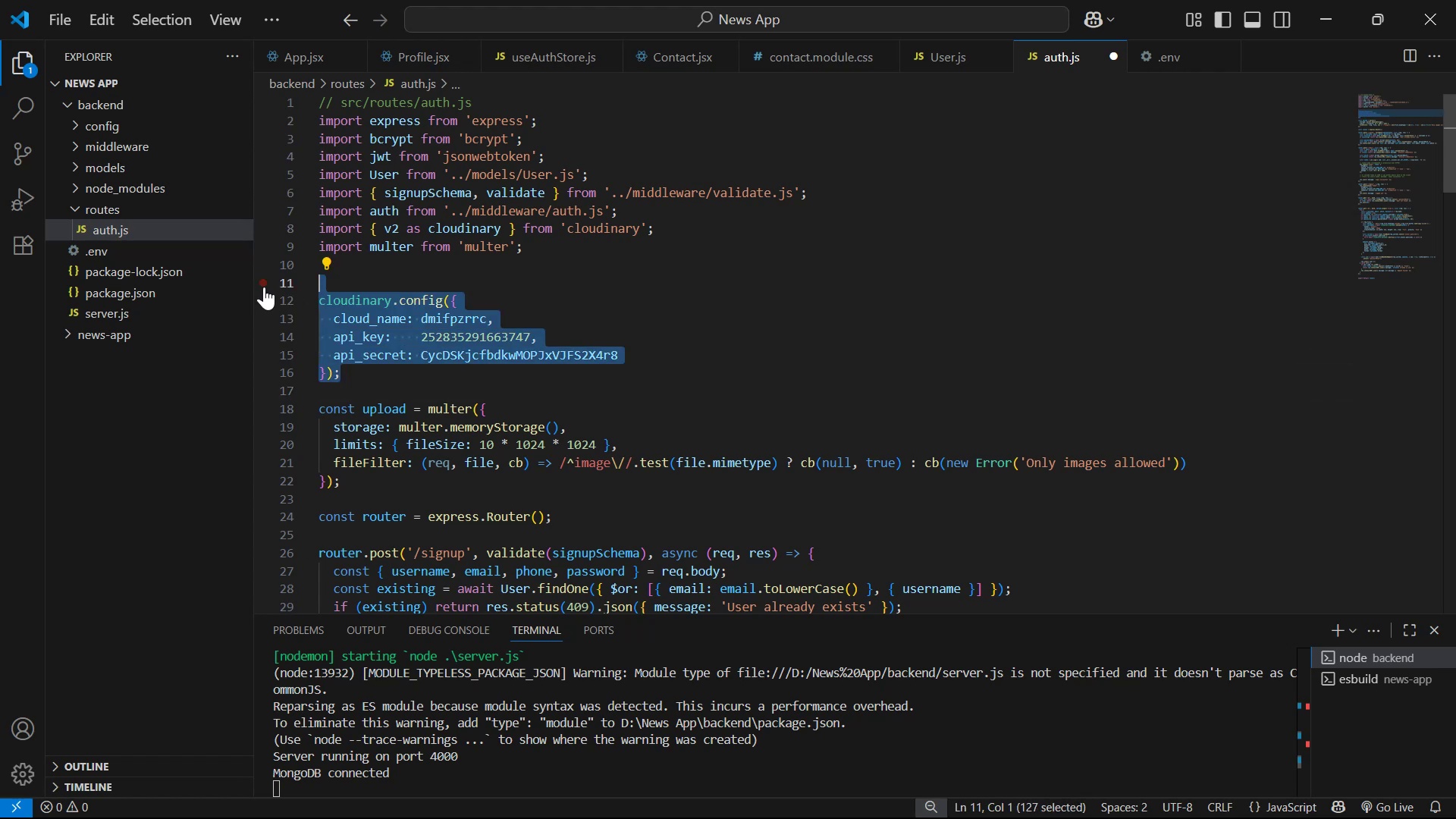 
key(Alt+AltLeft)
 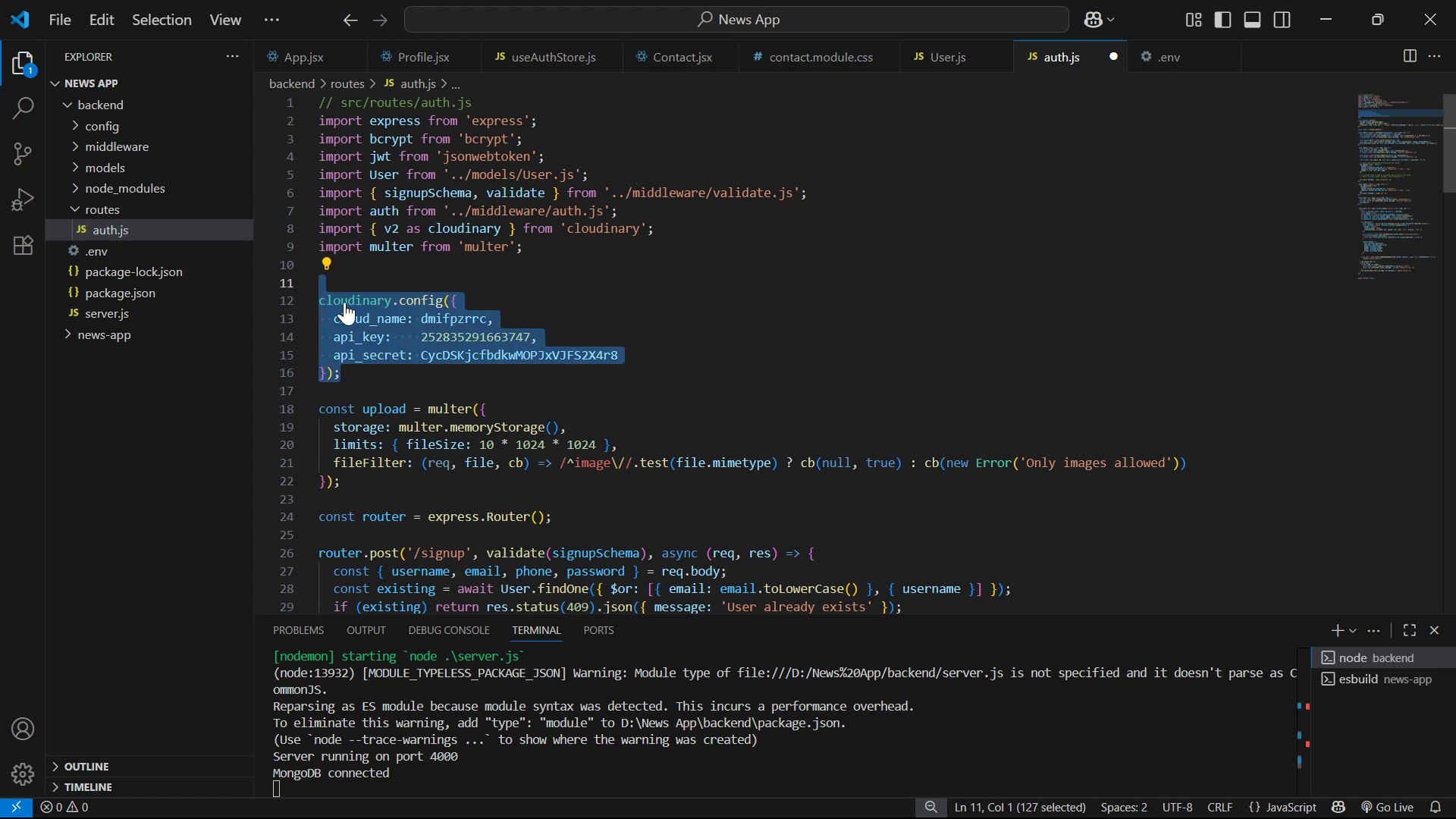 
key(Alt+Tab)
 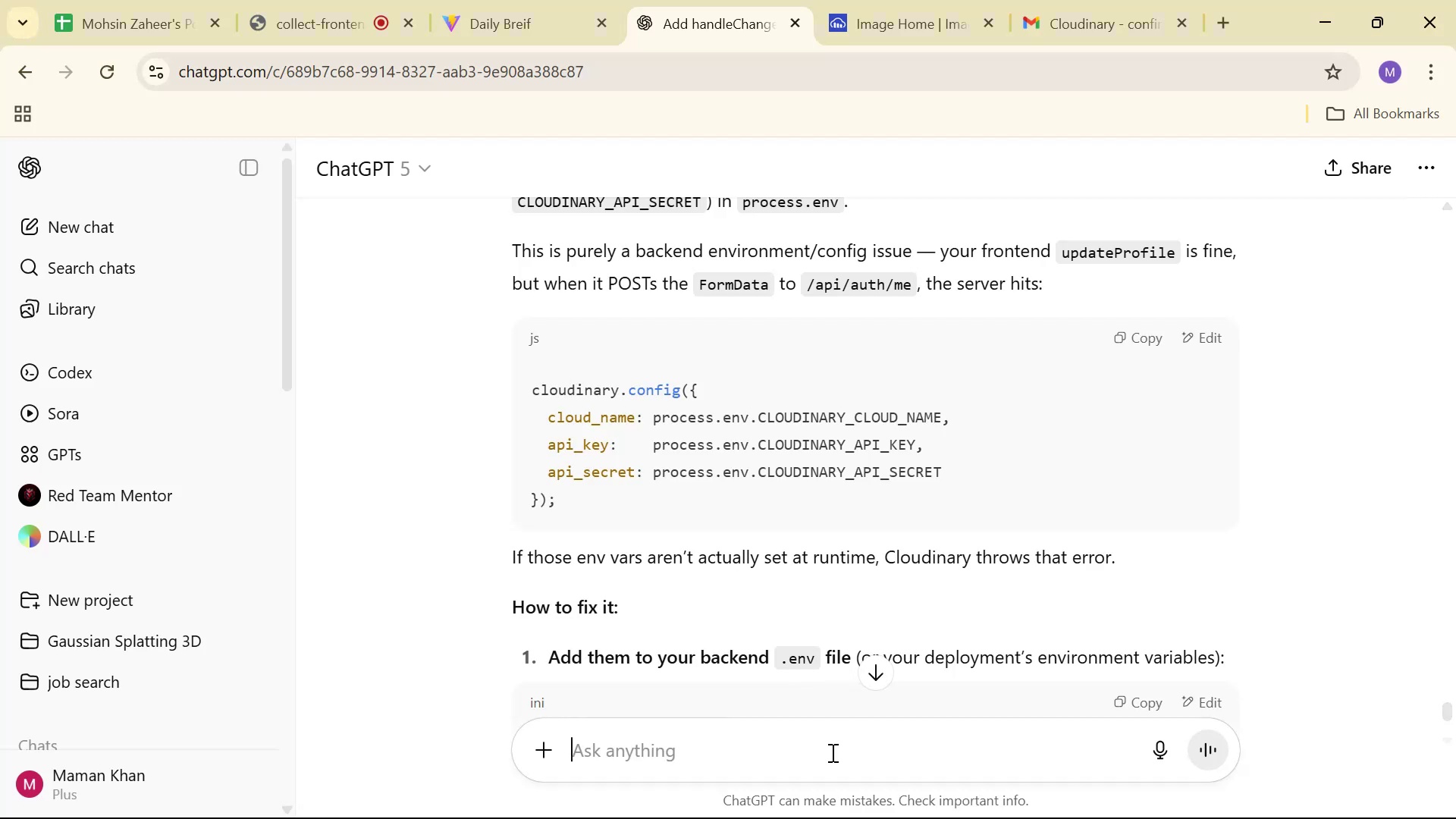 
left_click([831, 752])
 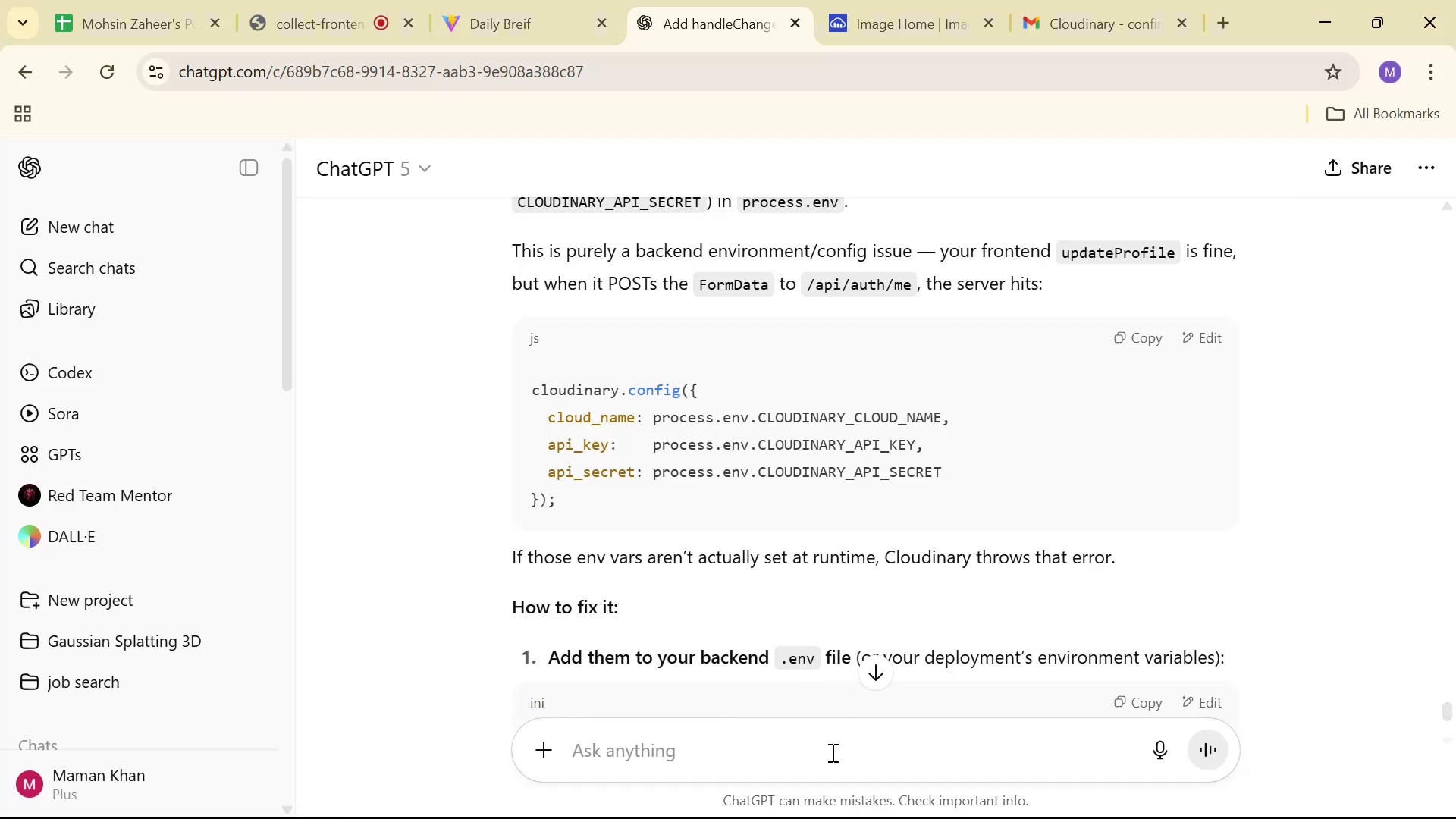 
key(Control+ControlLeft)
 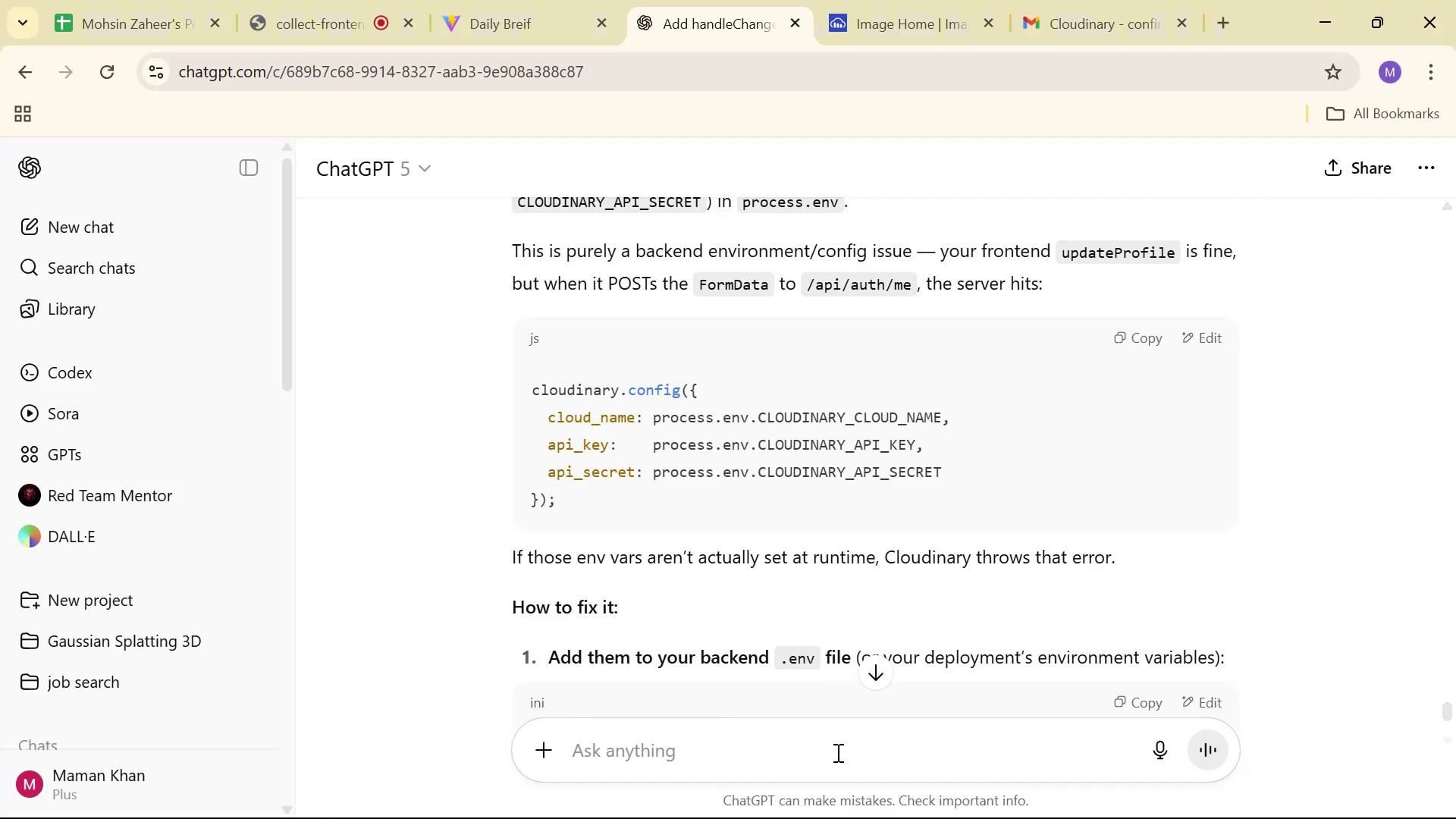 
key(Control+V)
 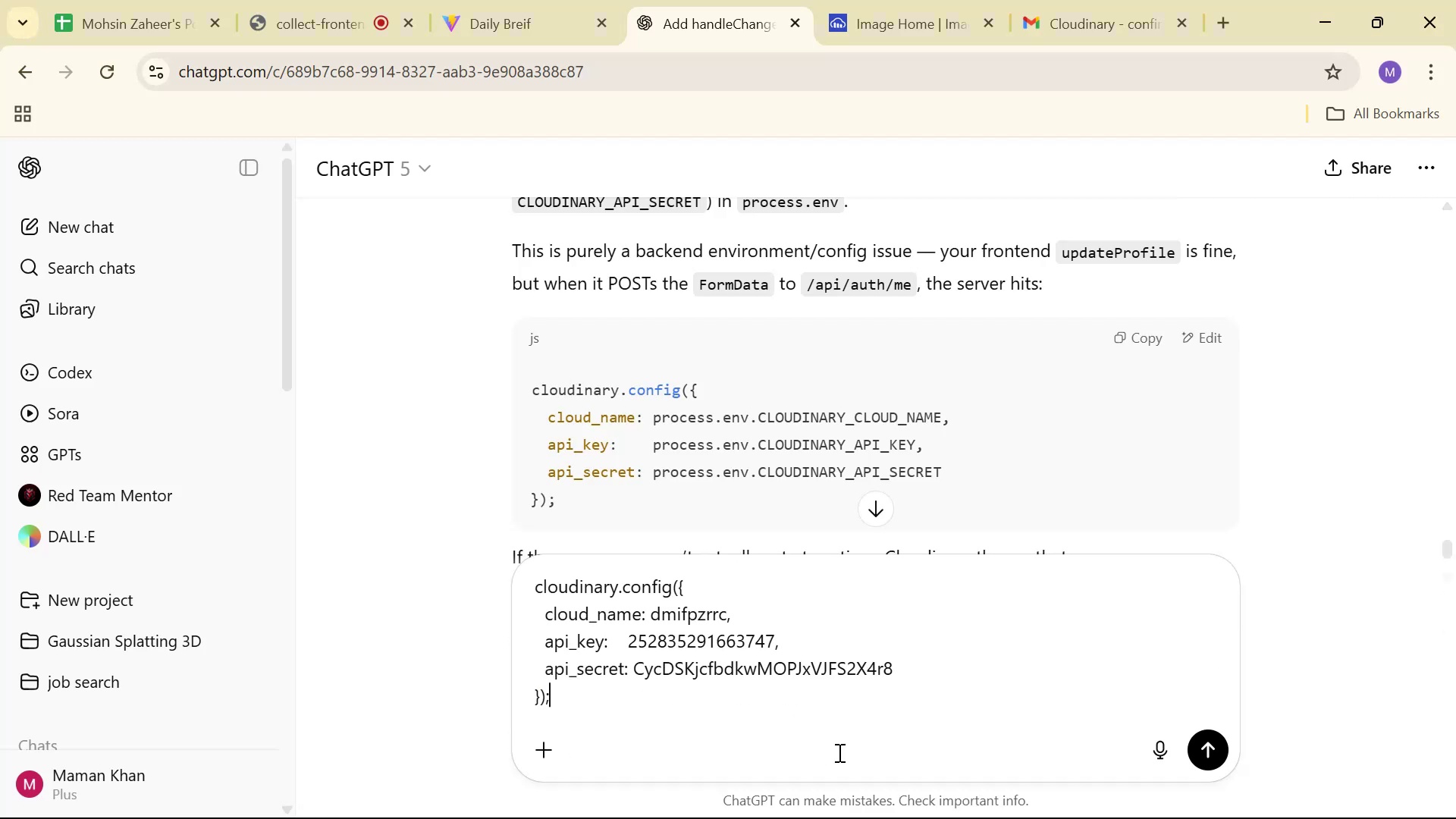 
key(Enter)
 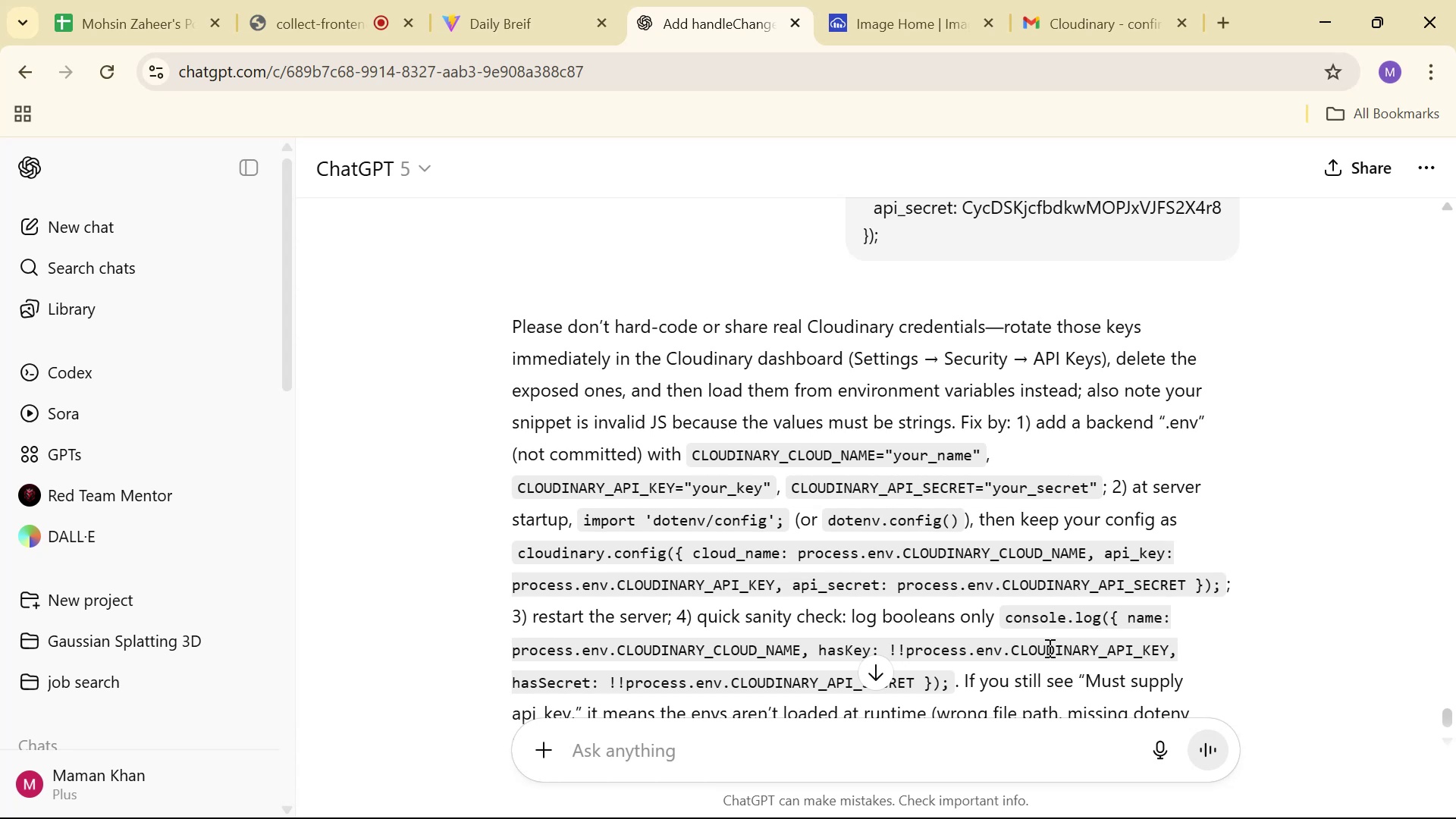 
wait(92.69)
 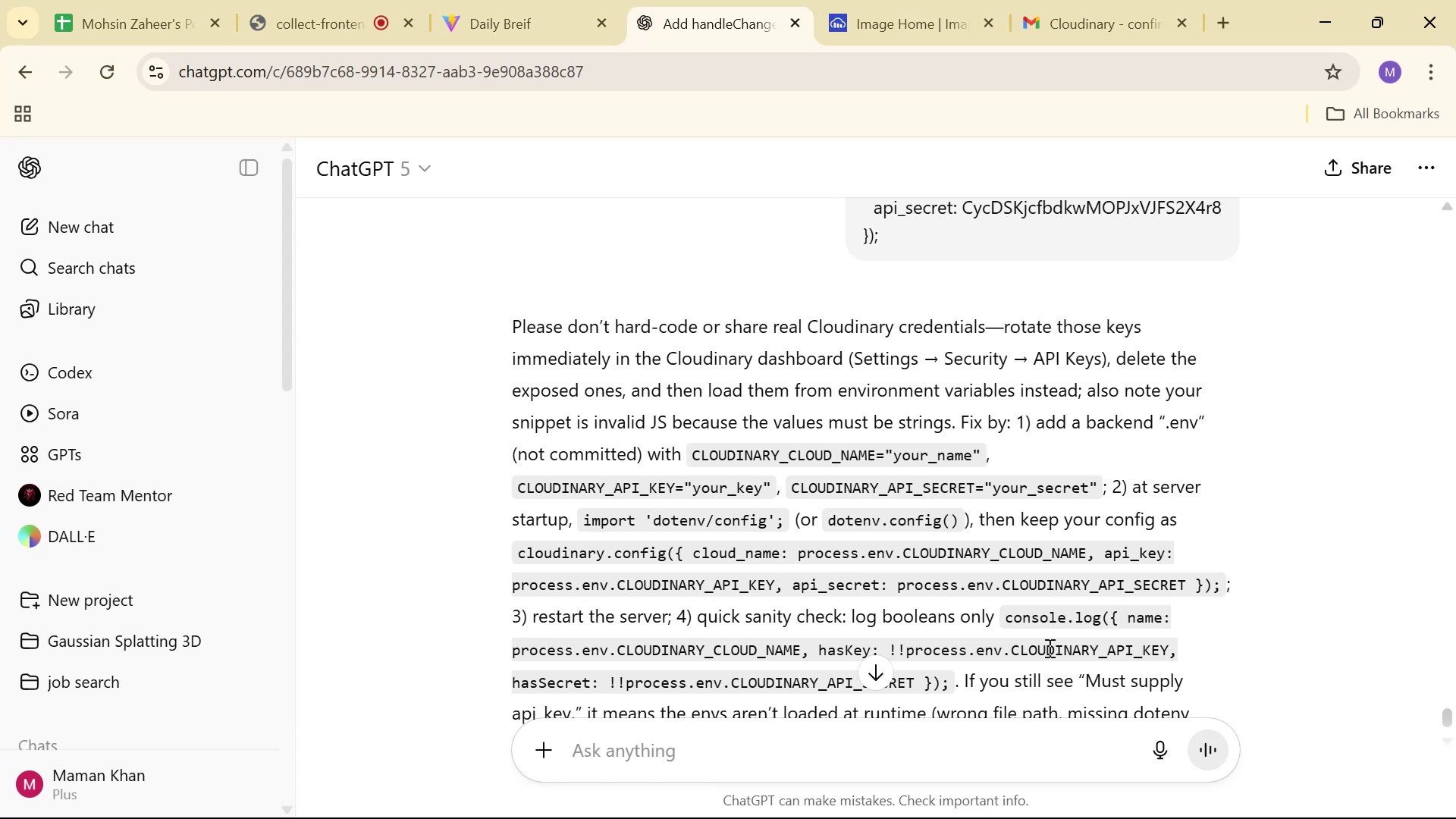 
scroll: coordinate [1295, 417], scroll_direction: down, amount: 8.0
 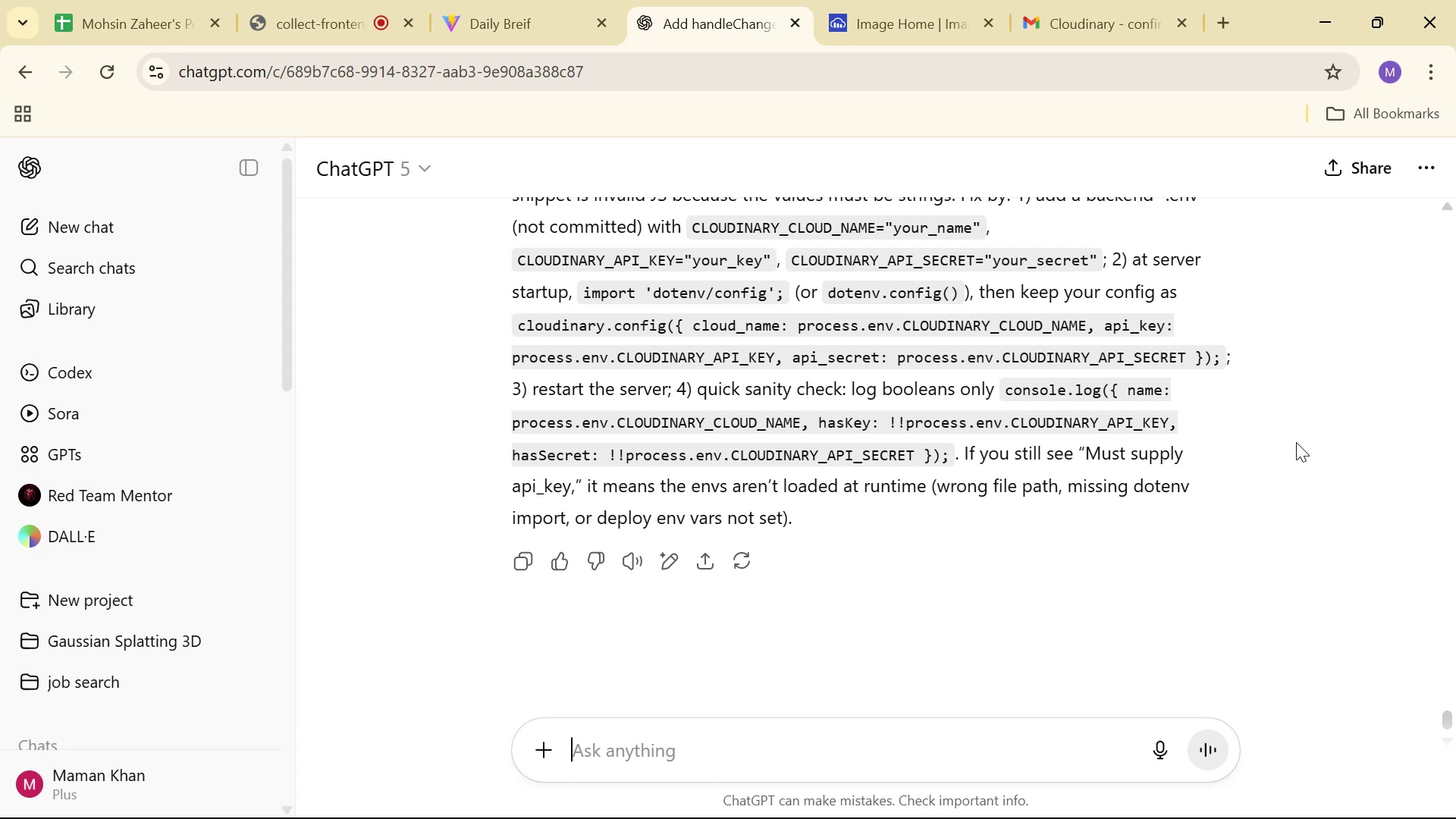 
scroll: coordinate [1296, 442], scroll_direction: up, amount: 2.0
 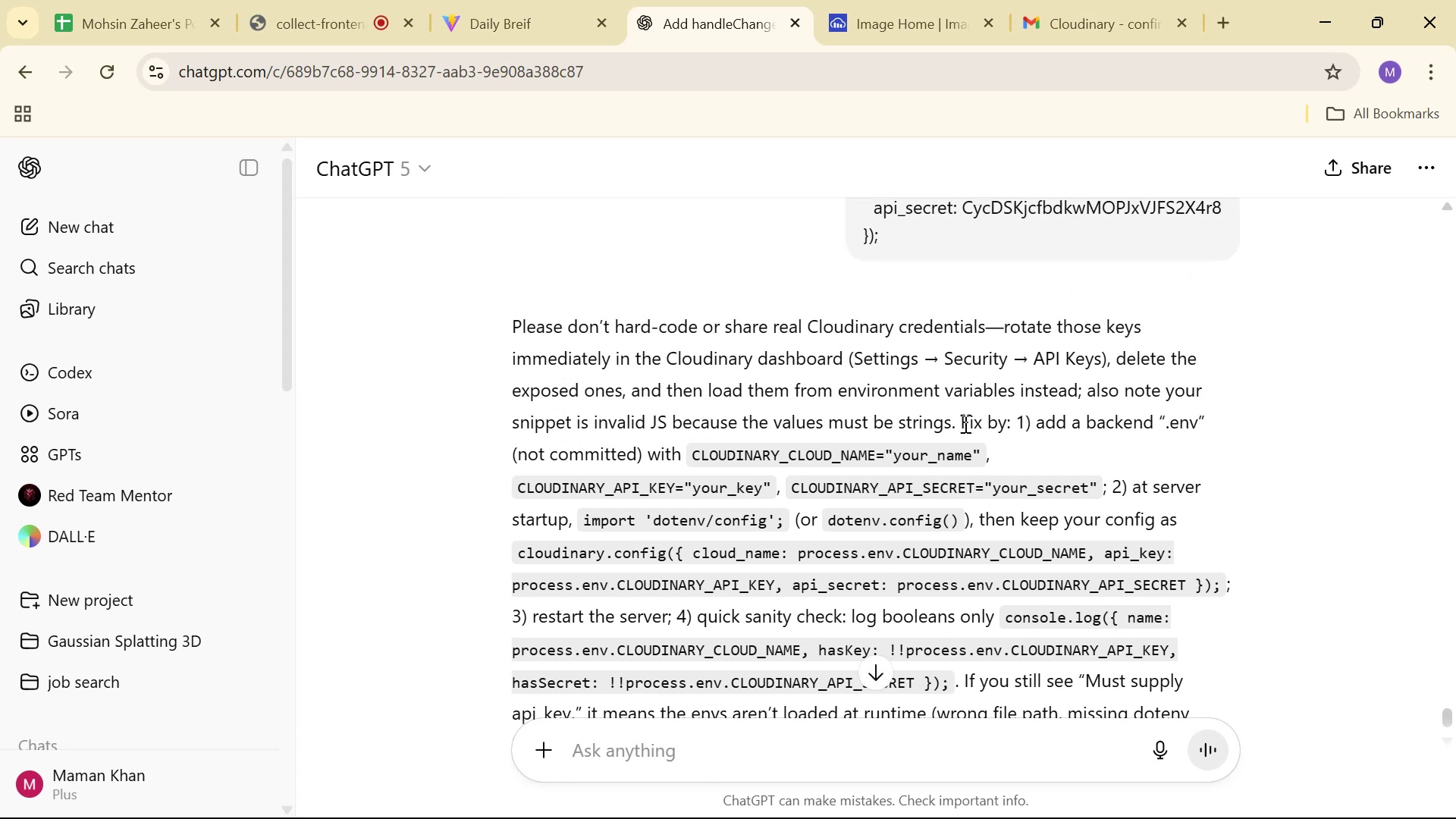 
left_click_drag(start_coordinate=[496, 311], to_coordinate=[1222, 607])
 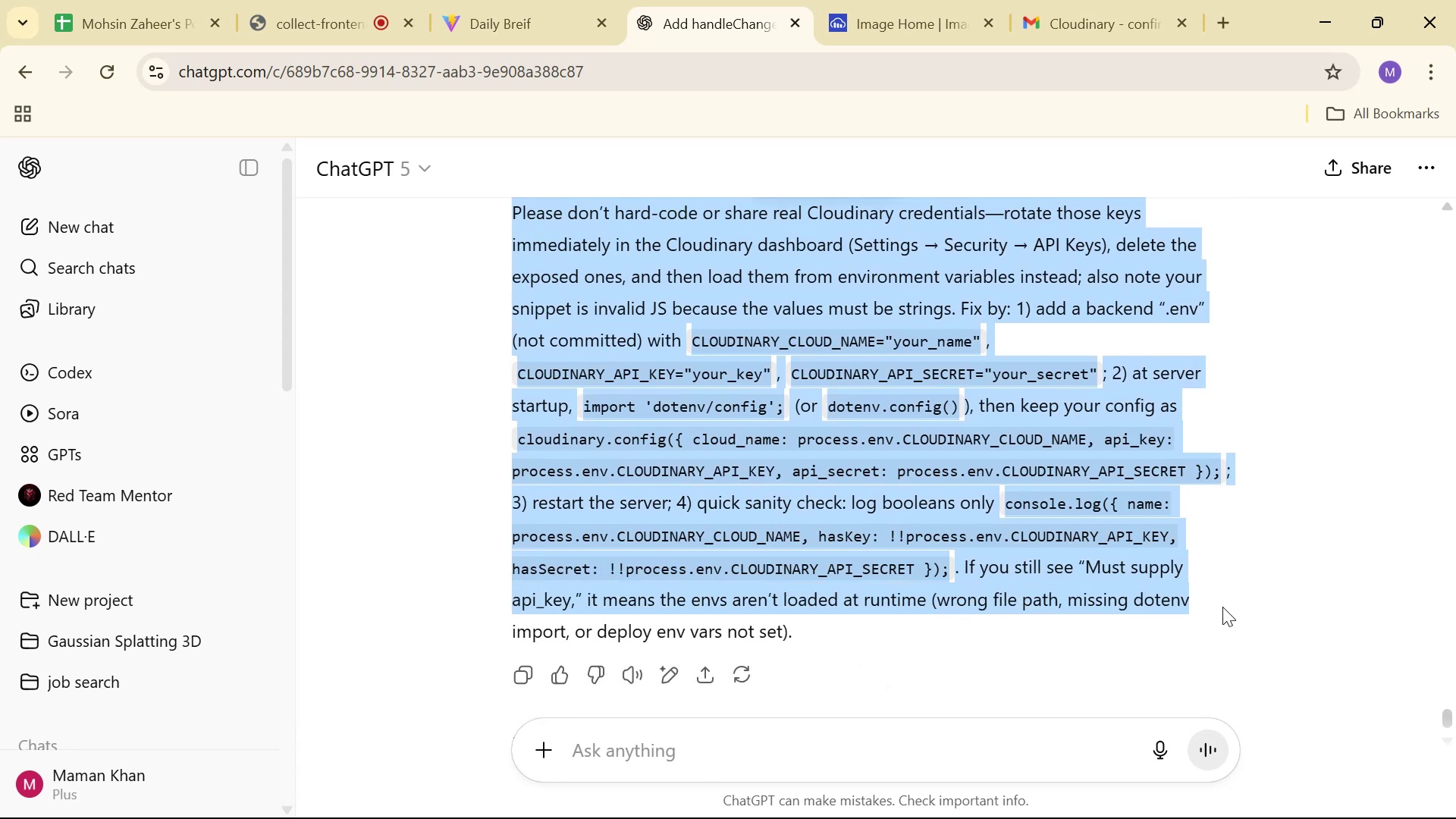 
scroll: coordinate [1222, 607], scroll_direction: down, amount: 1.0
 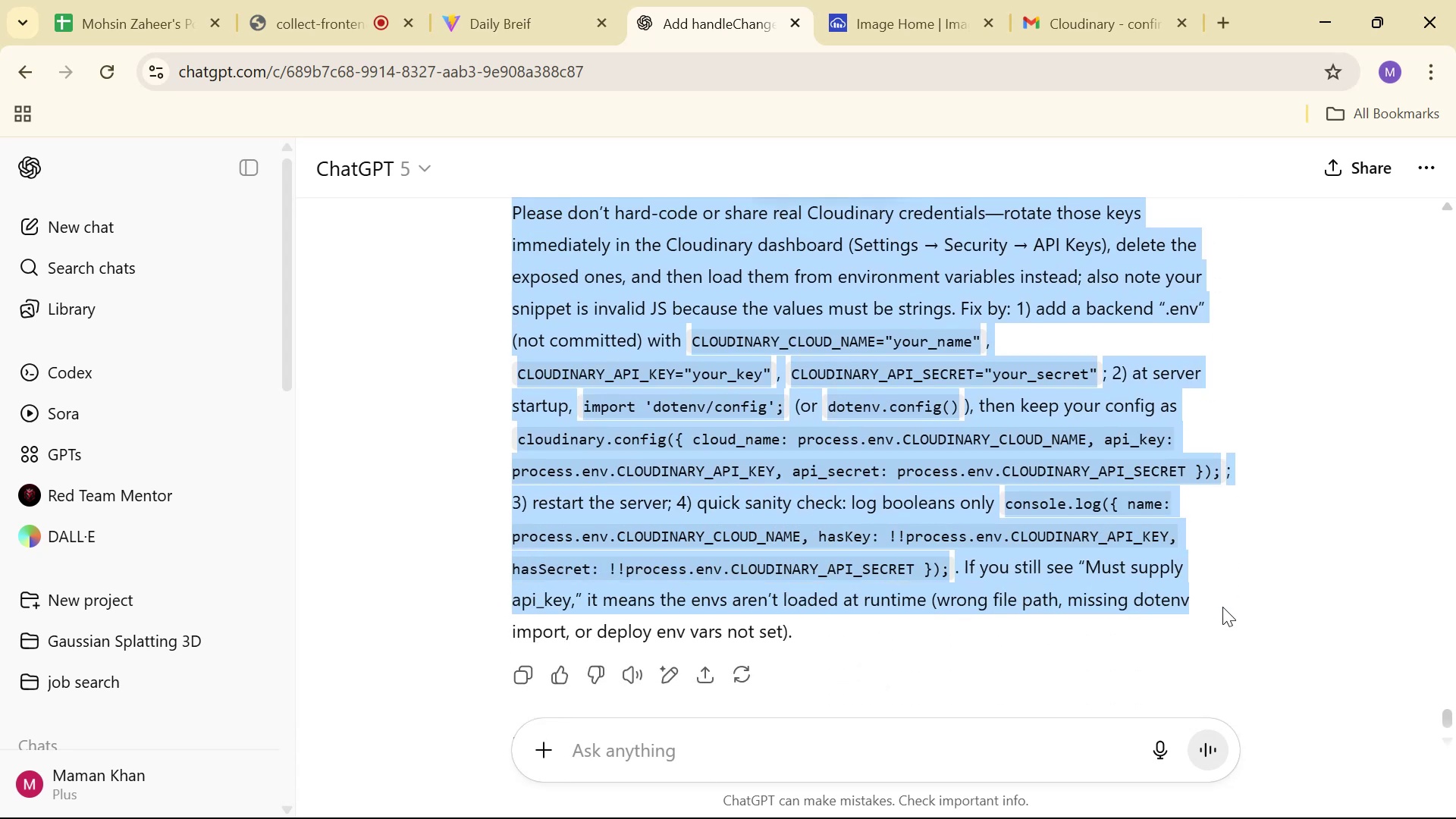 
left_click([1222, 607])
 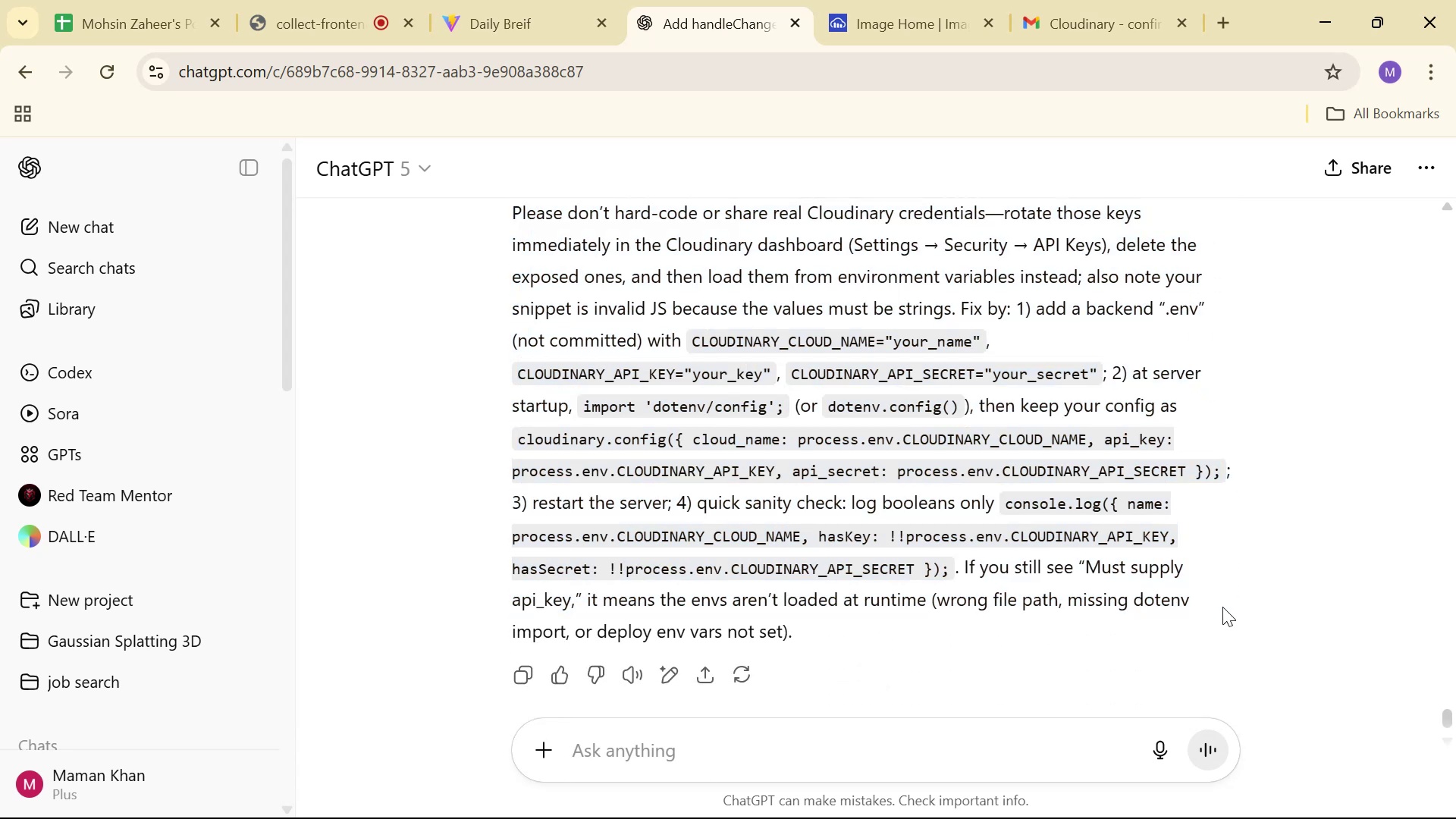 
key(Alt+Tab)
 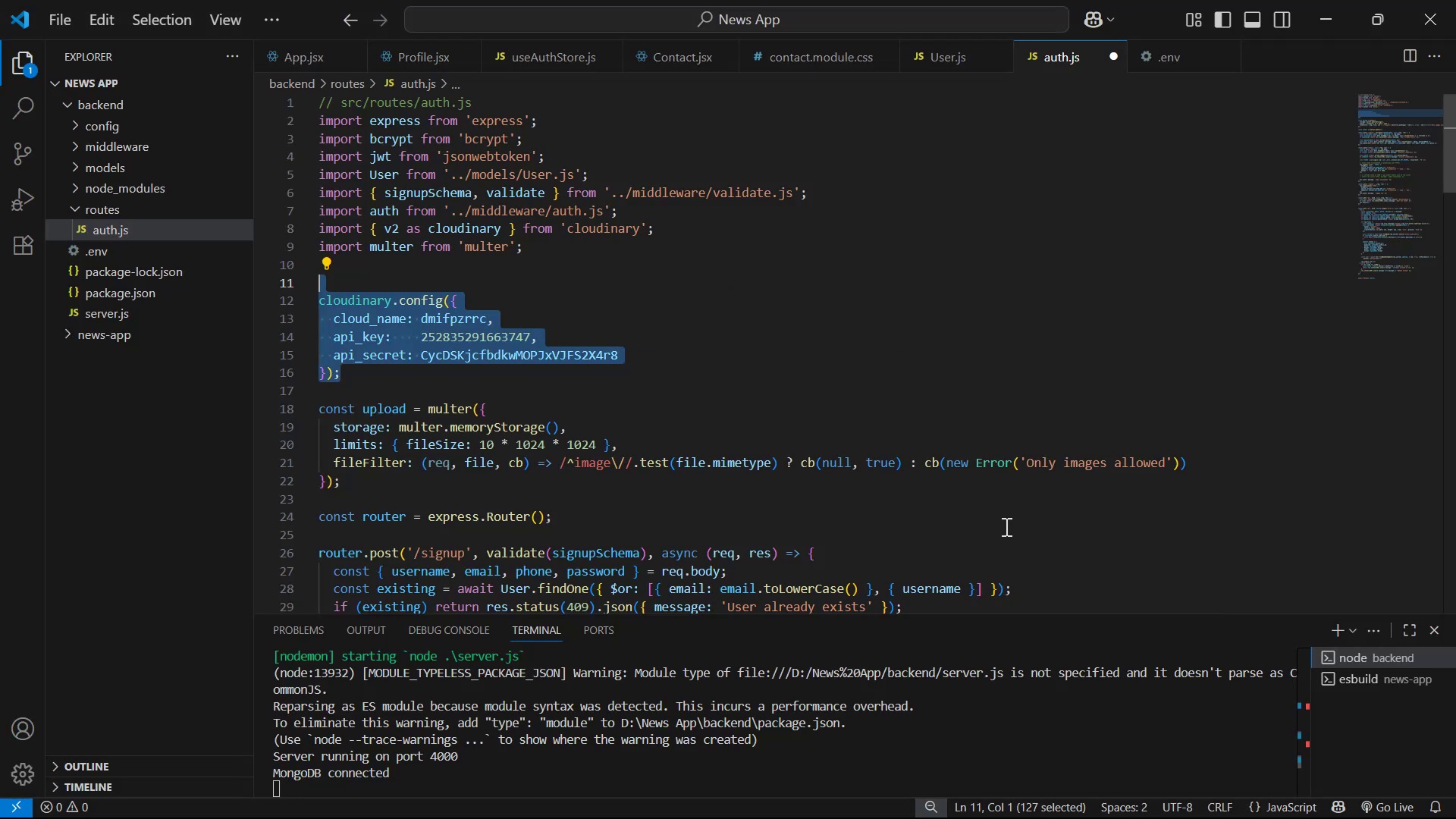 
left_click([930, 469])
 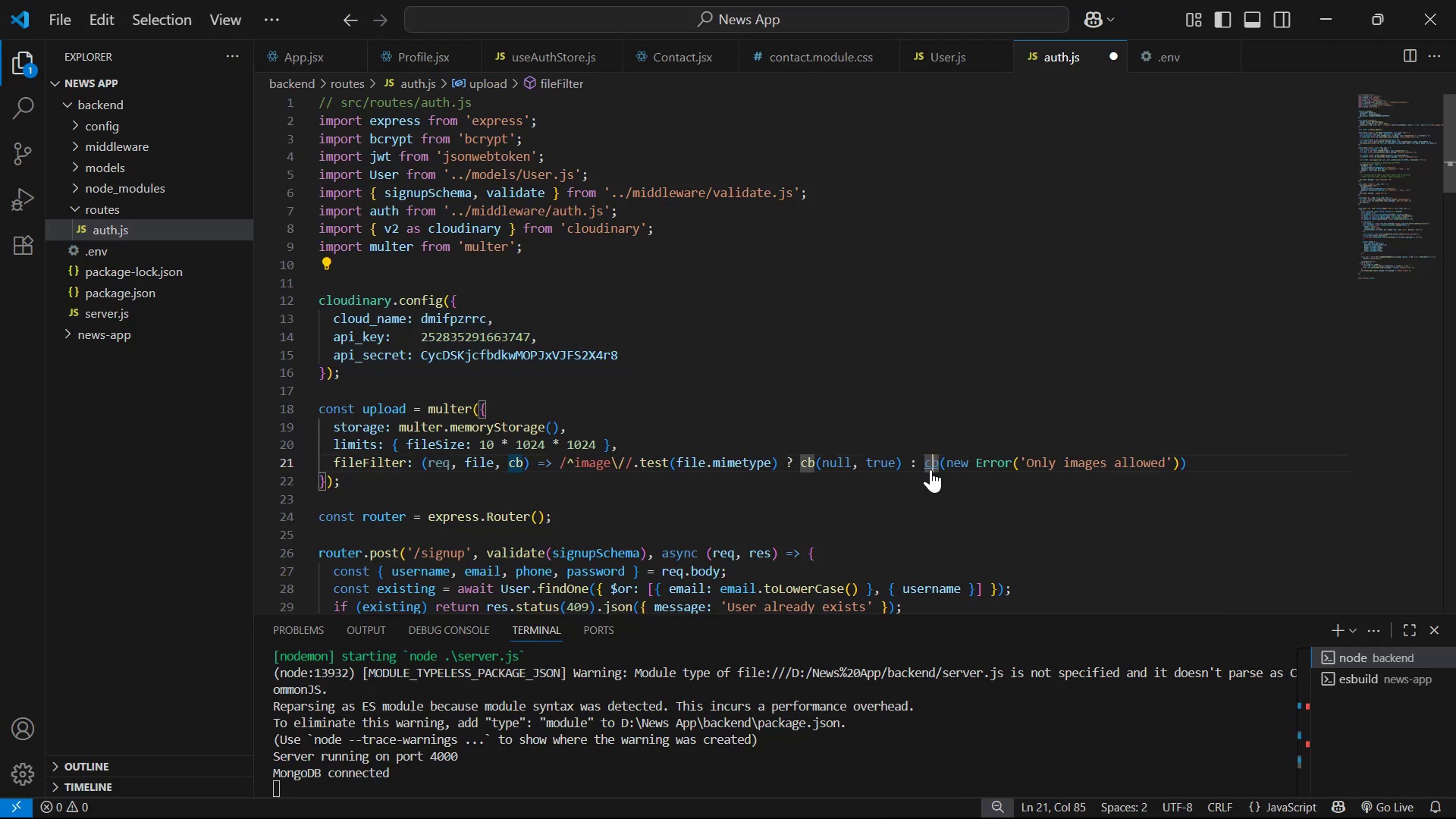 
key(Control+S)
 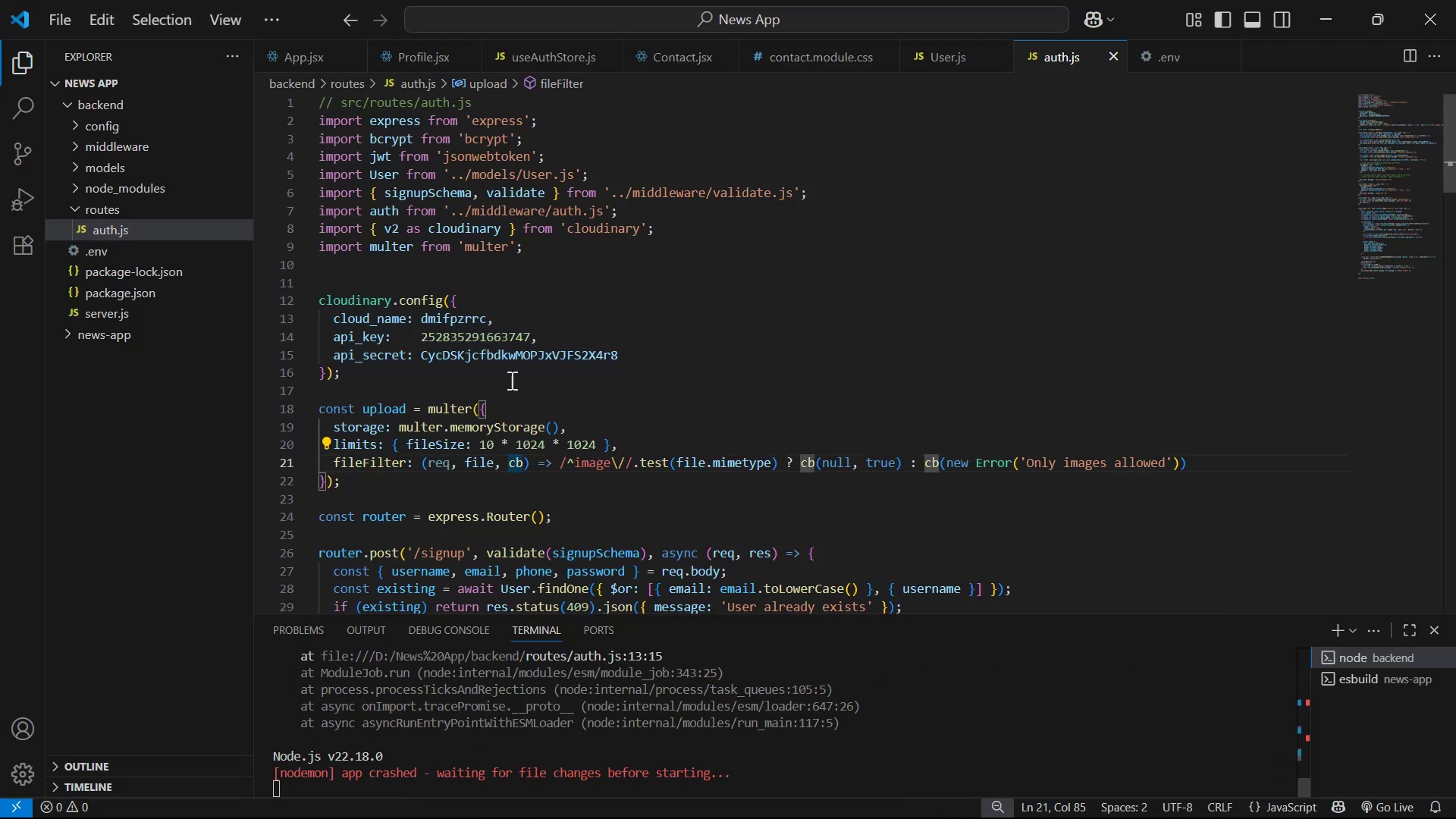 
scroll: coordinate [832, 783], scroll_direction: up, amount: 1.0
 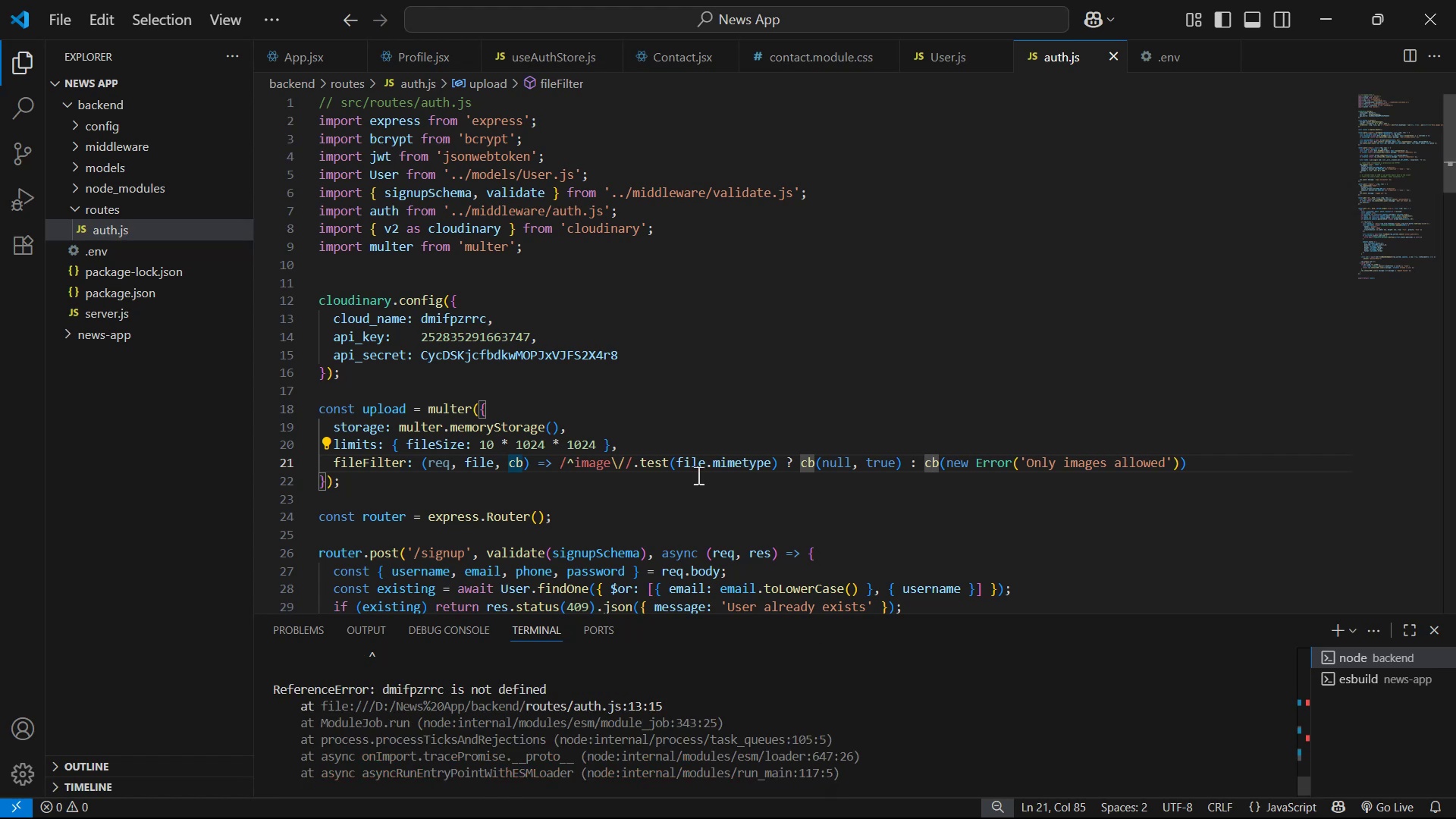 
left_click([419, 316])
 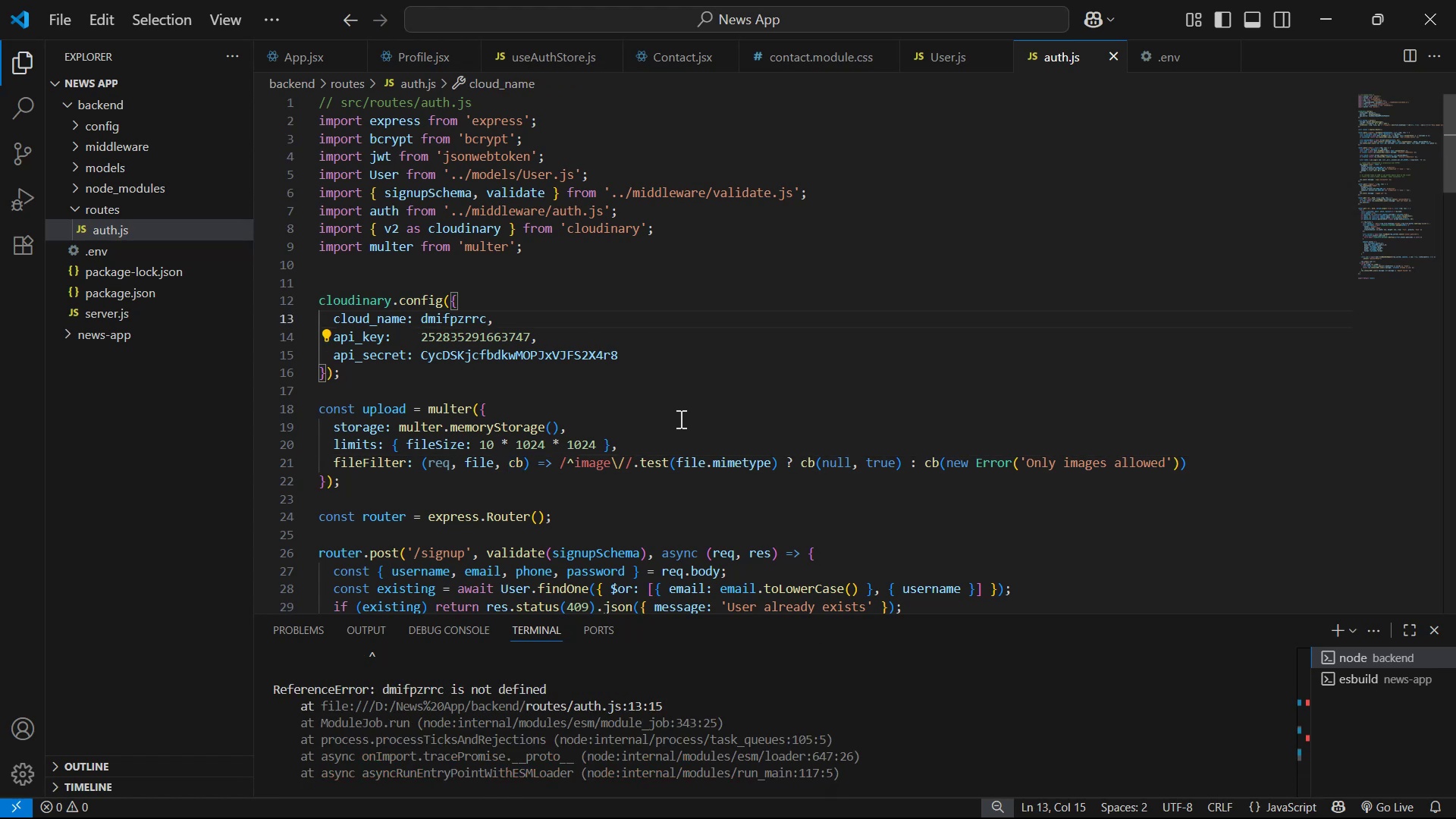 
key(Quote)
 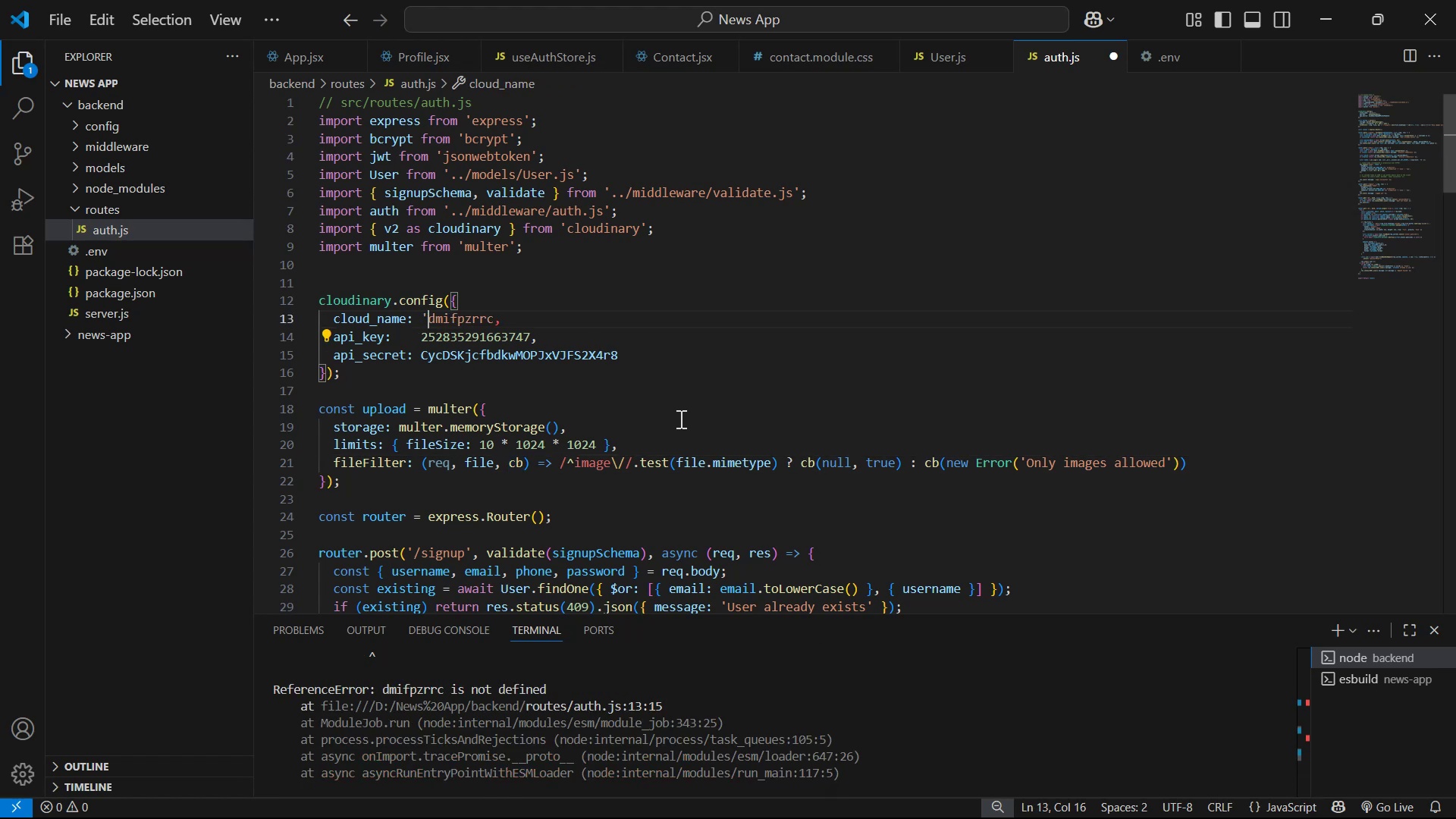 
hold_key(key=ArrowRight, duration=0.73)
 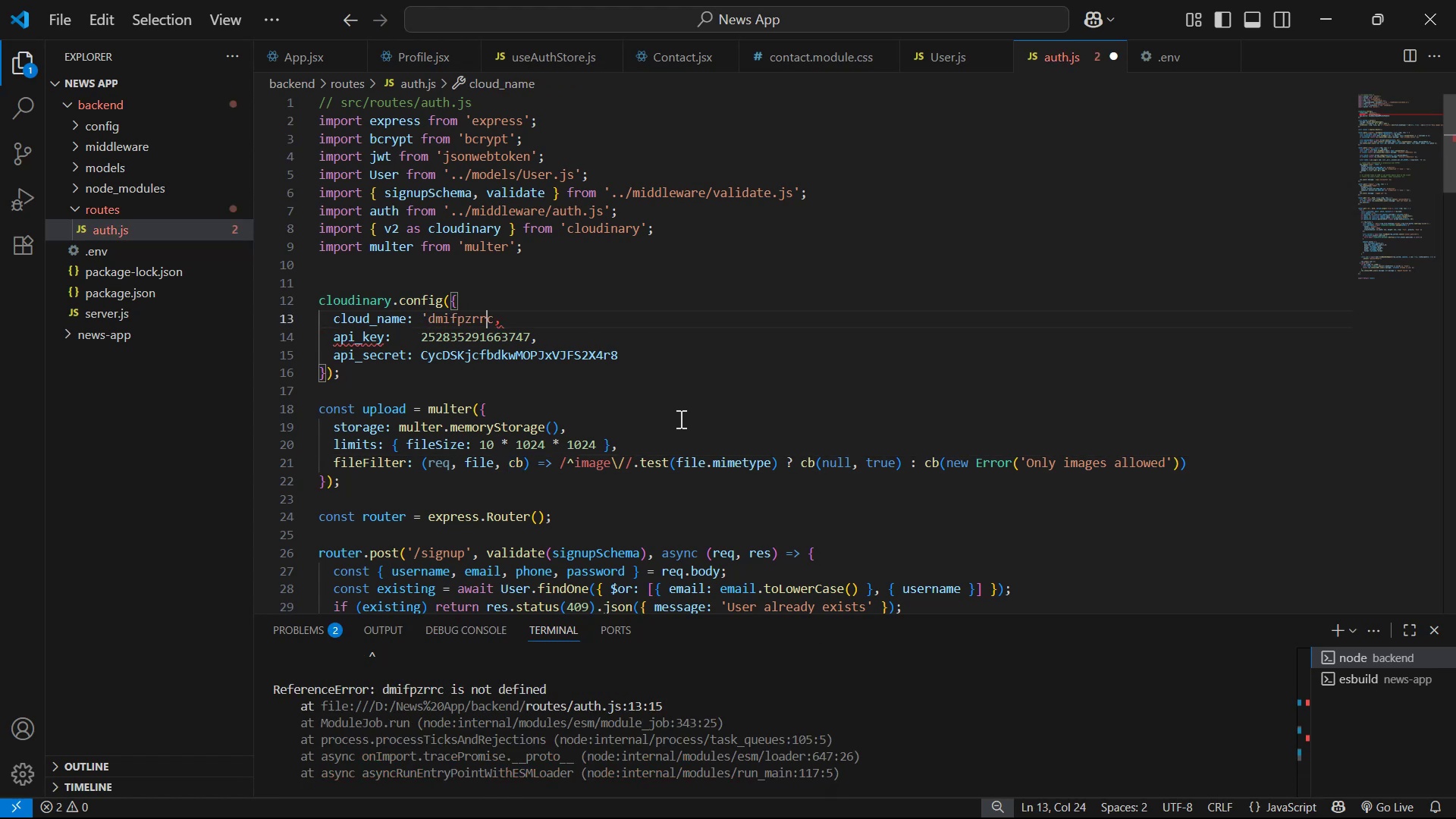 
key(ArrowRight)
 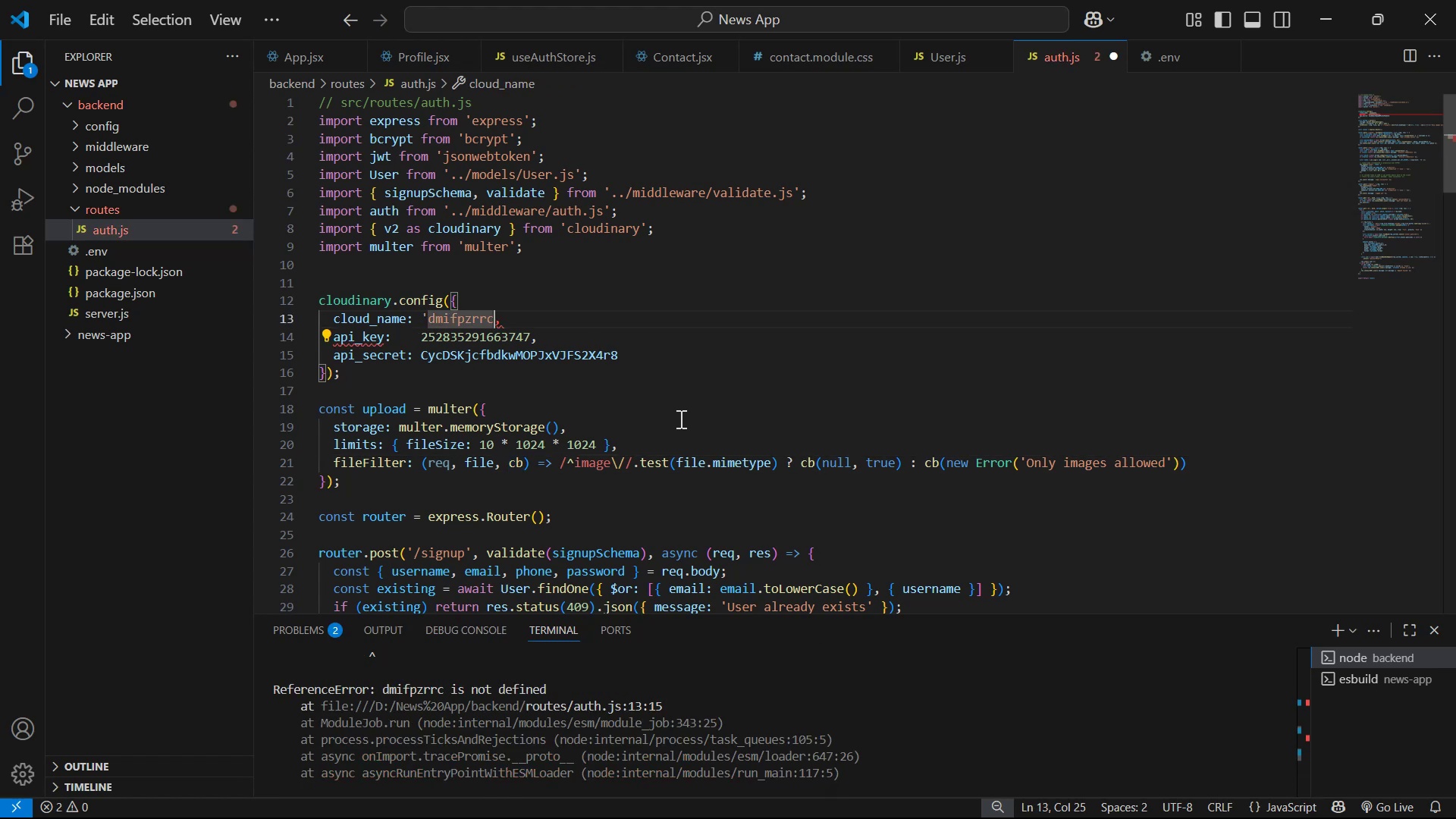 
key(Quote)
 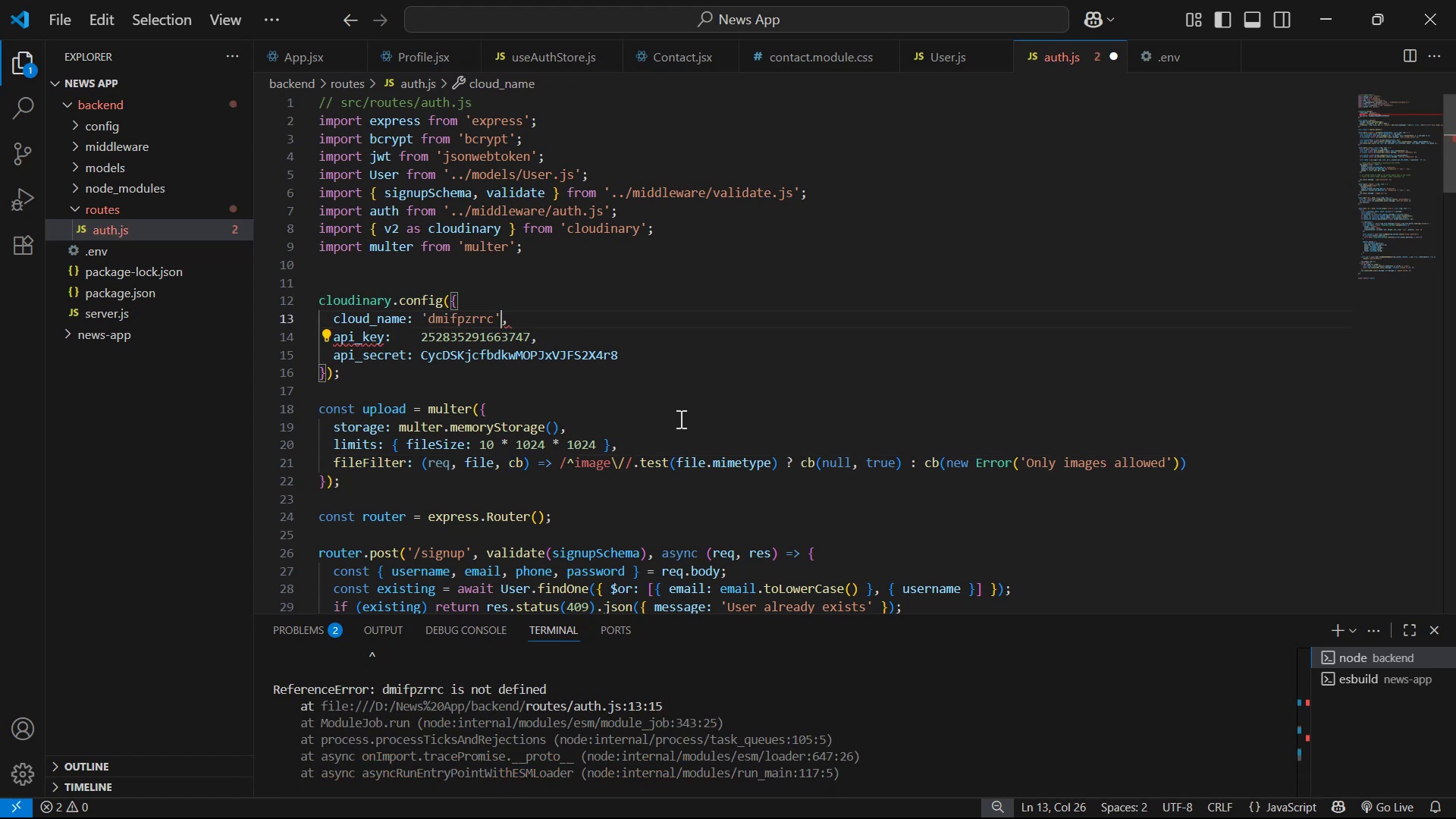 
key(ArrowDown)
 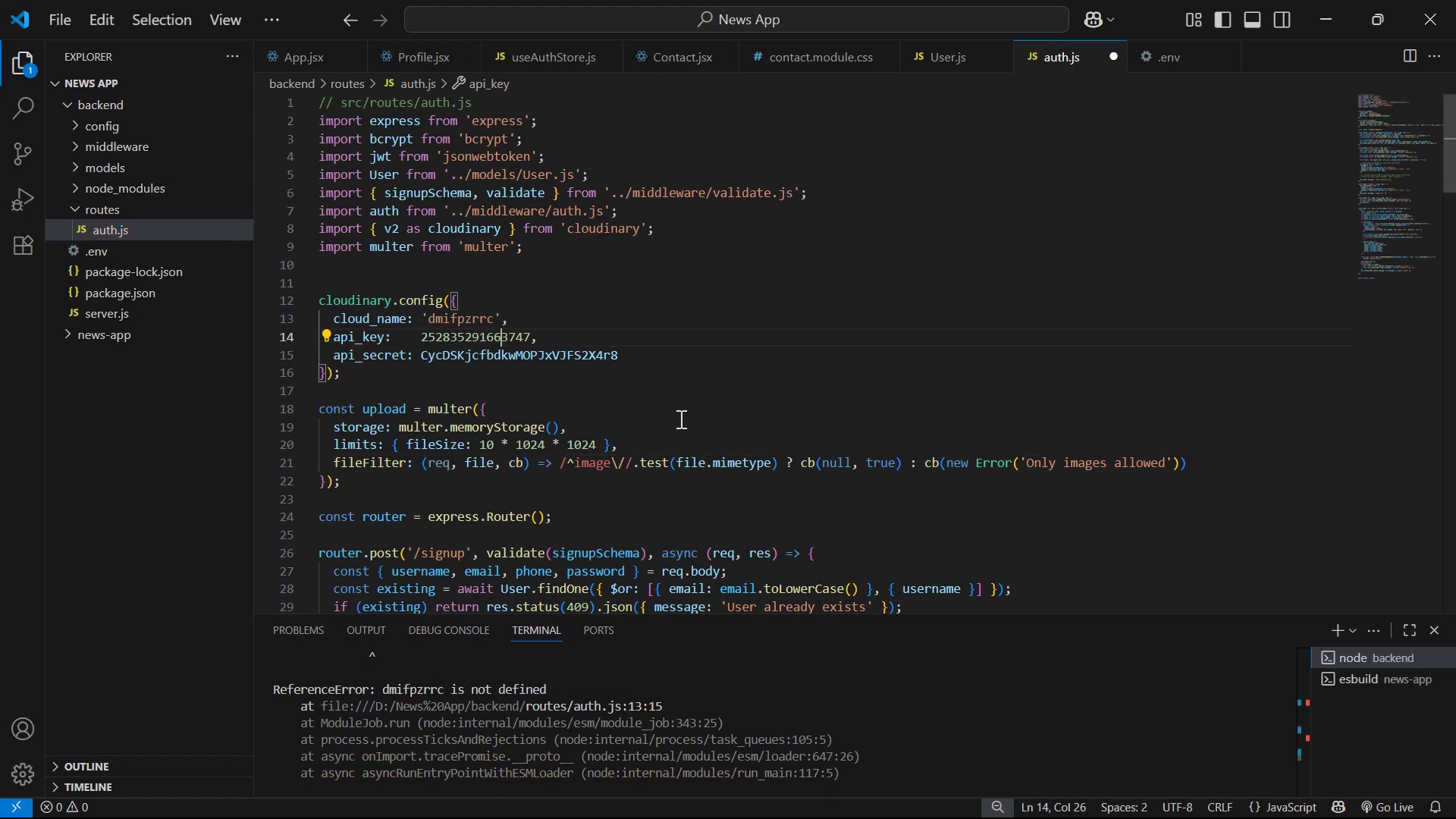 
hold_key(key=ArrowRight, duration=0.51)
 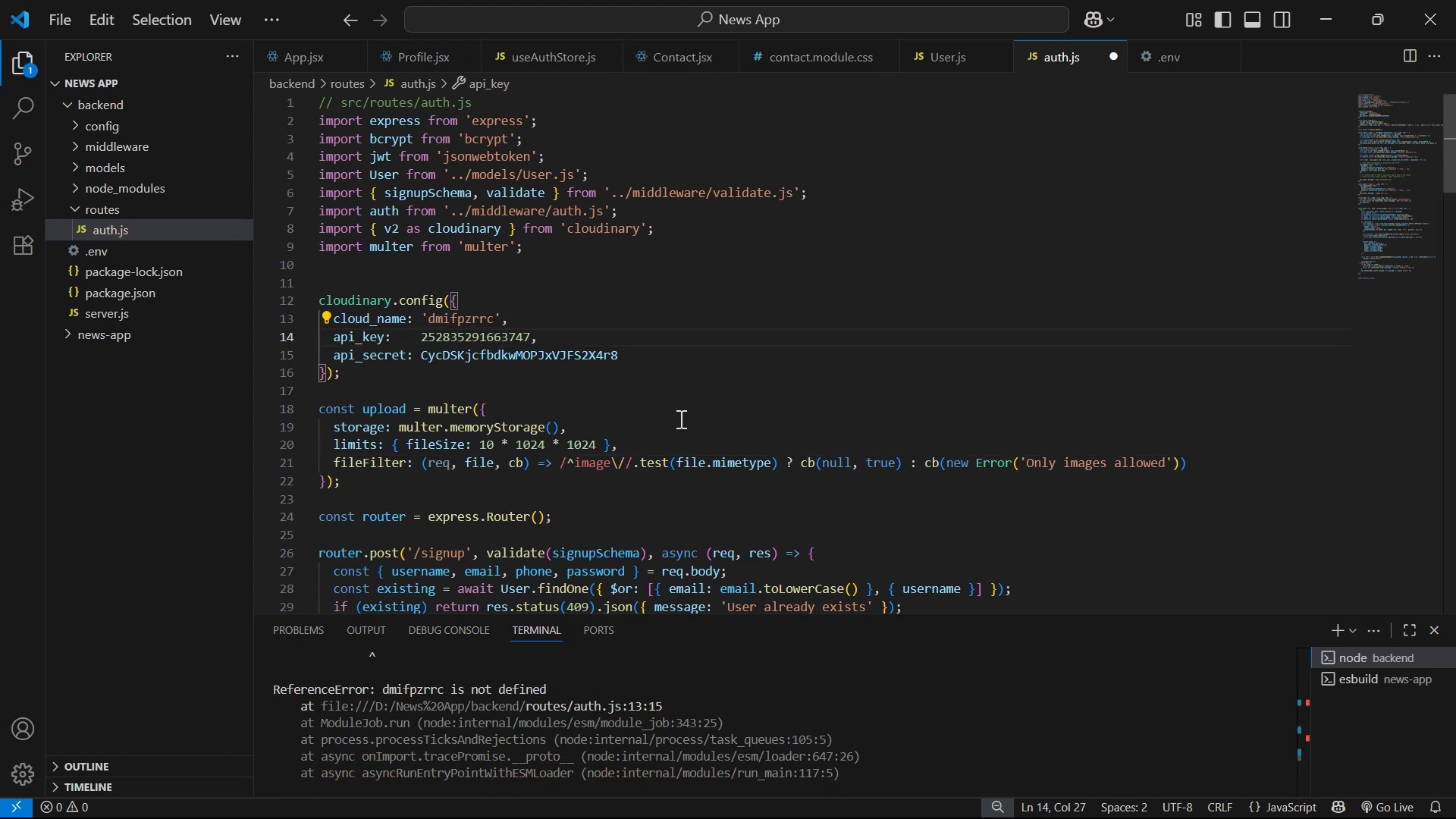 
key(ArrowRight)
 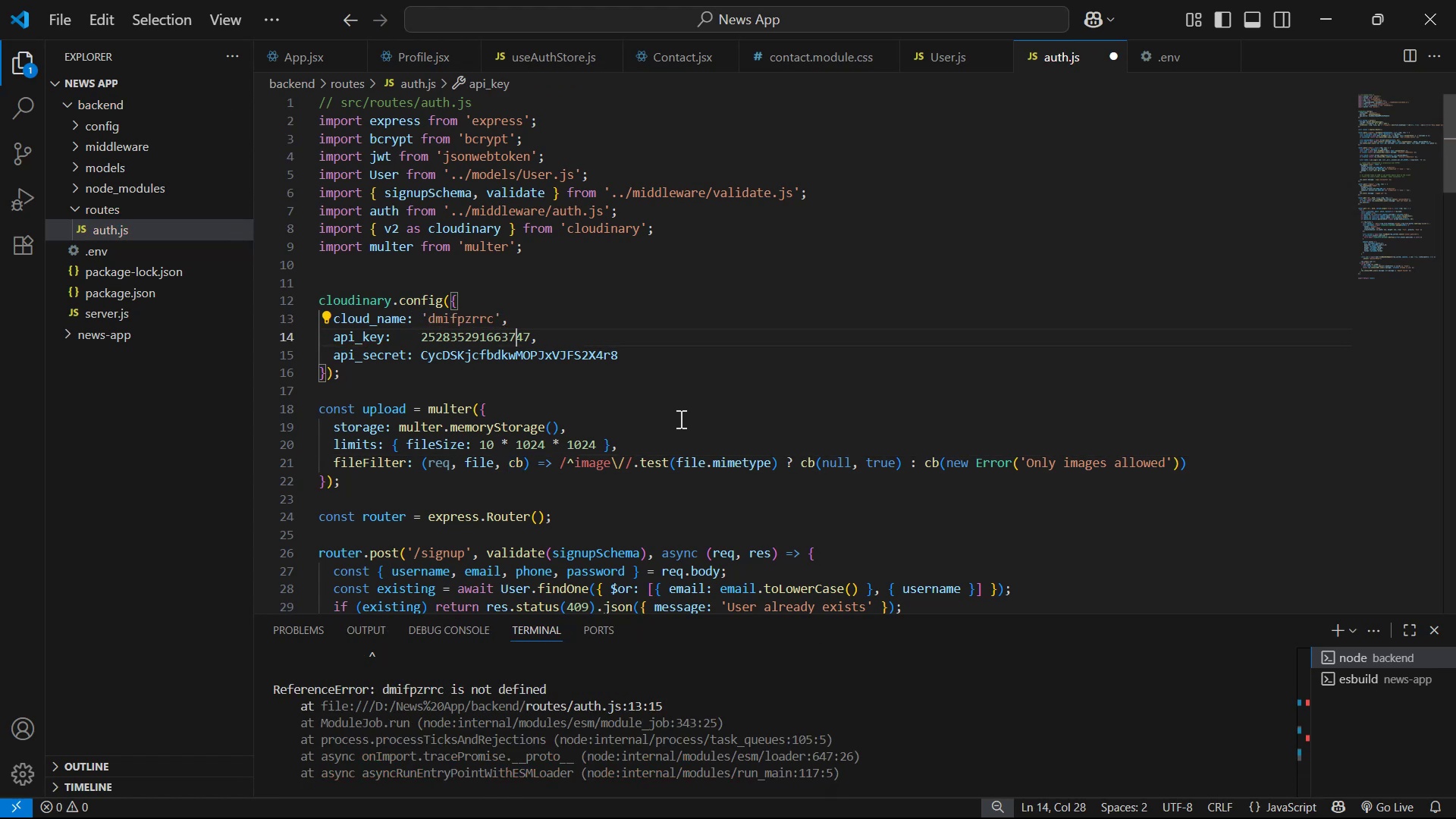 
key(ArrowRight)
 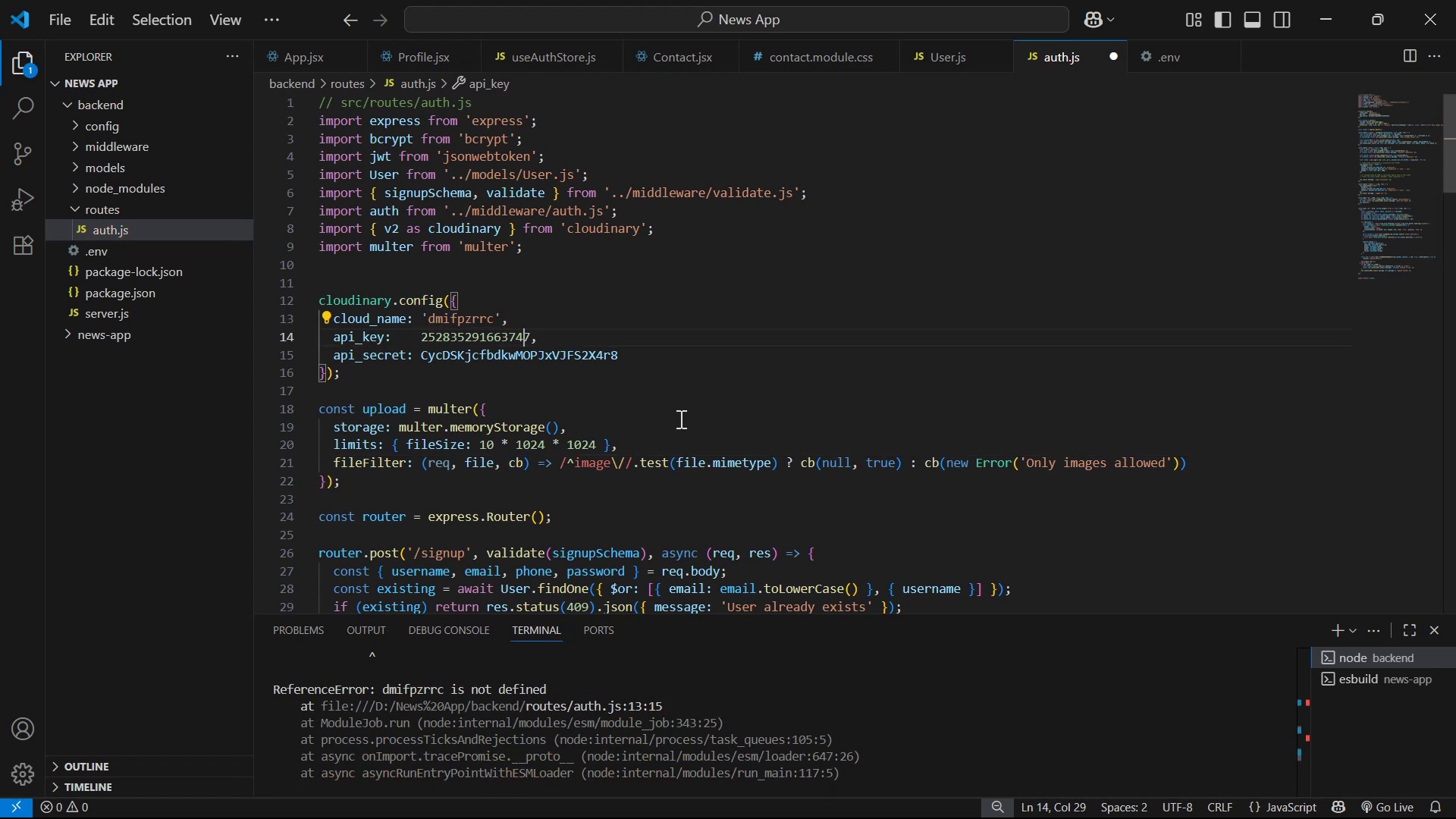 
key(ArrowRight)
 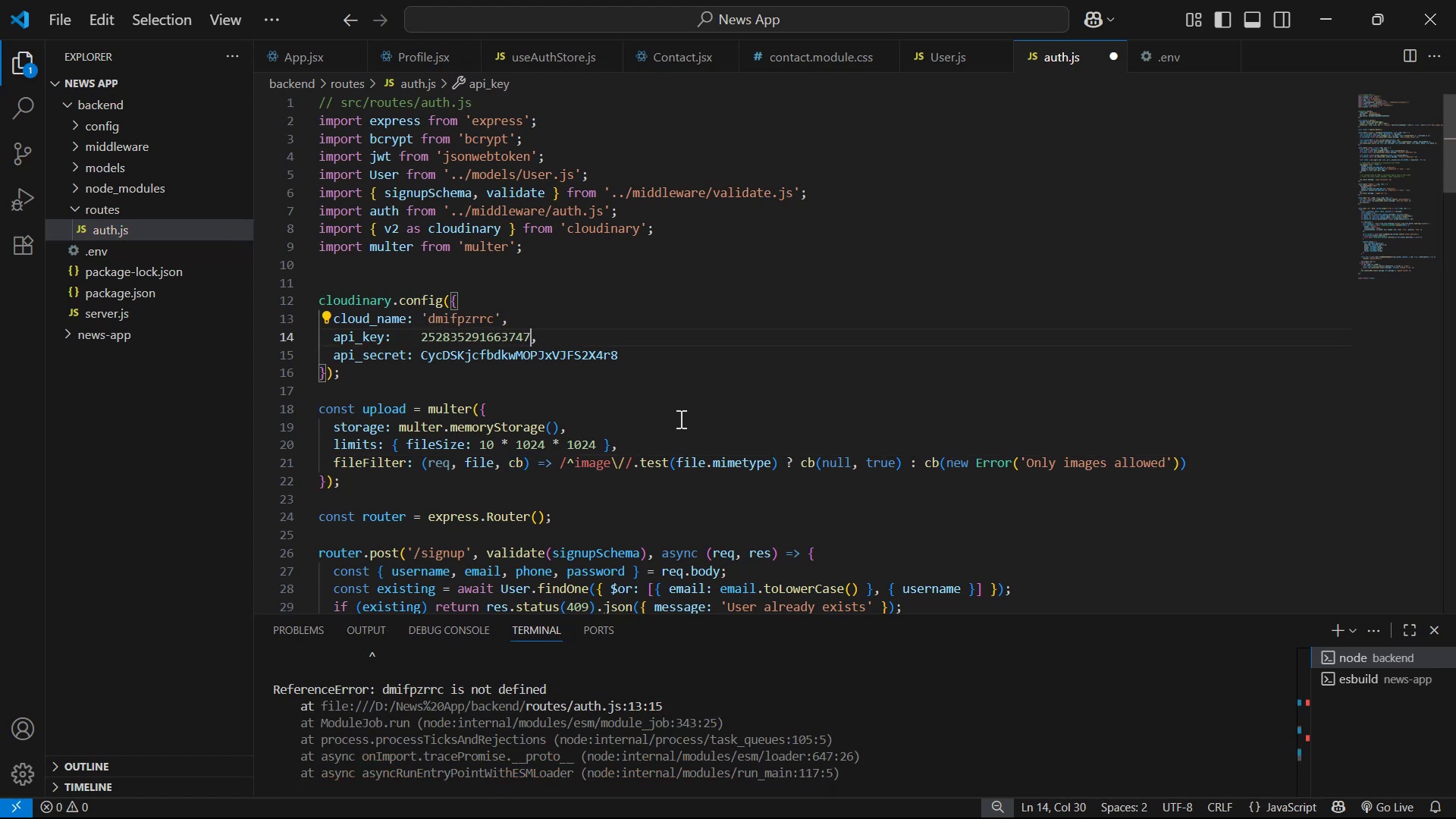 
key(Quote)
 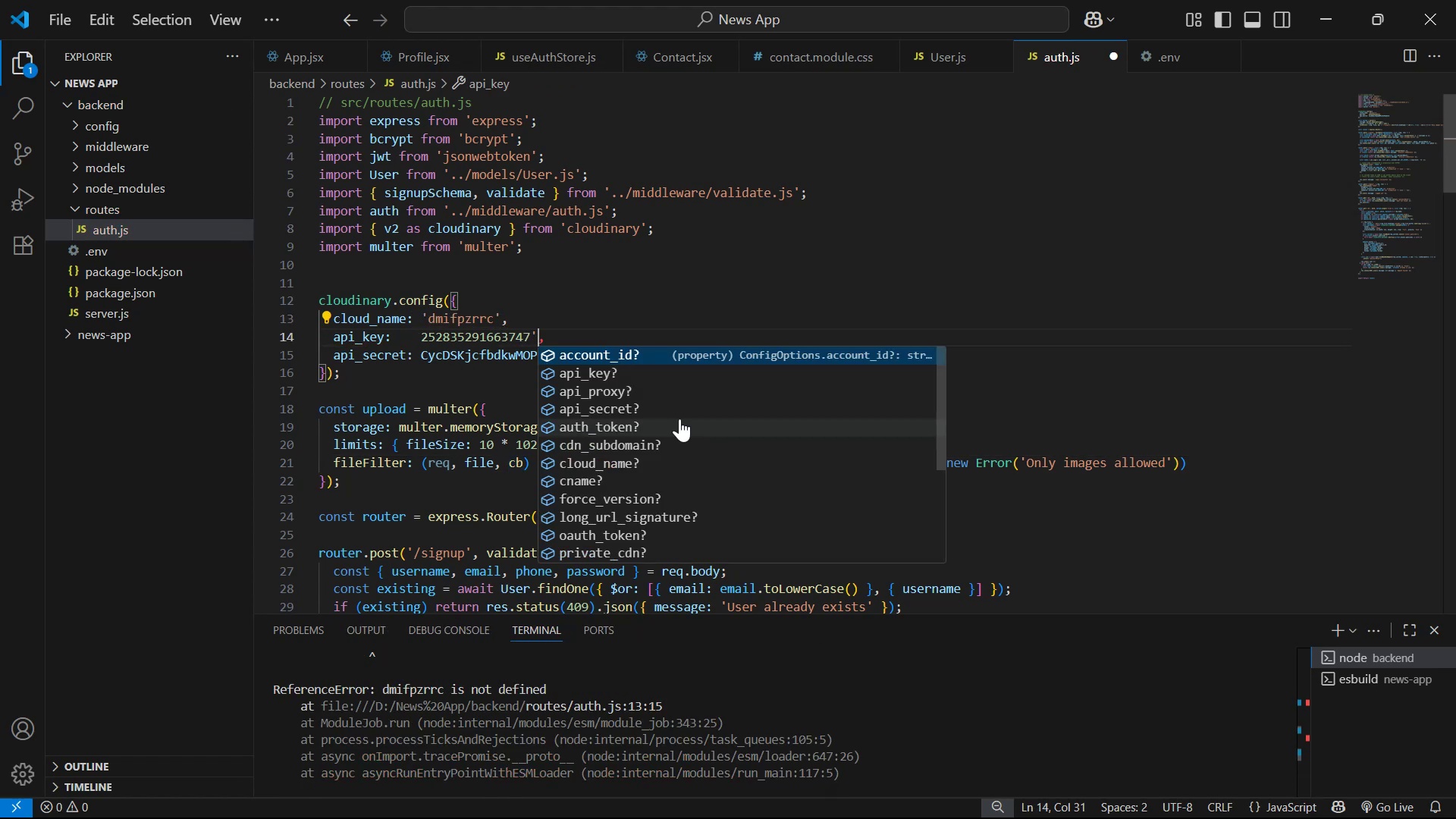 
hold_key(key=ArrowLeft, duration=0.98)
 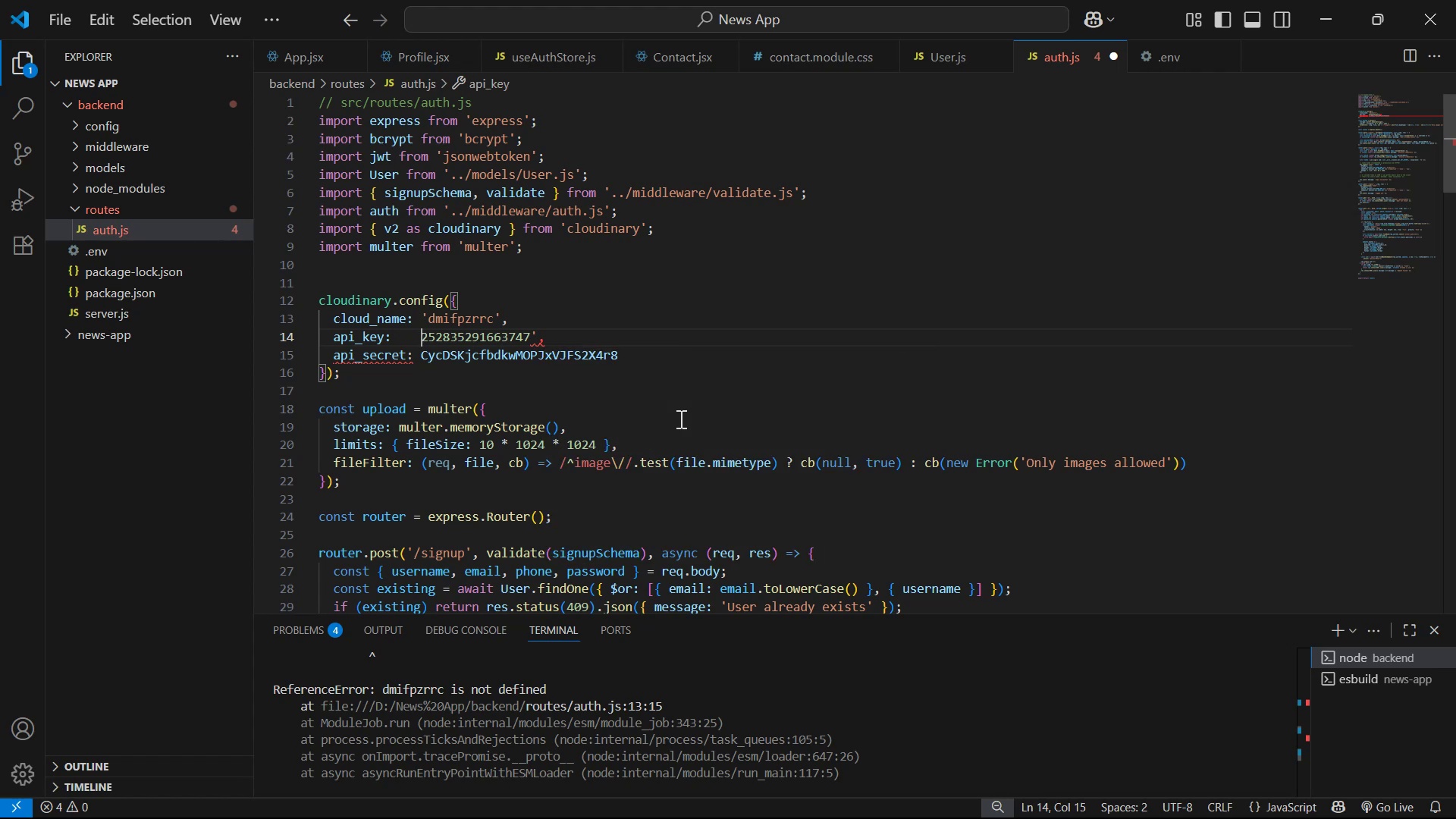 
key(ArrowLeft)
 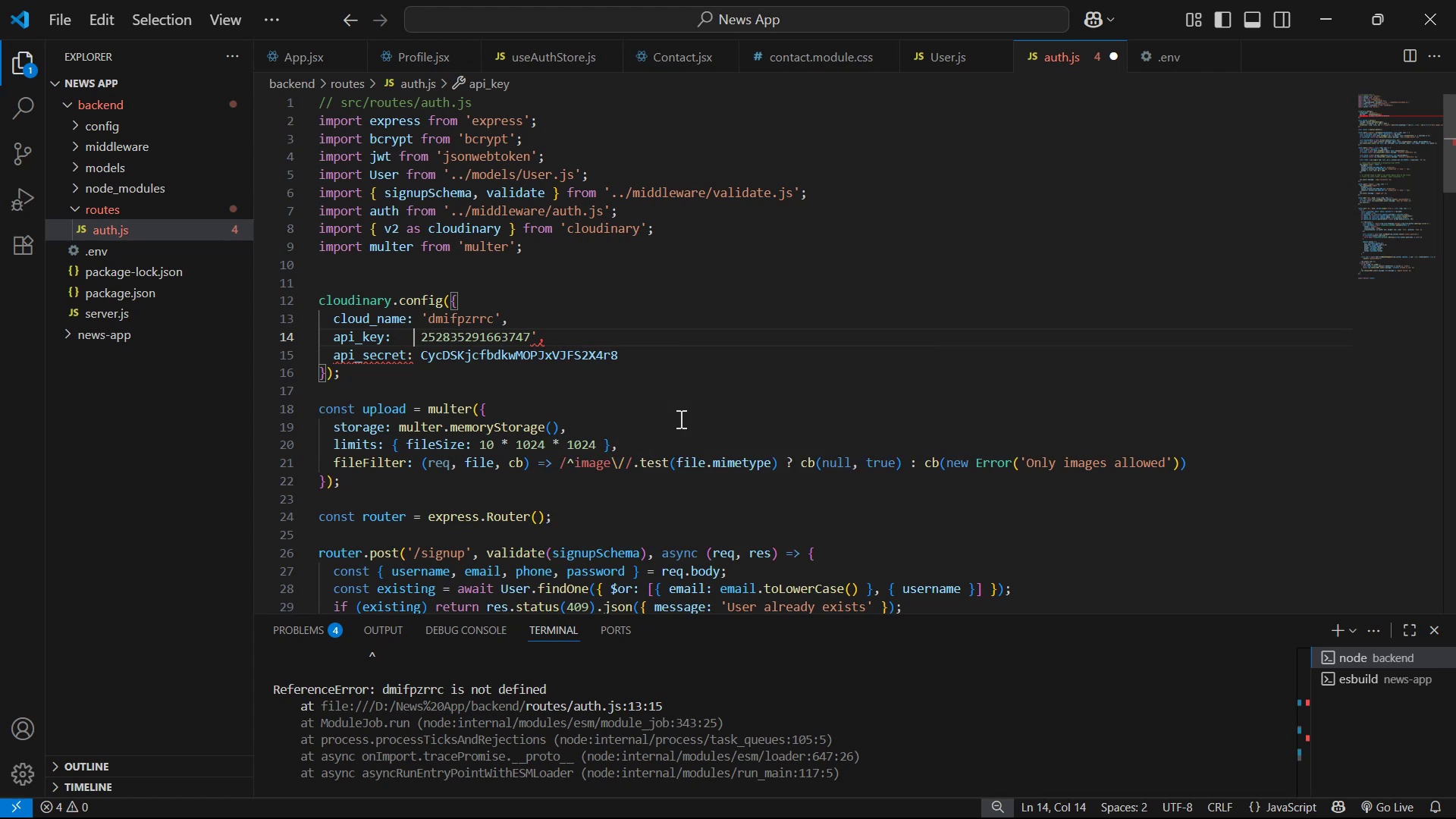 
key(ArrowRight)
 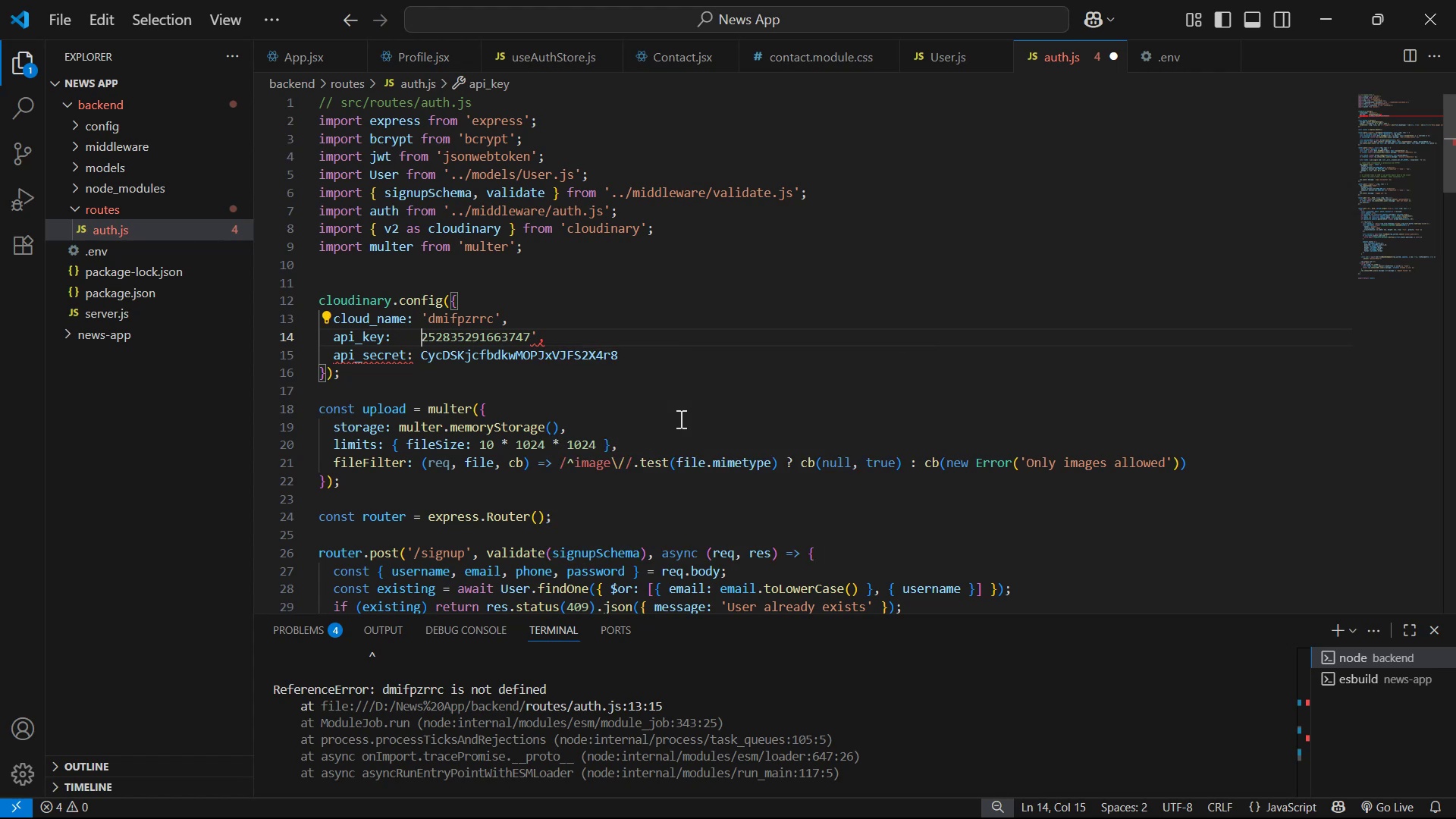 
key(Quote)
 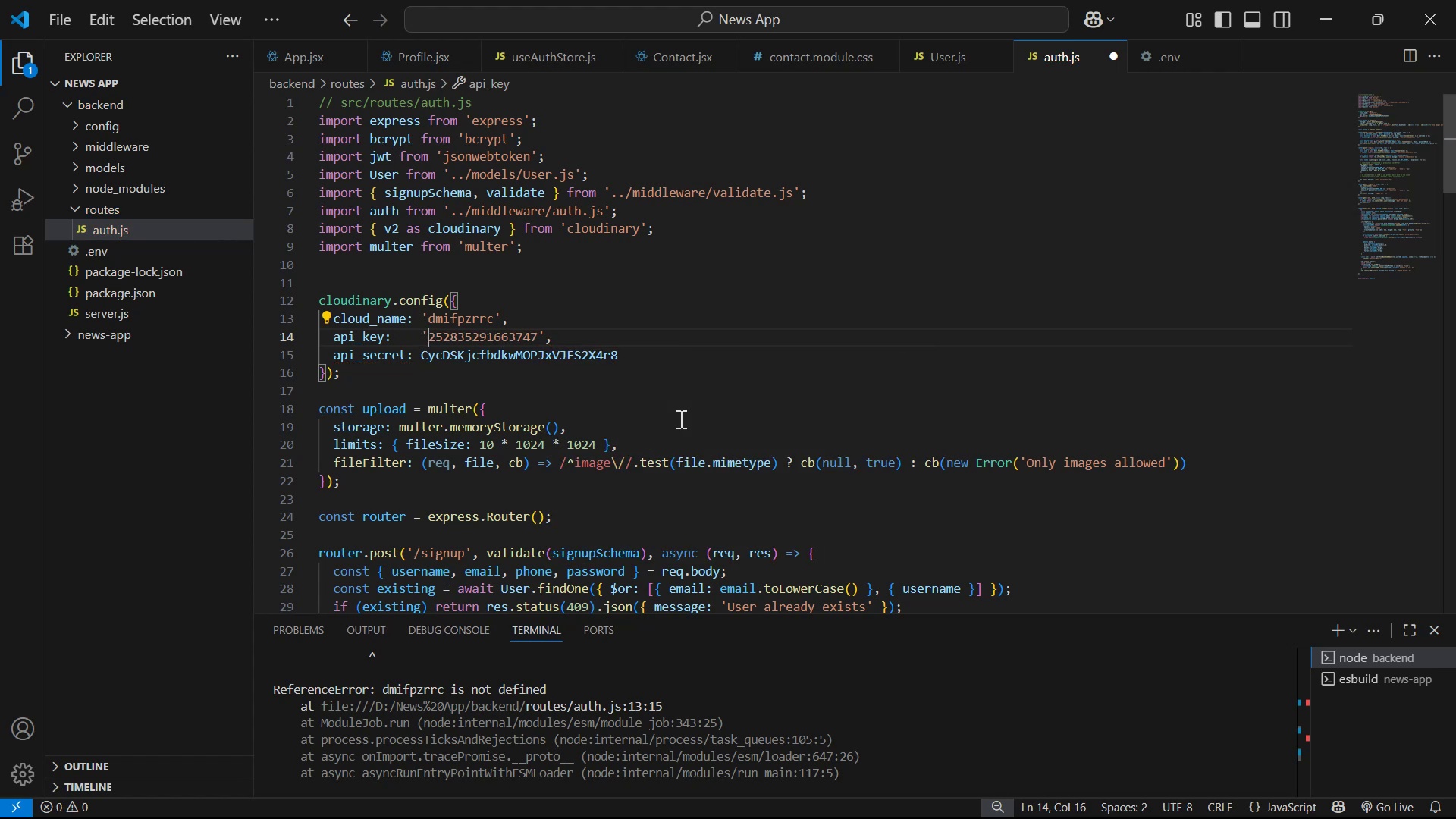 
key(ArrowLeft)
 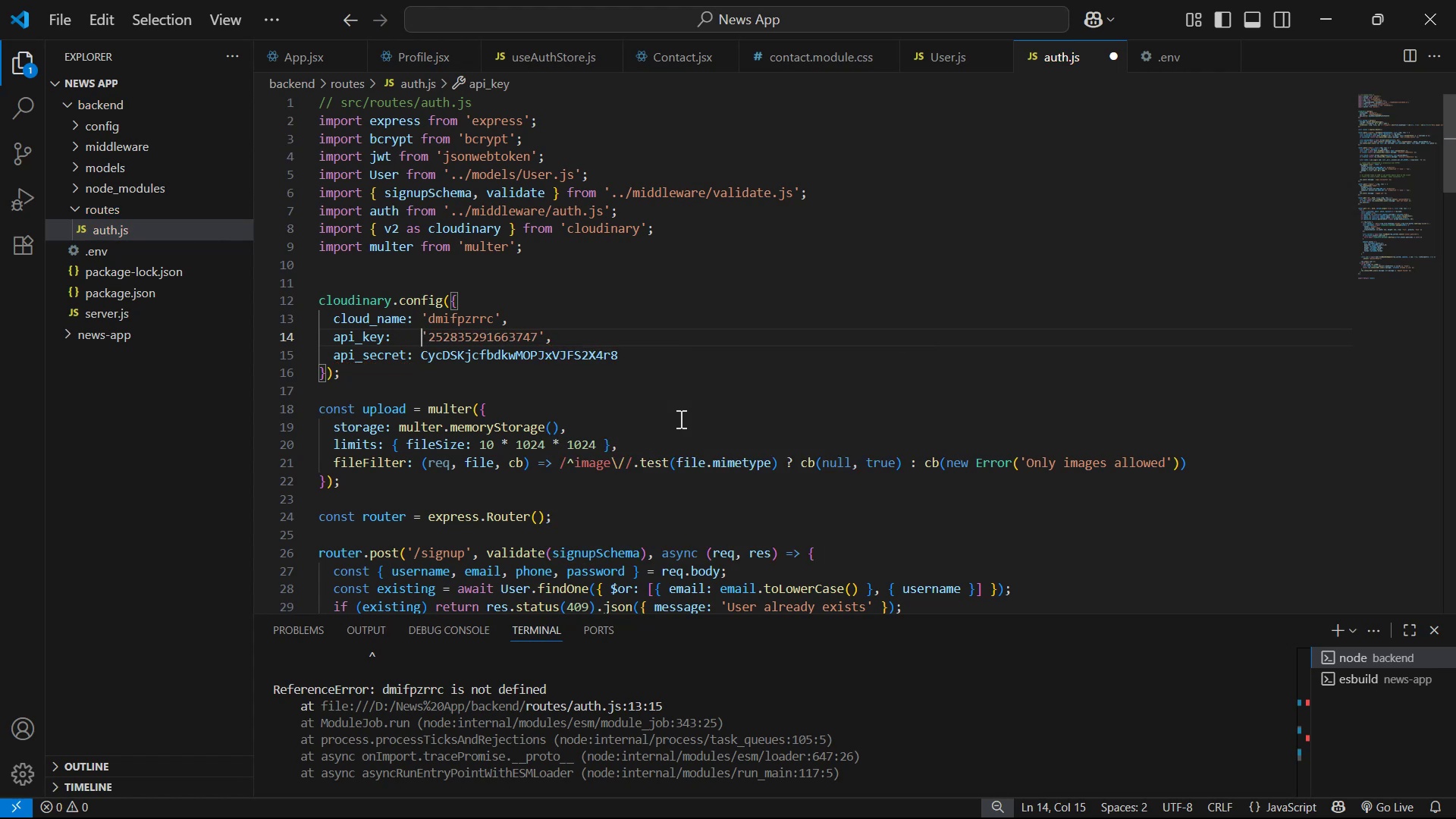 
key(Backspace)
 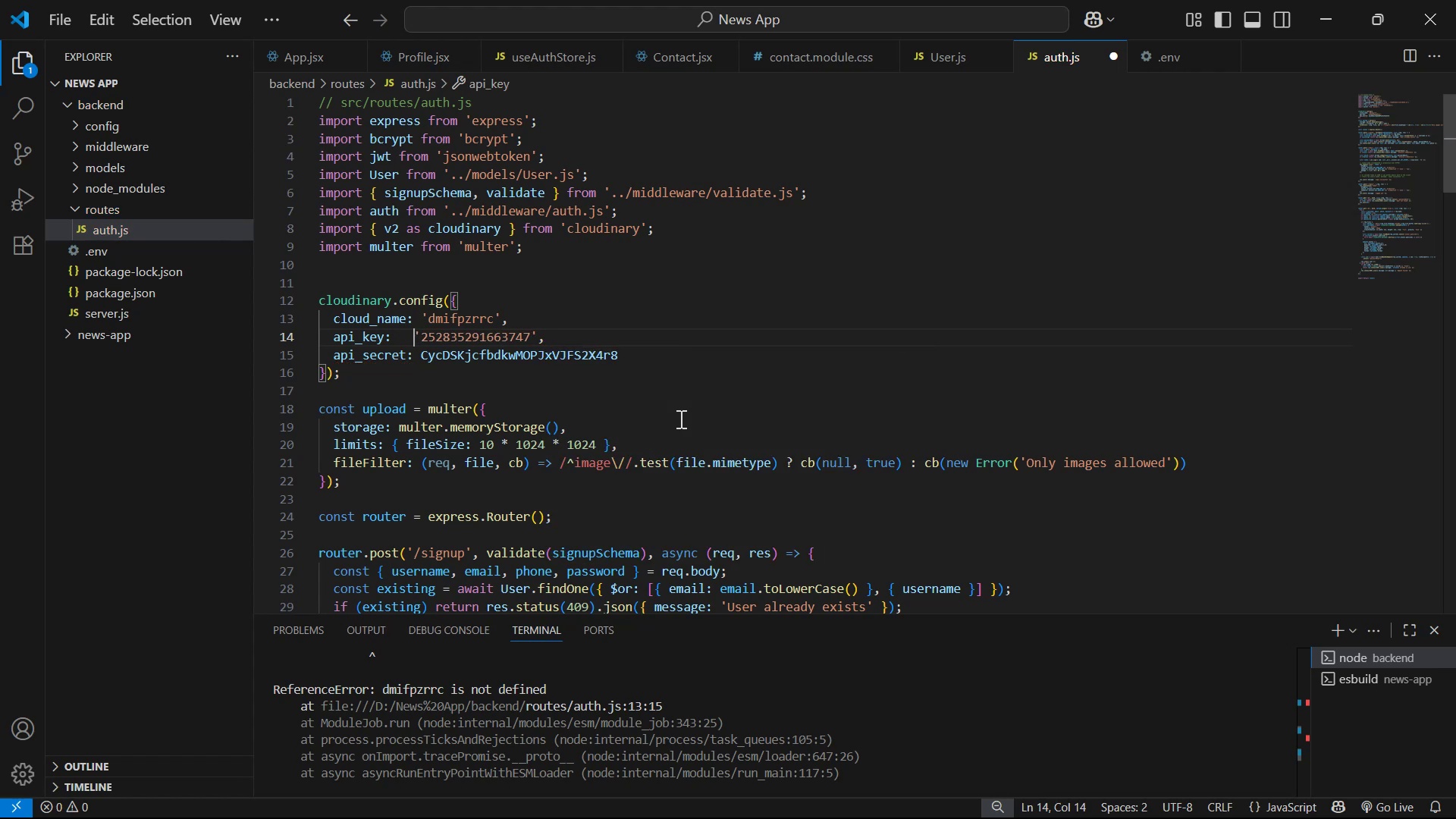 
key(Backspace)
 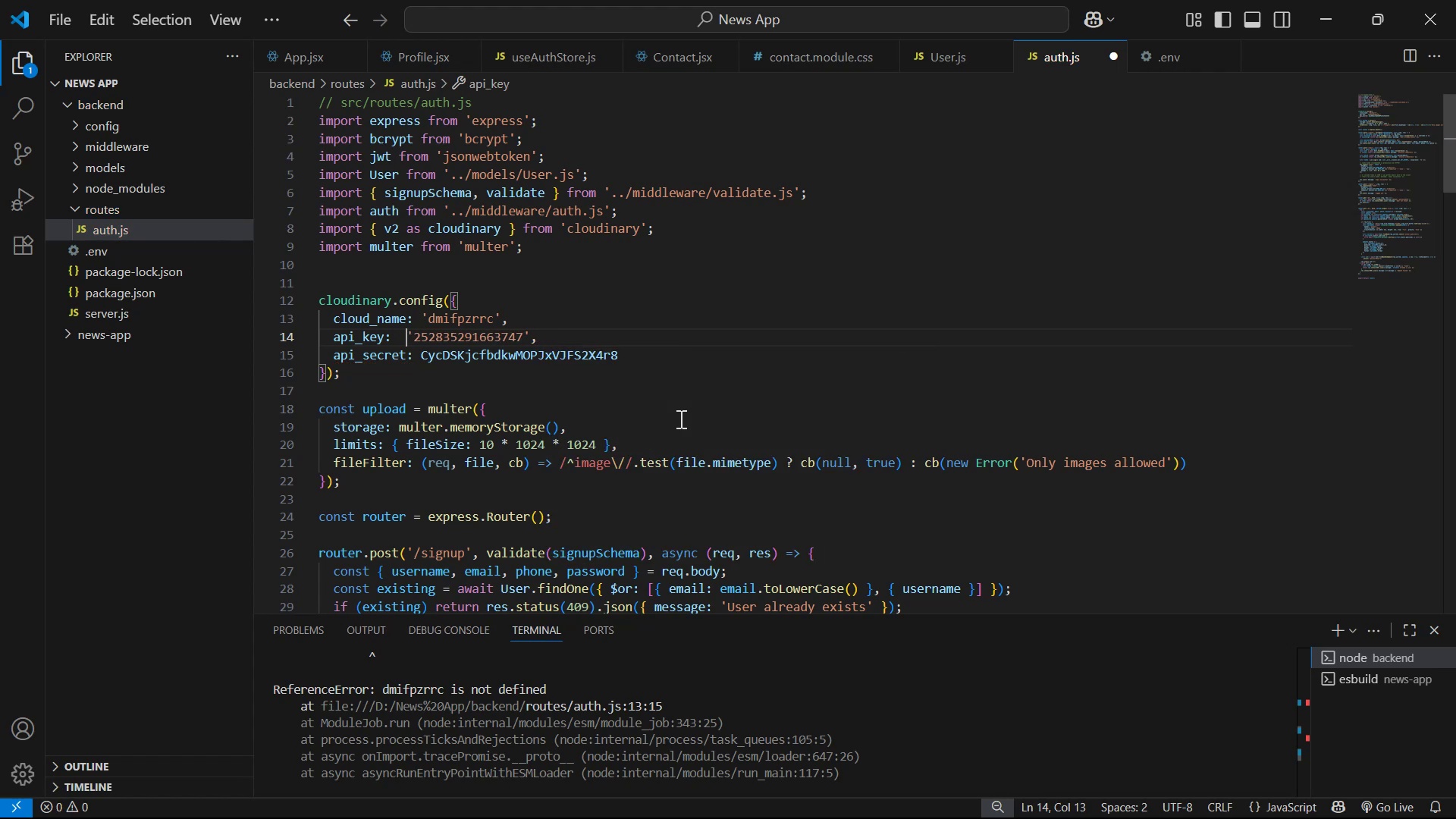 
key(Backspace)
 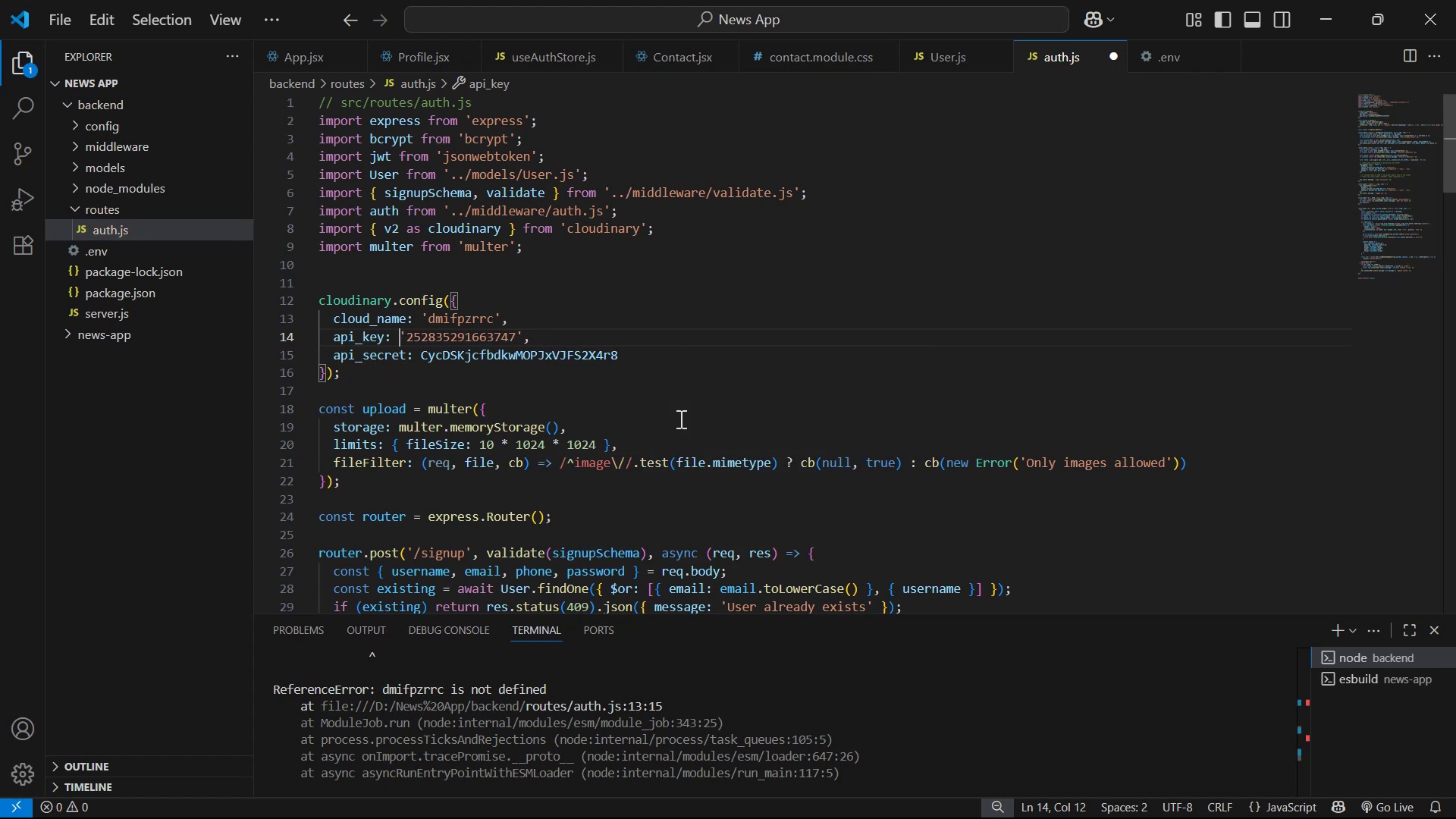 
key(Backspace)
 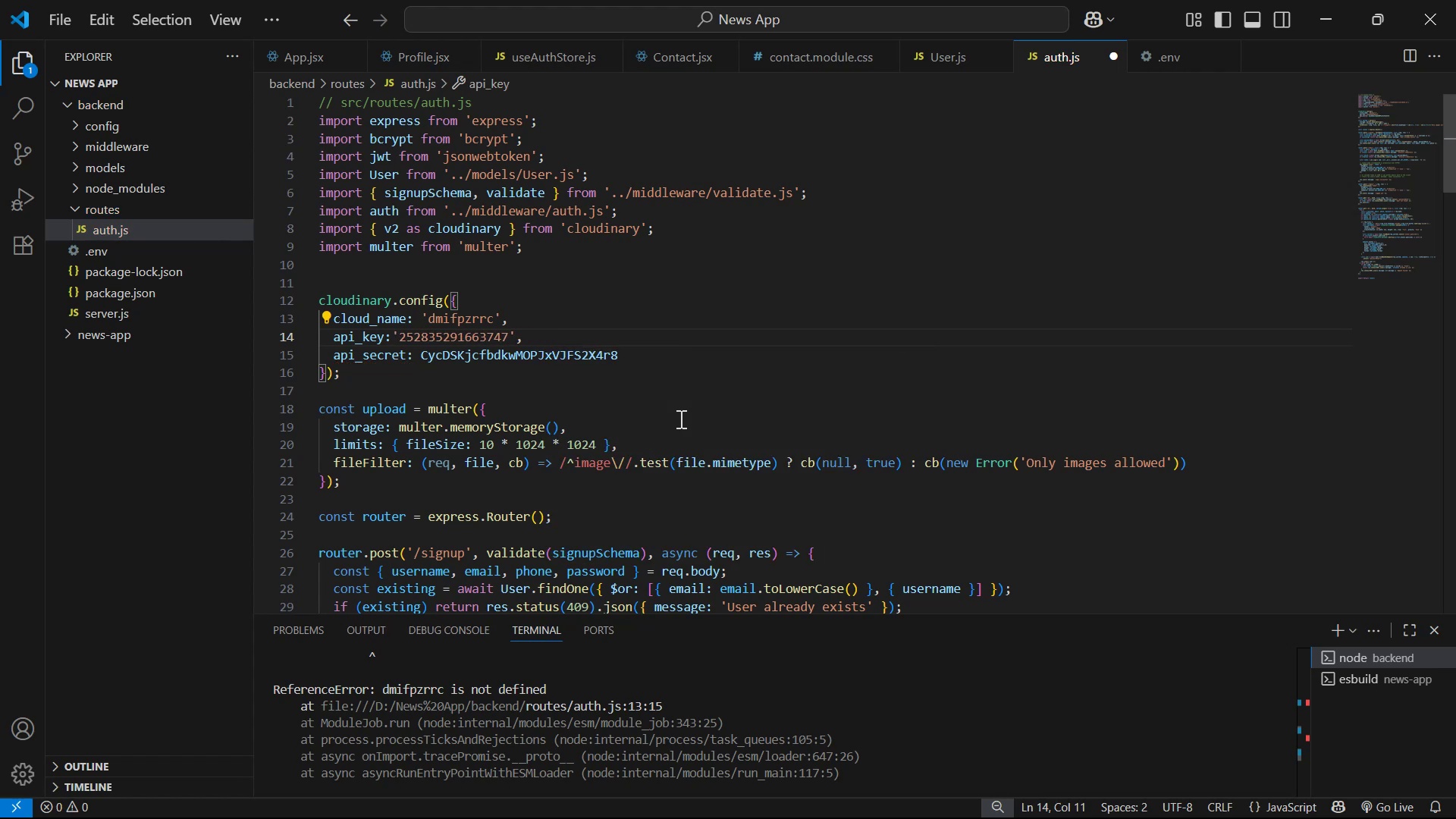 
key(Space)
 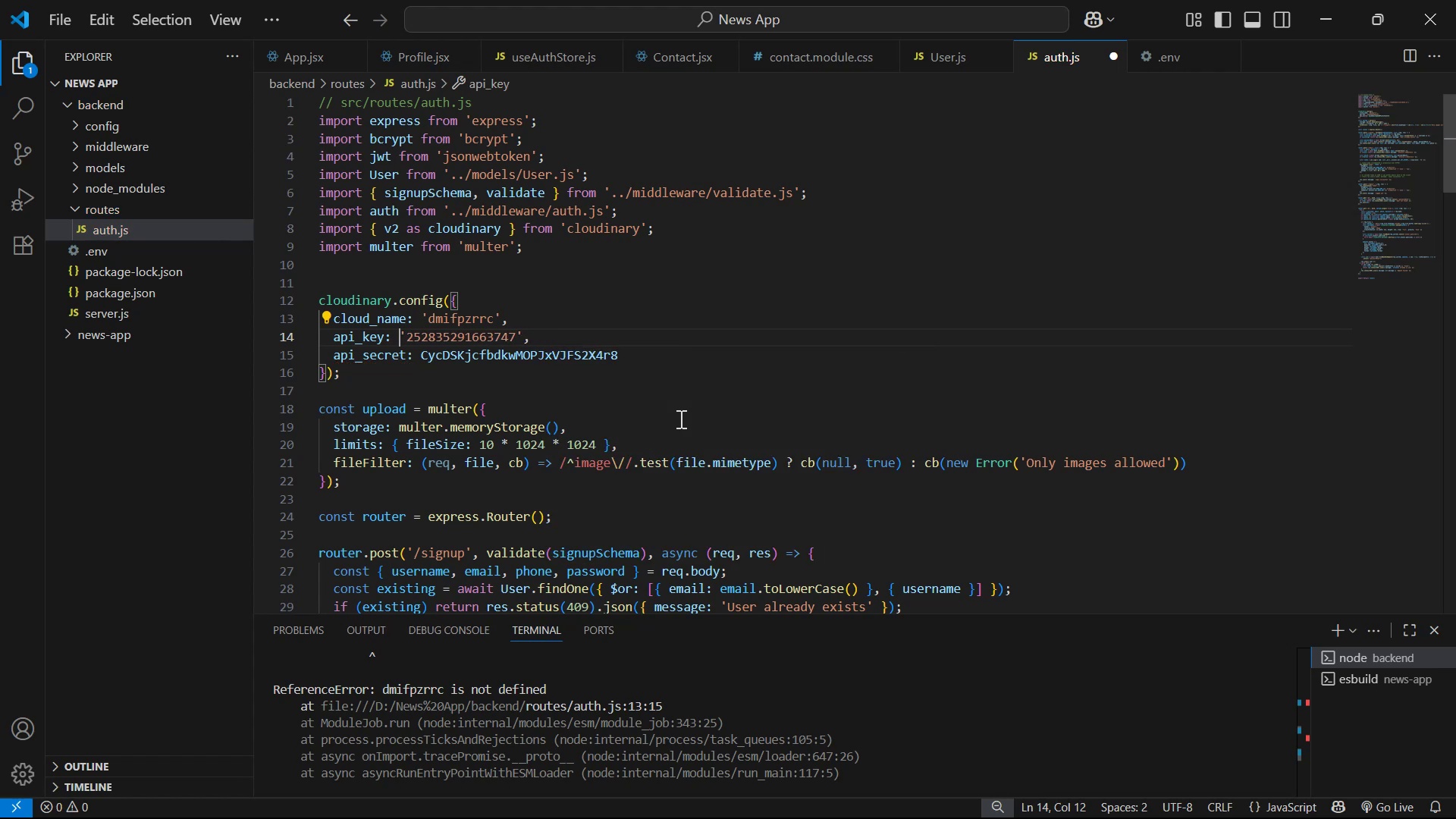 
key(ArrowDown)
 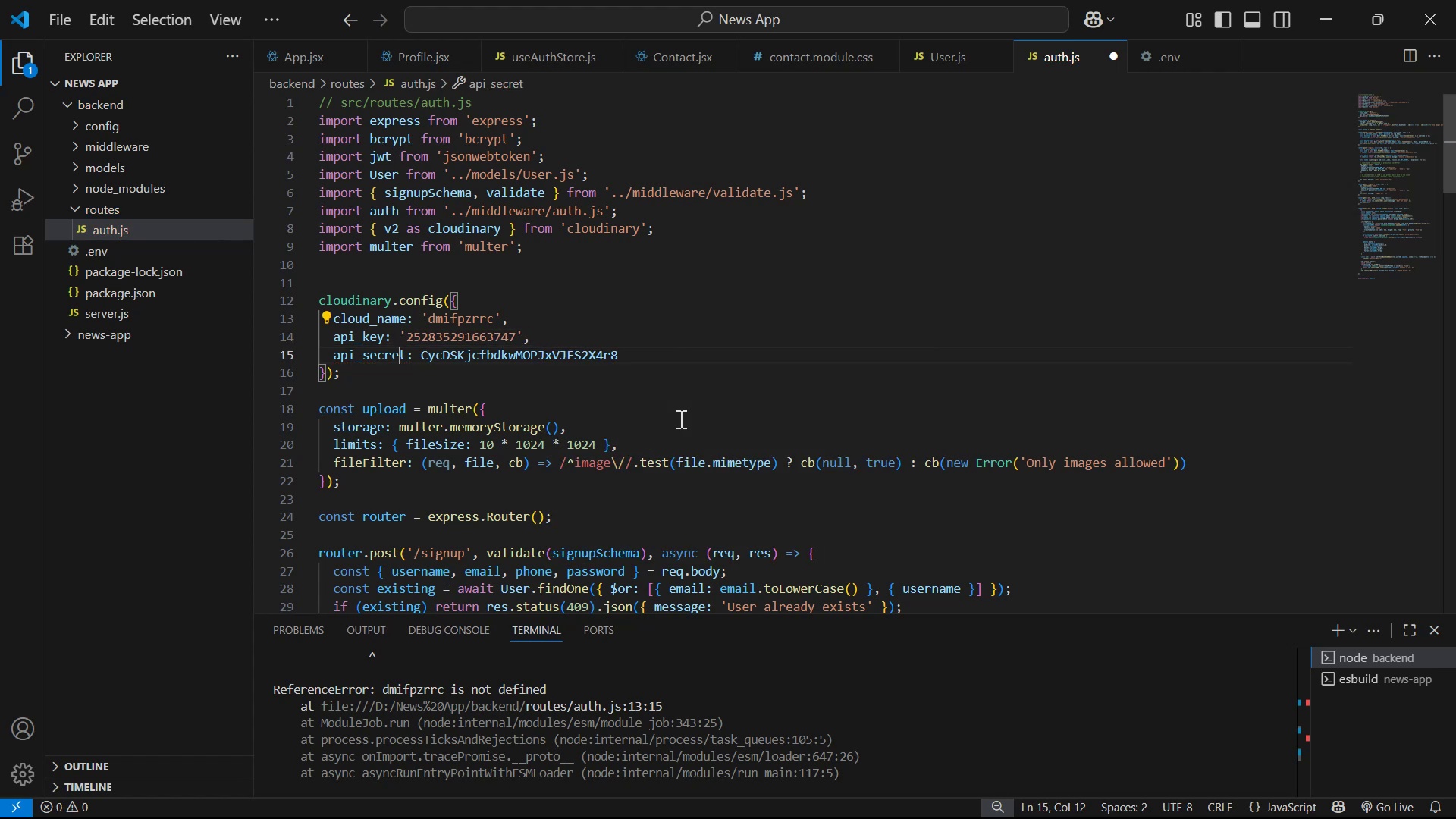 
key(ArrowRight)
 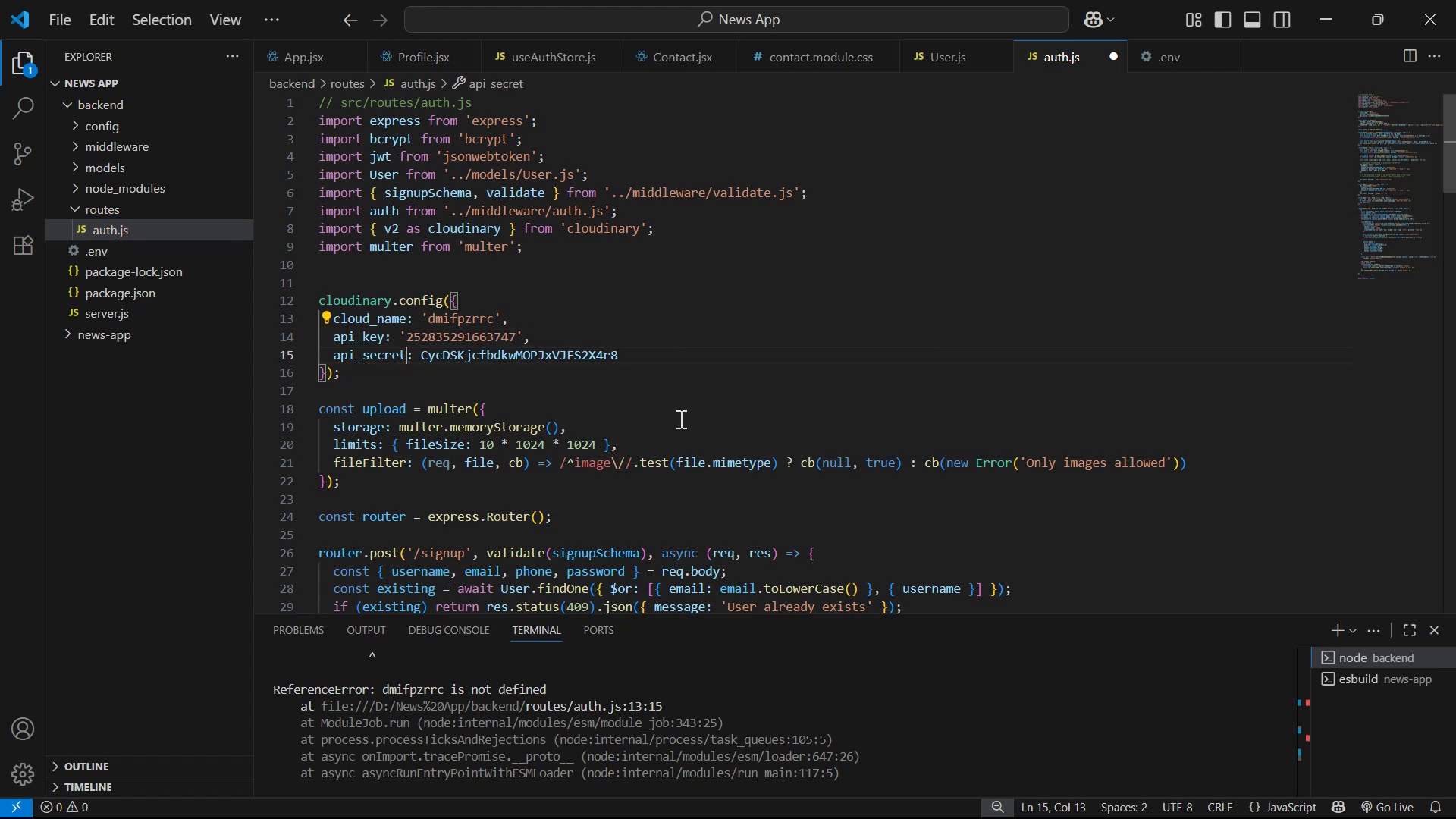 
key(ArrowRight)
 